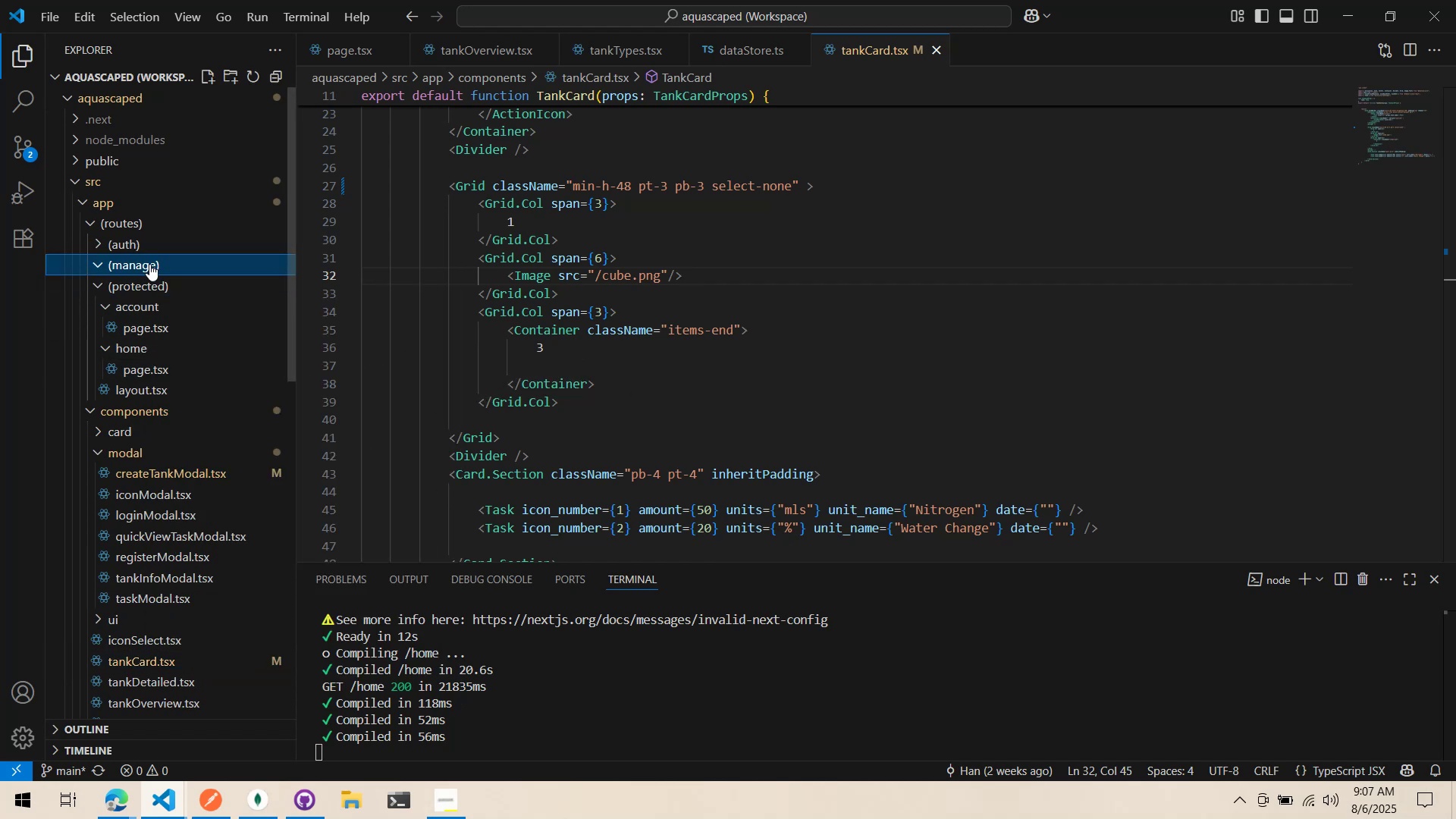 
left_click([149, 264])
 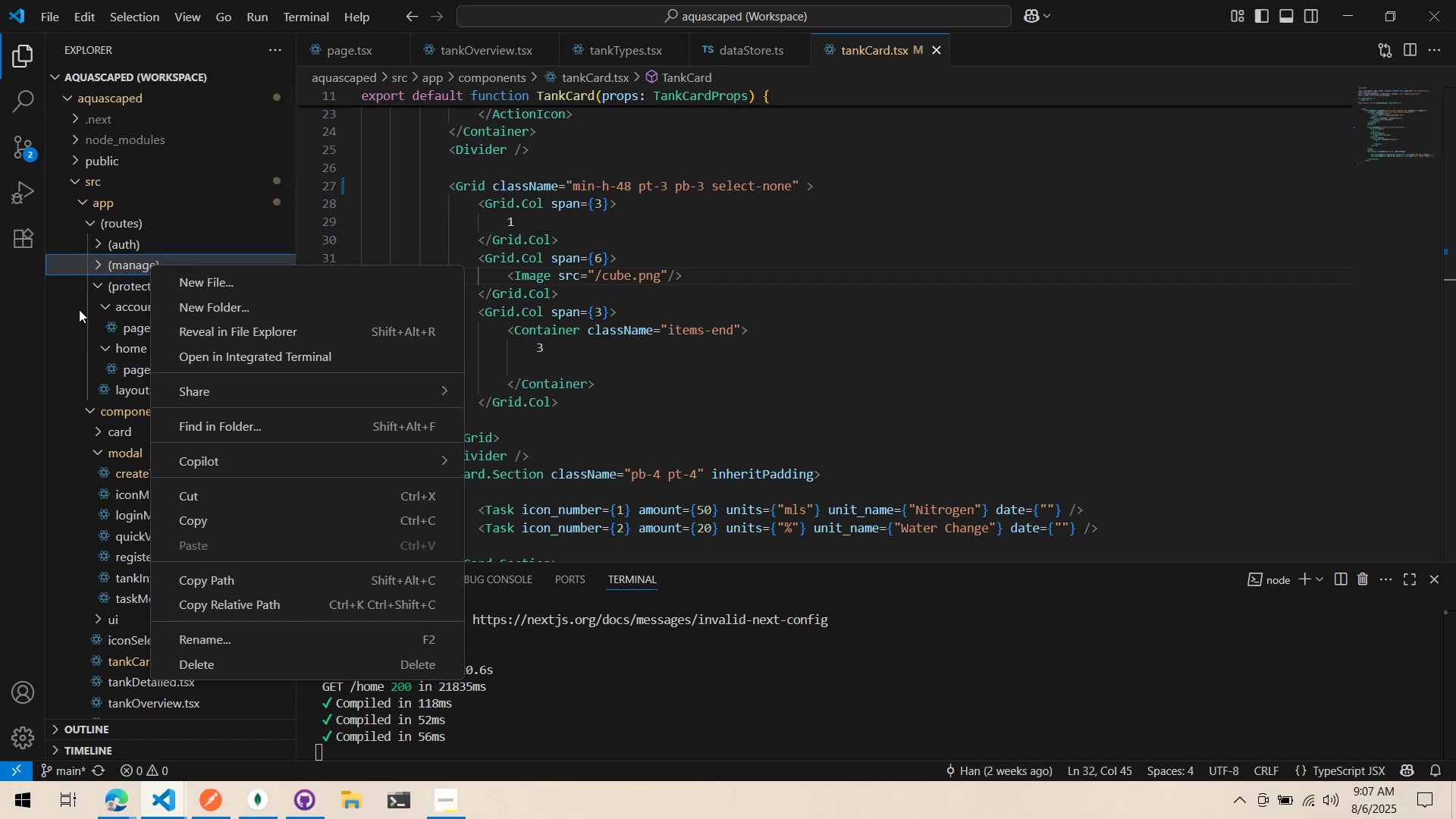 
right_click([108, 284])
 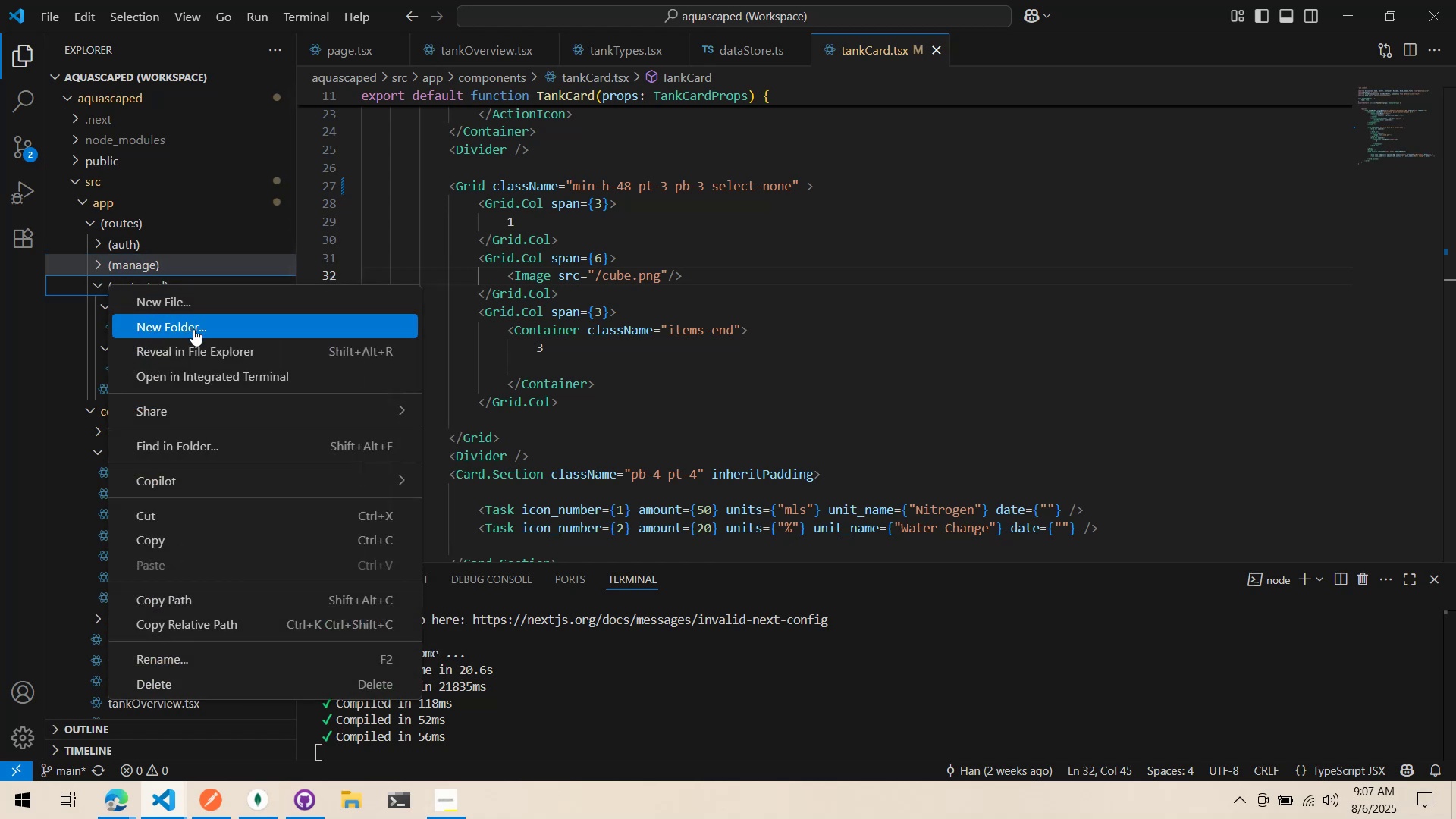 
left_click([196, 331])
 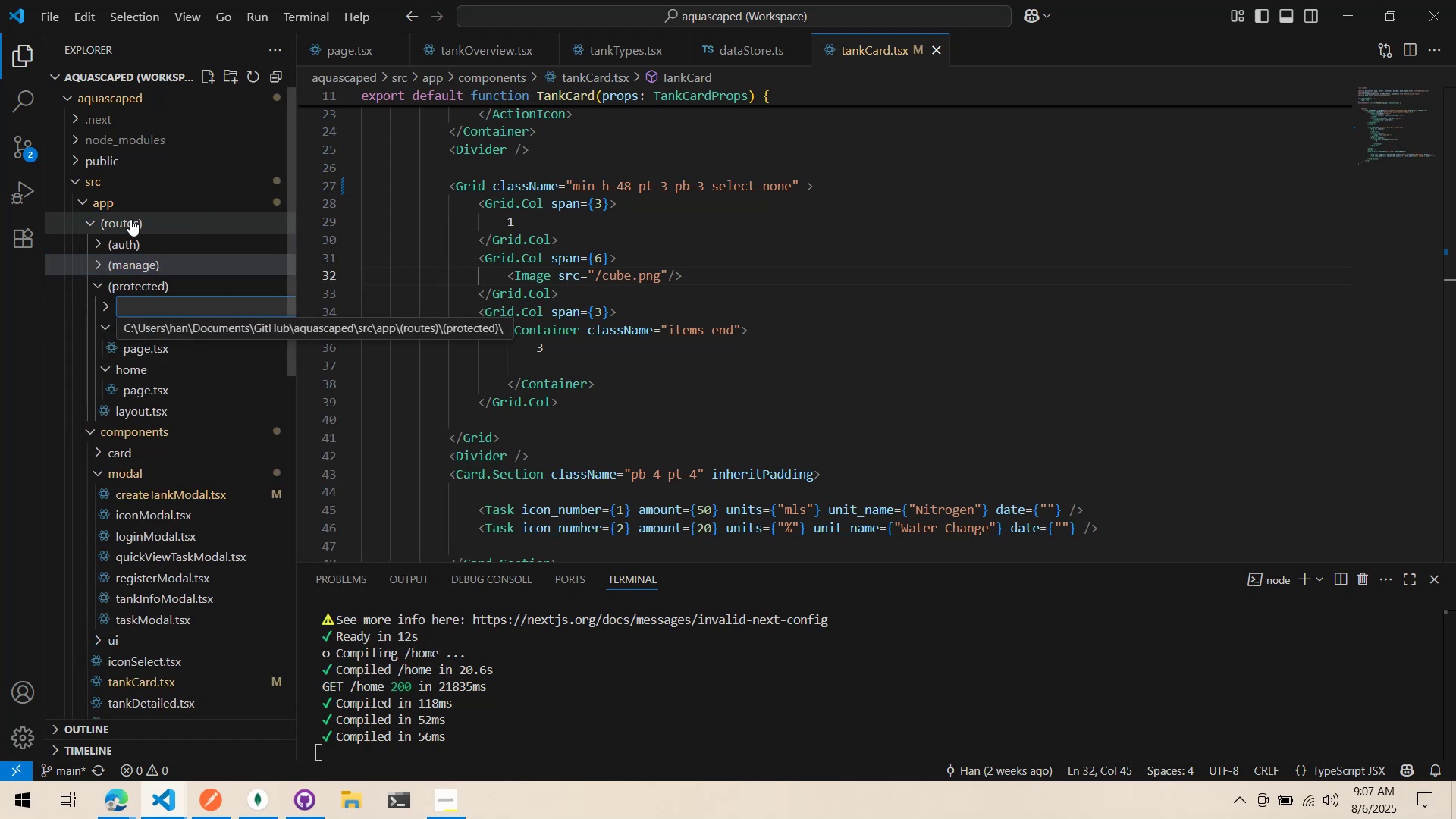 
double_click([148, 243])
 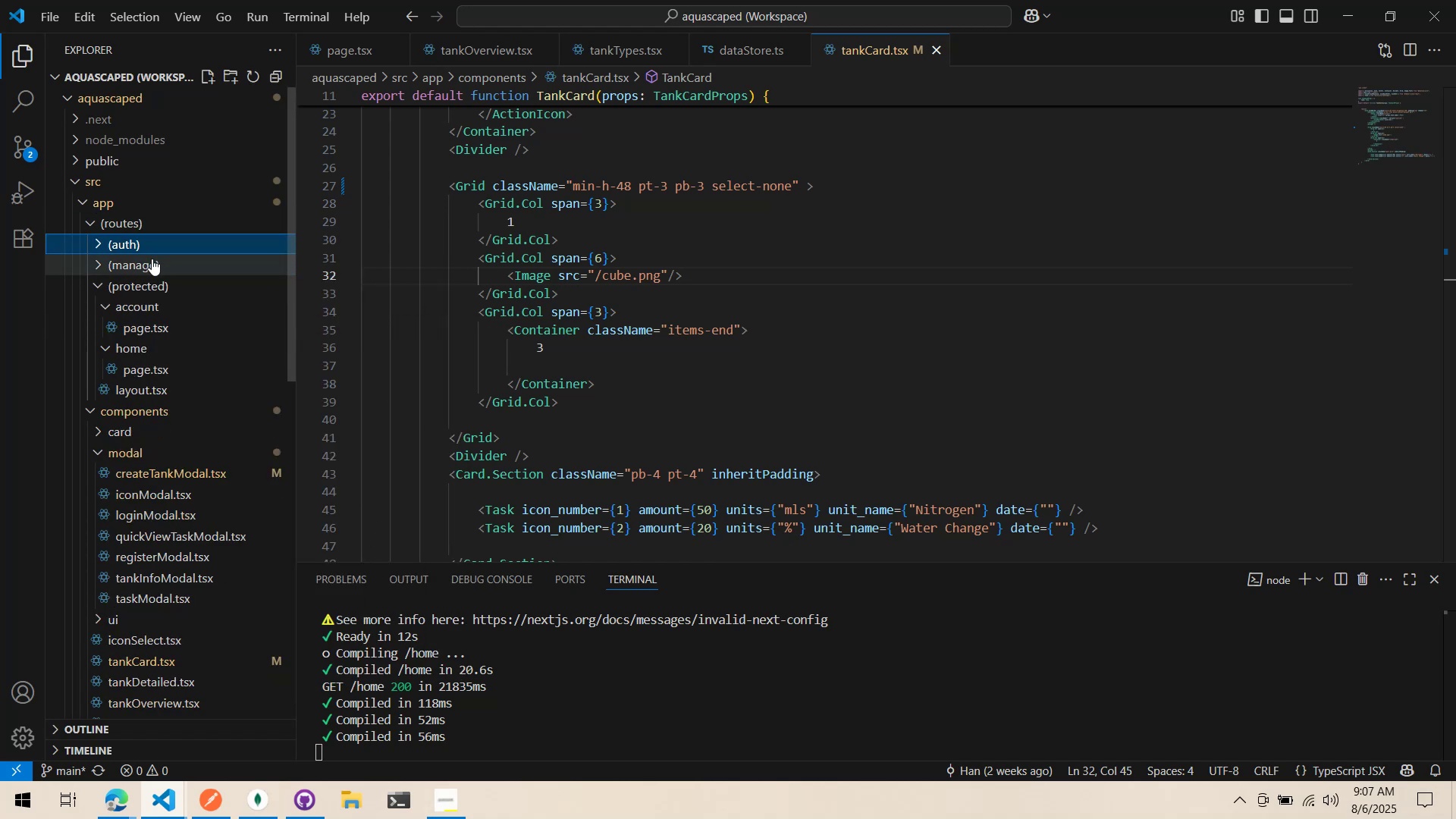 
right_click([152, 259])
 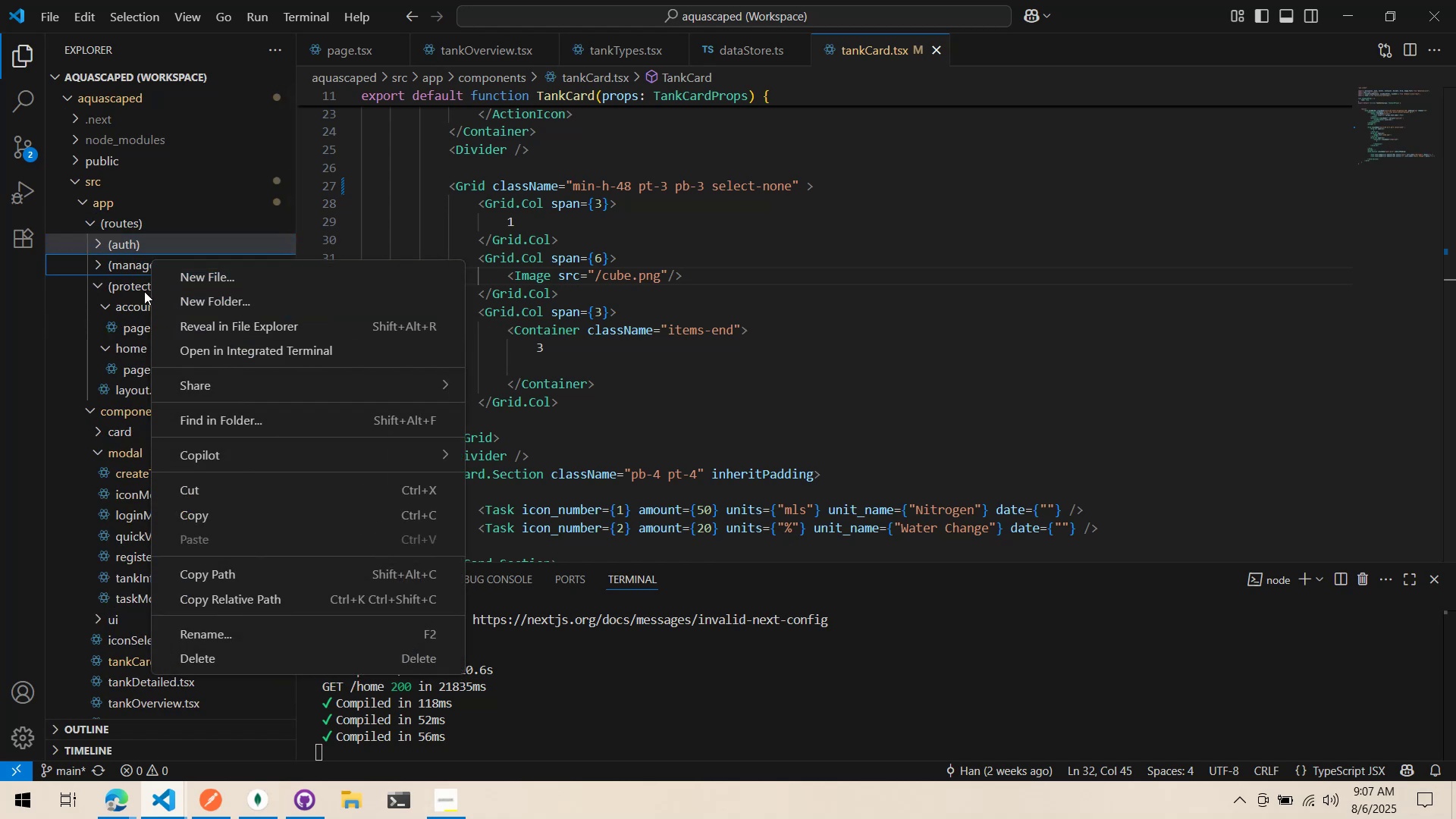 
double_click([137, 290])
 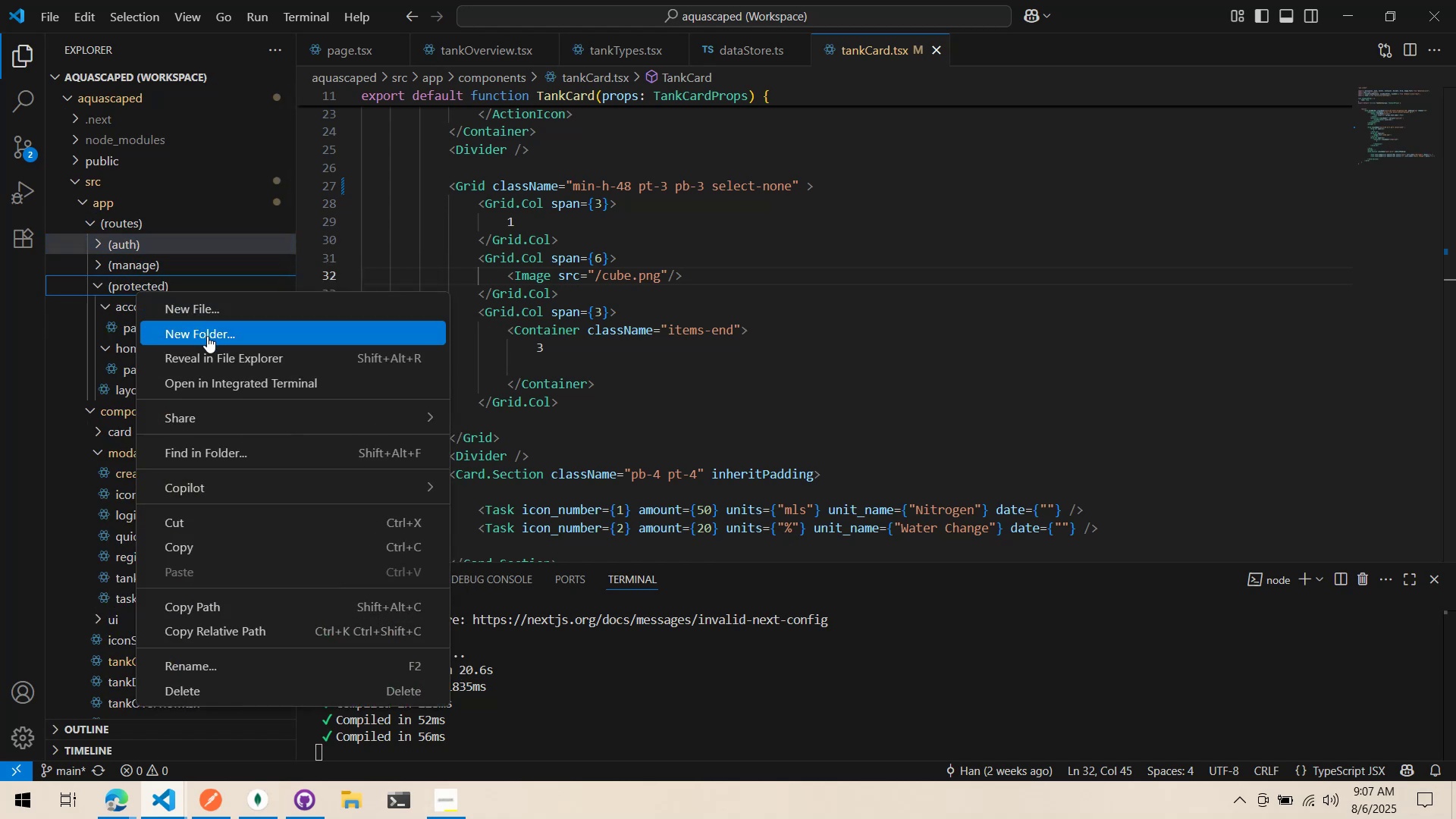 
left_click([207, 336])
 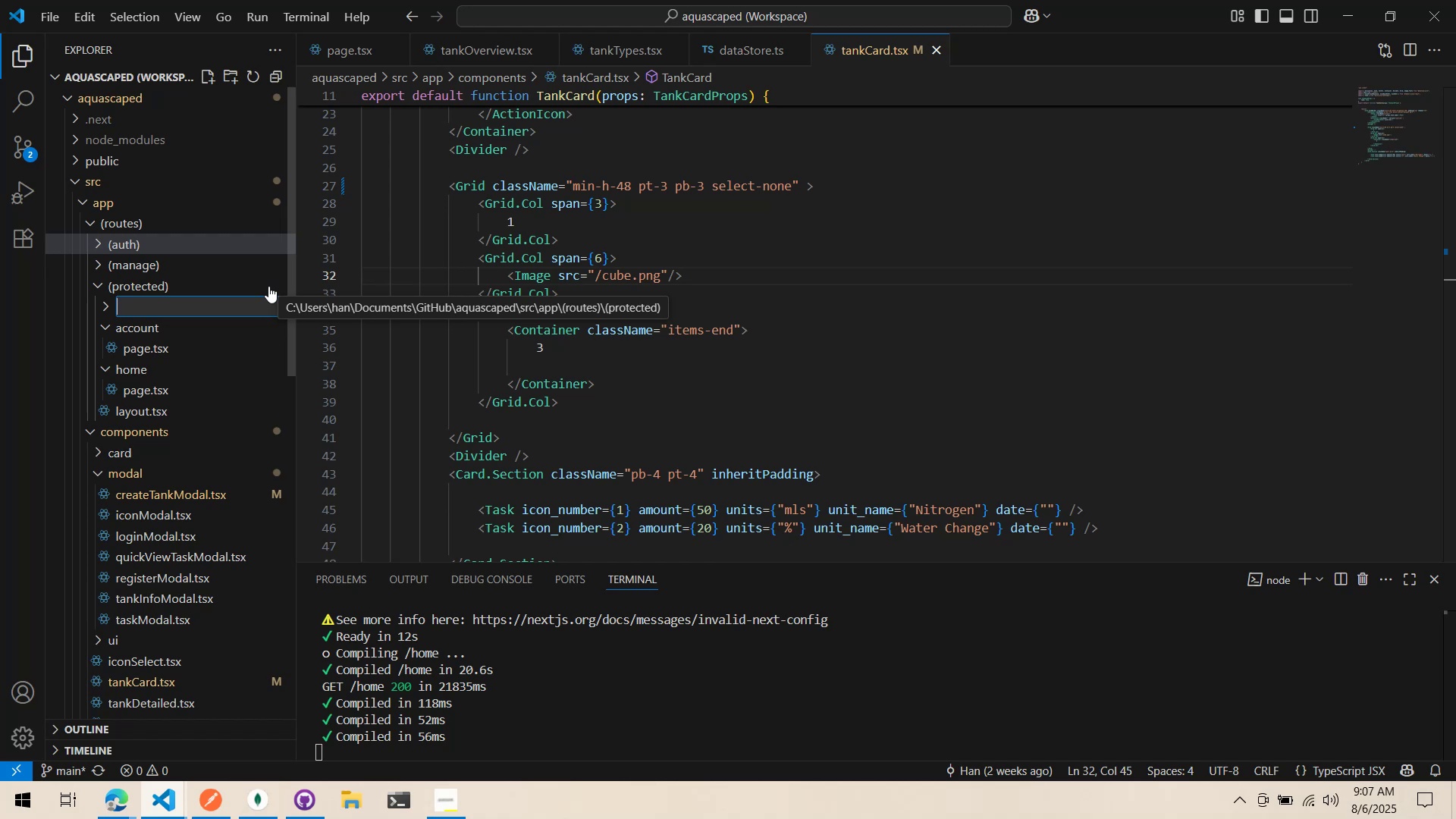 
wait(17.02)
 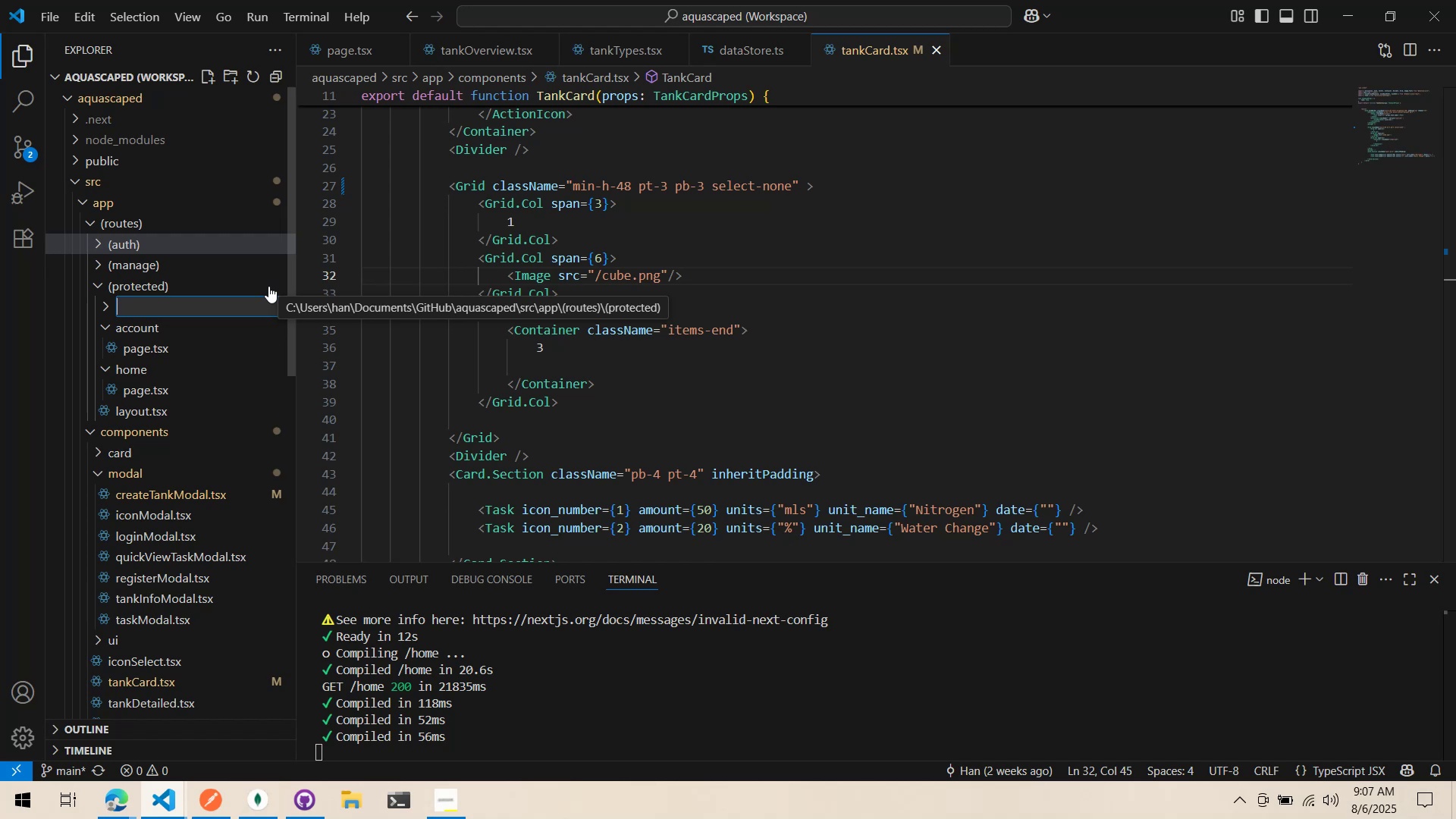 
type(tank)
 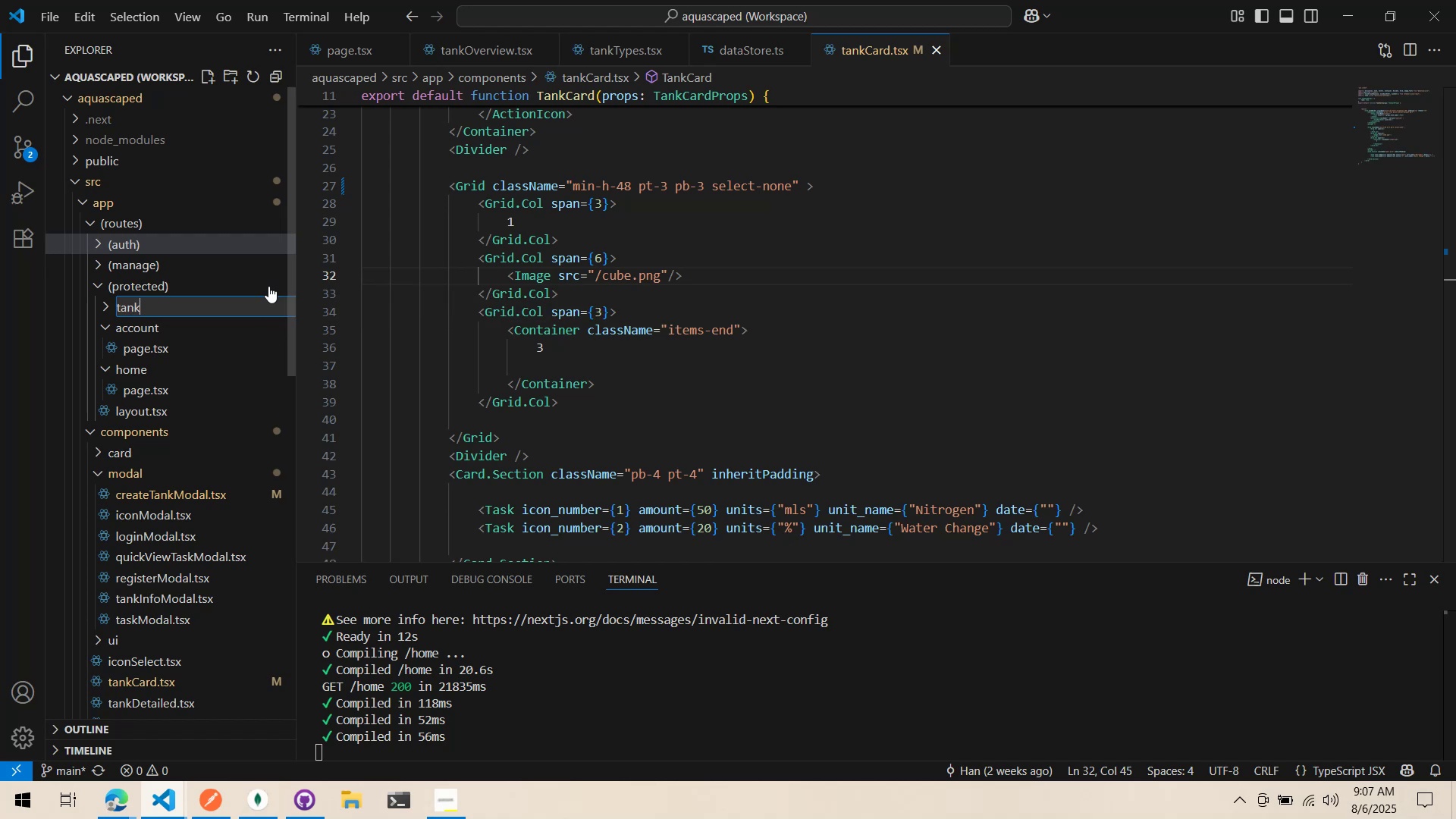 
key(Enter)
 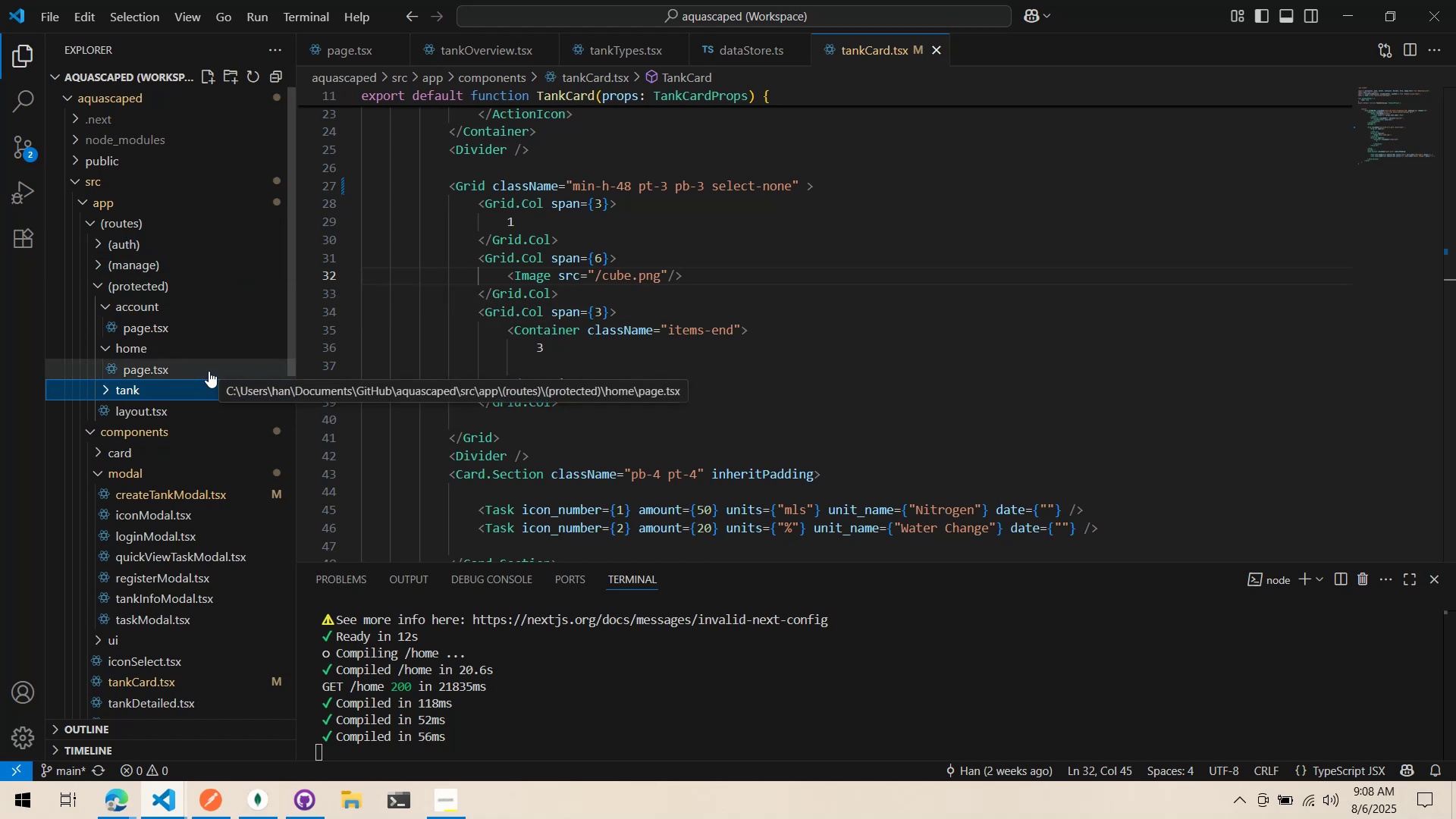 
right_click([209, 371])
 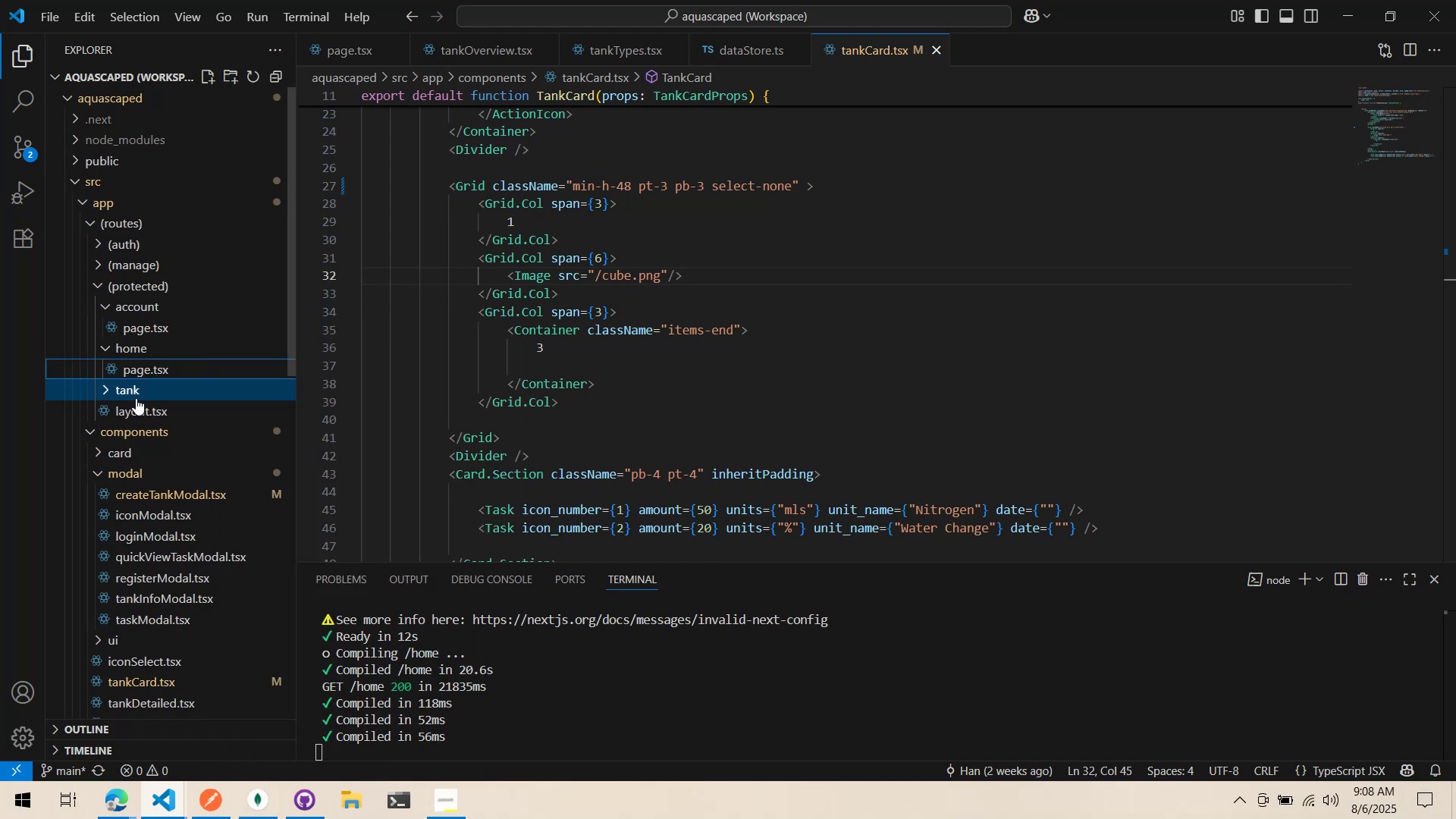 
double_click([141, 393])
 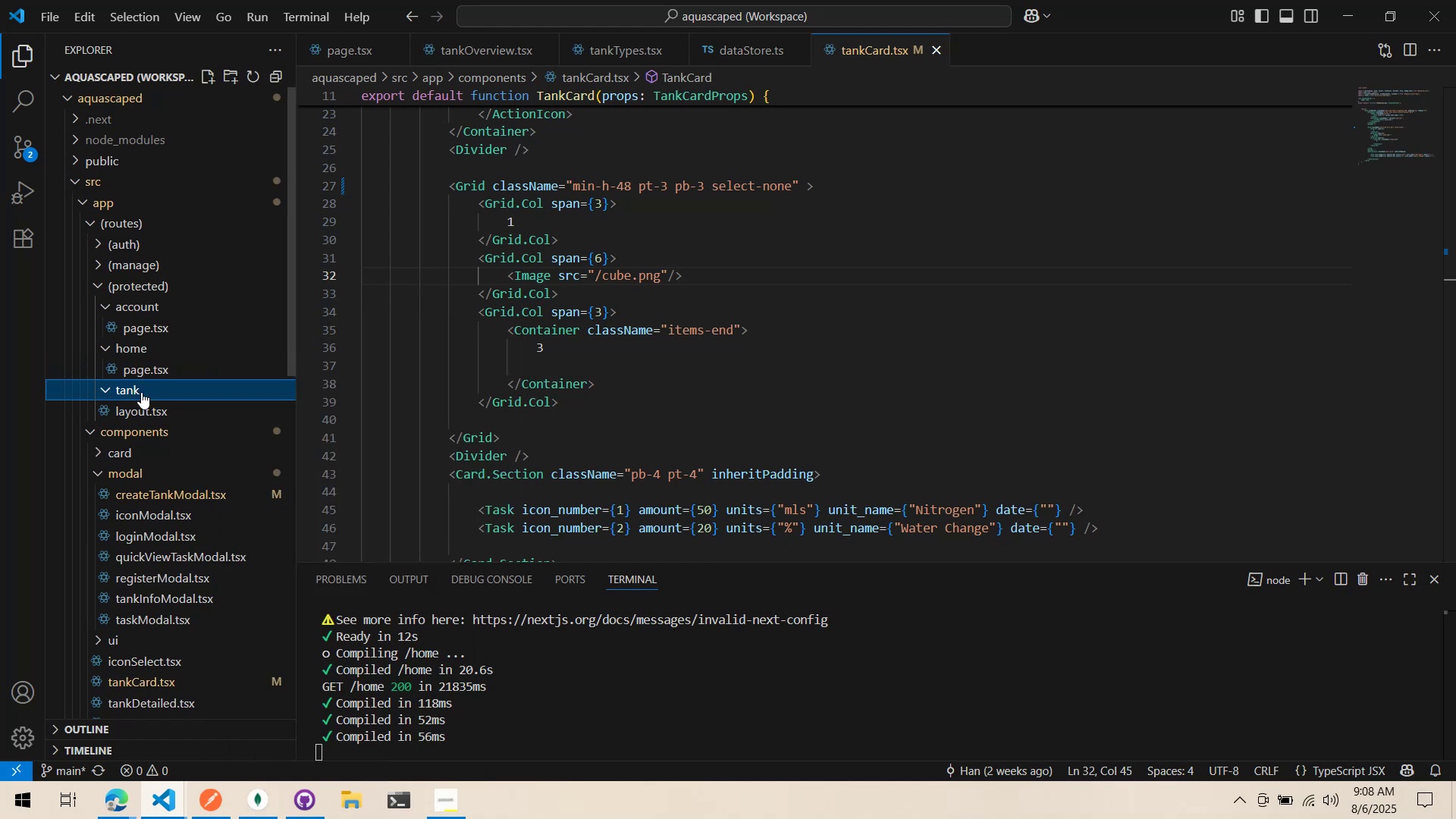 
right_click([141, 392])
 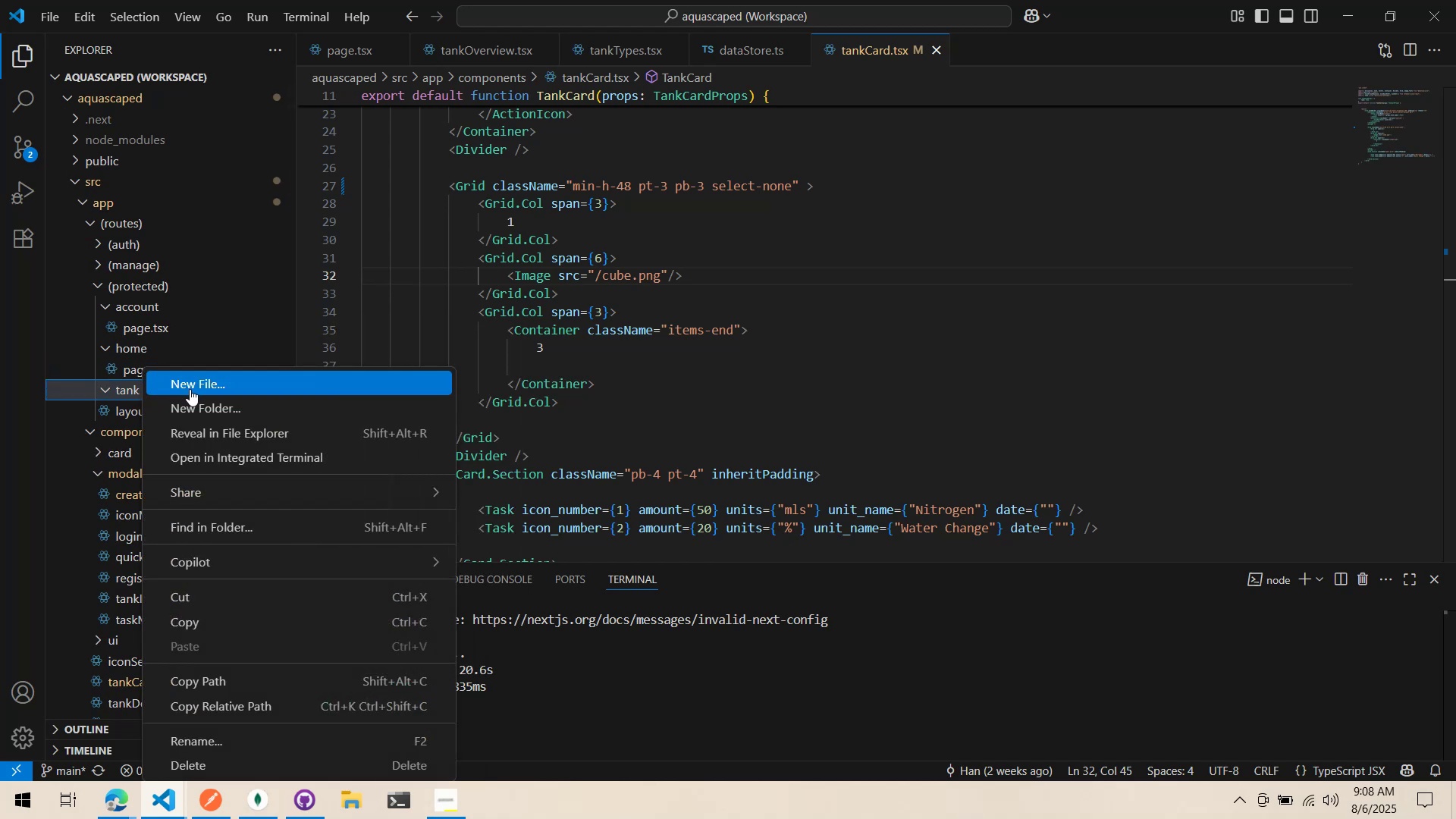 
wait(5.55)
 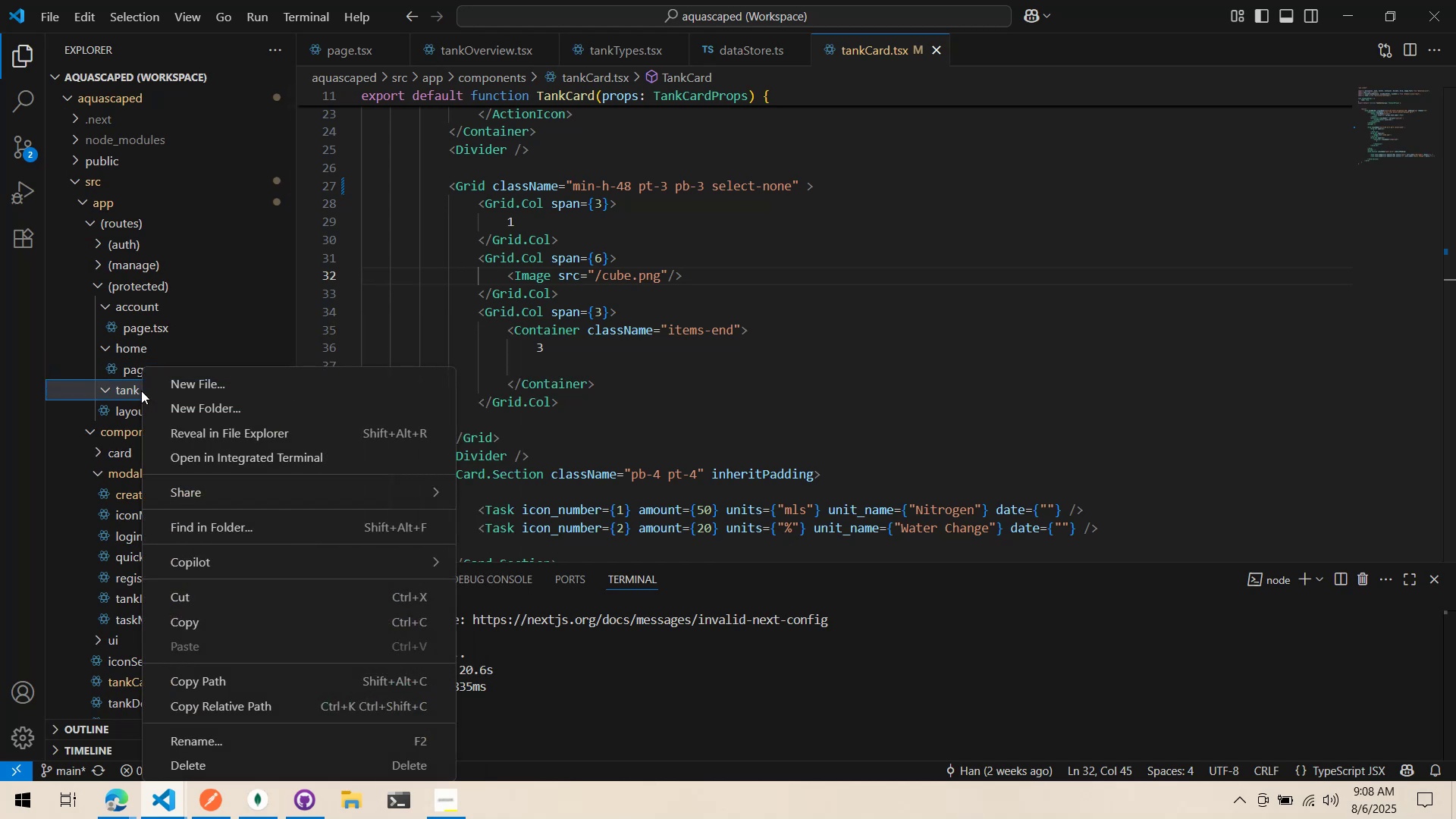 
key(Alt+AltLeft)
 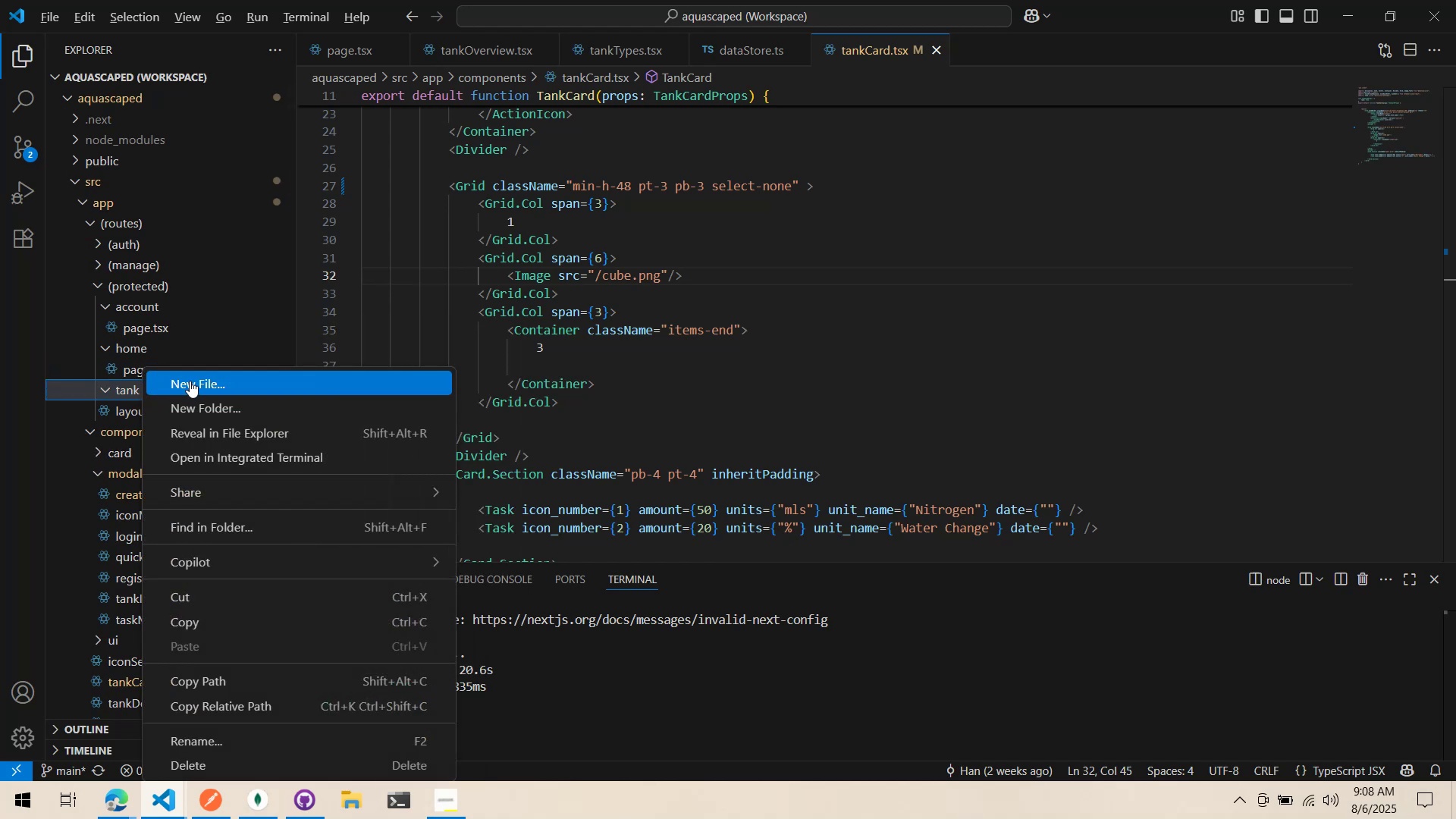 
key(Alt+Tab)
 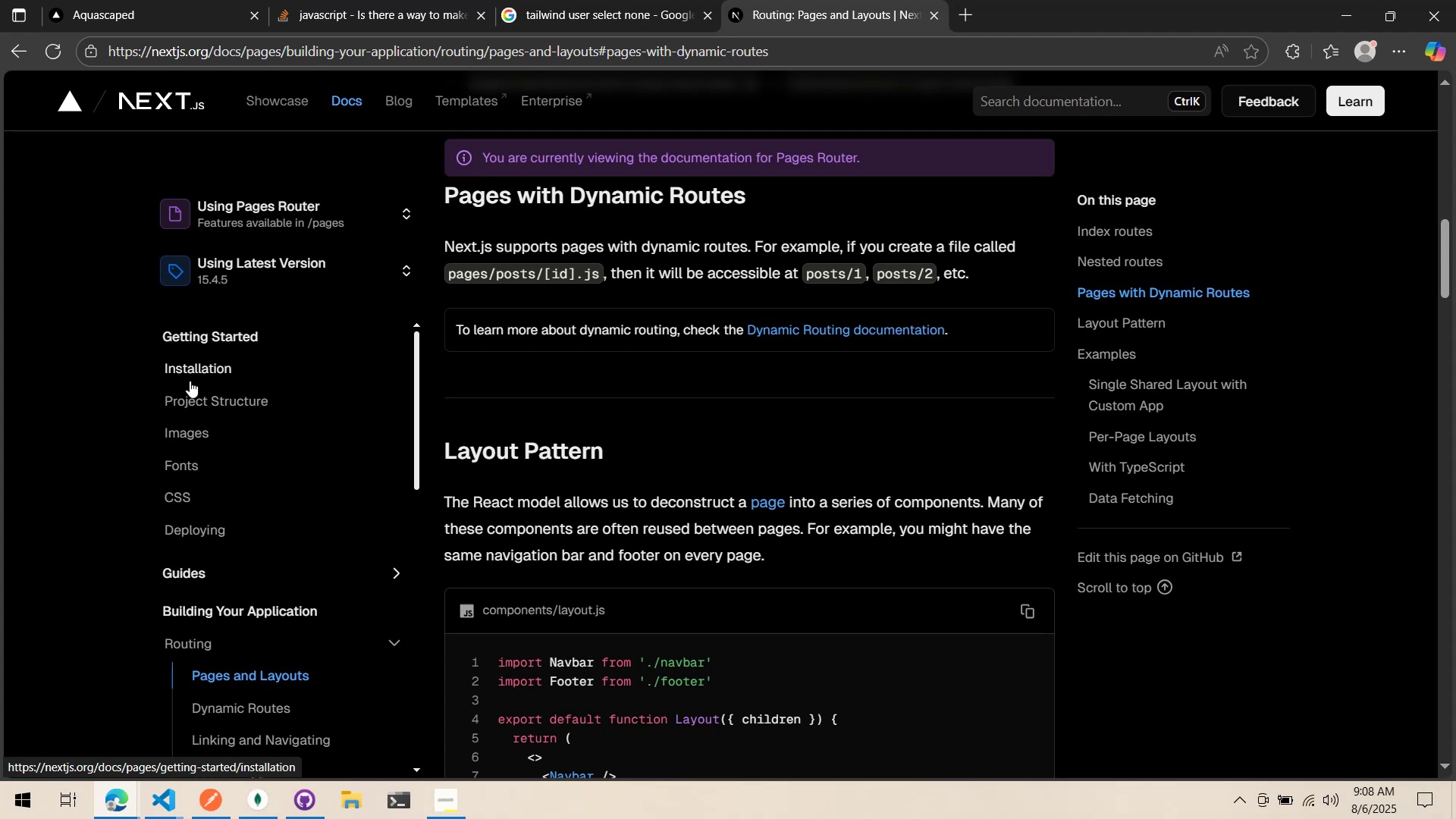 
wait(7.26)
 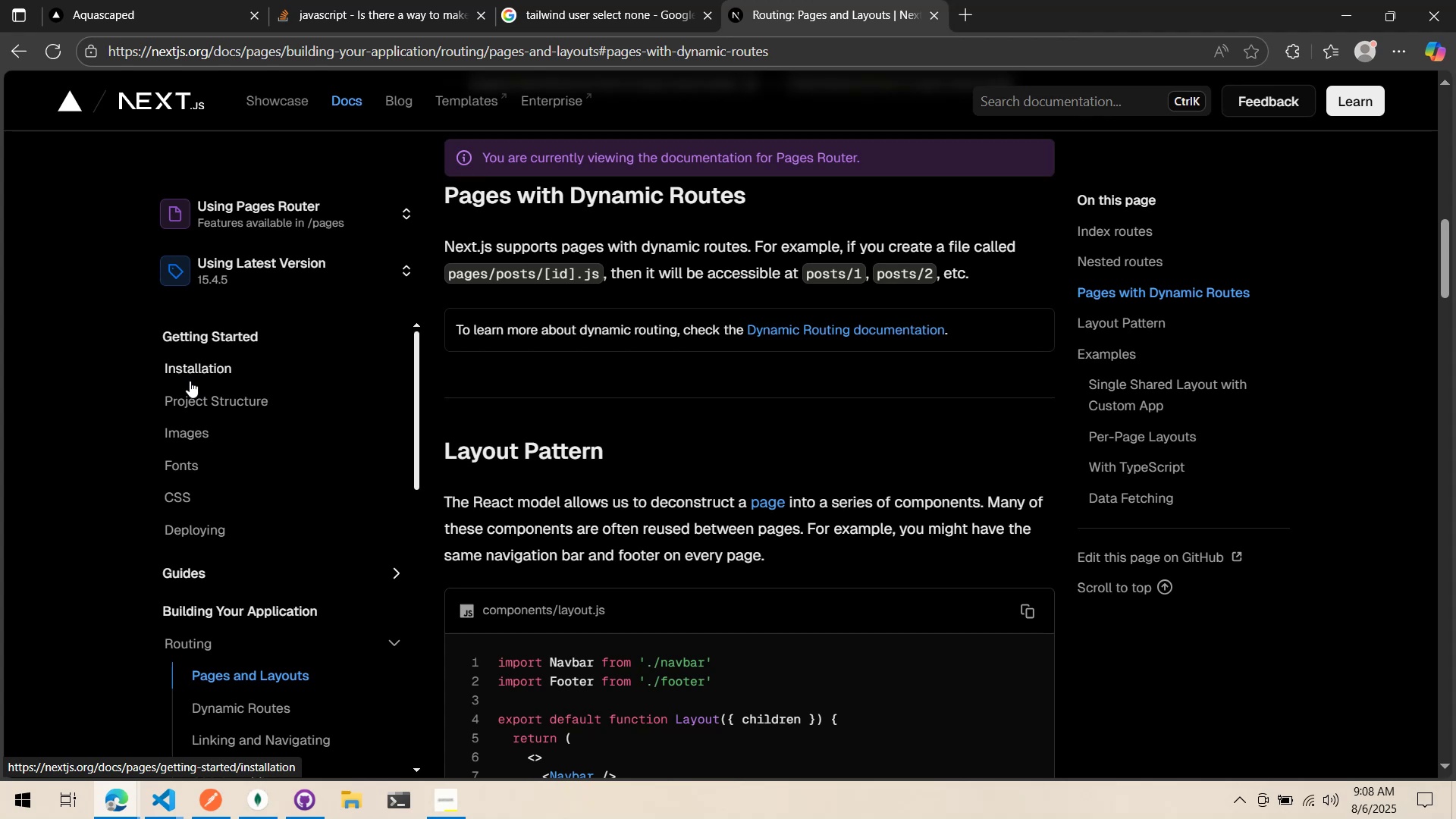 
scroll: coordinate [589, 484], scroll_direction: up, amount: 9.0
 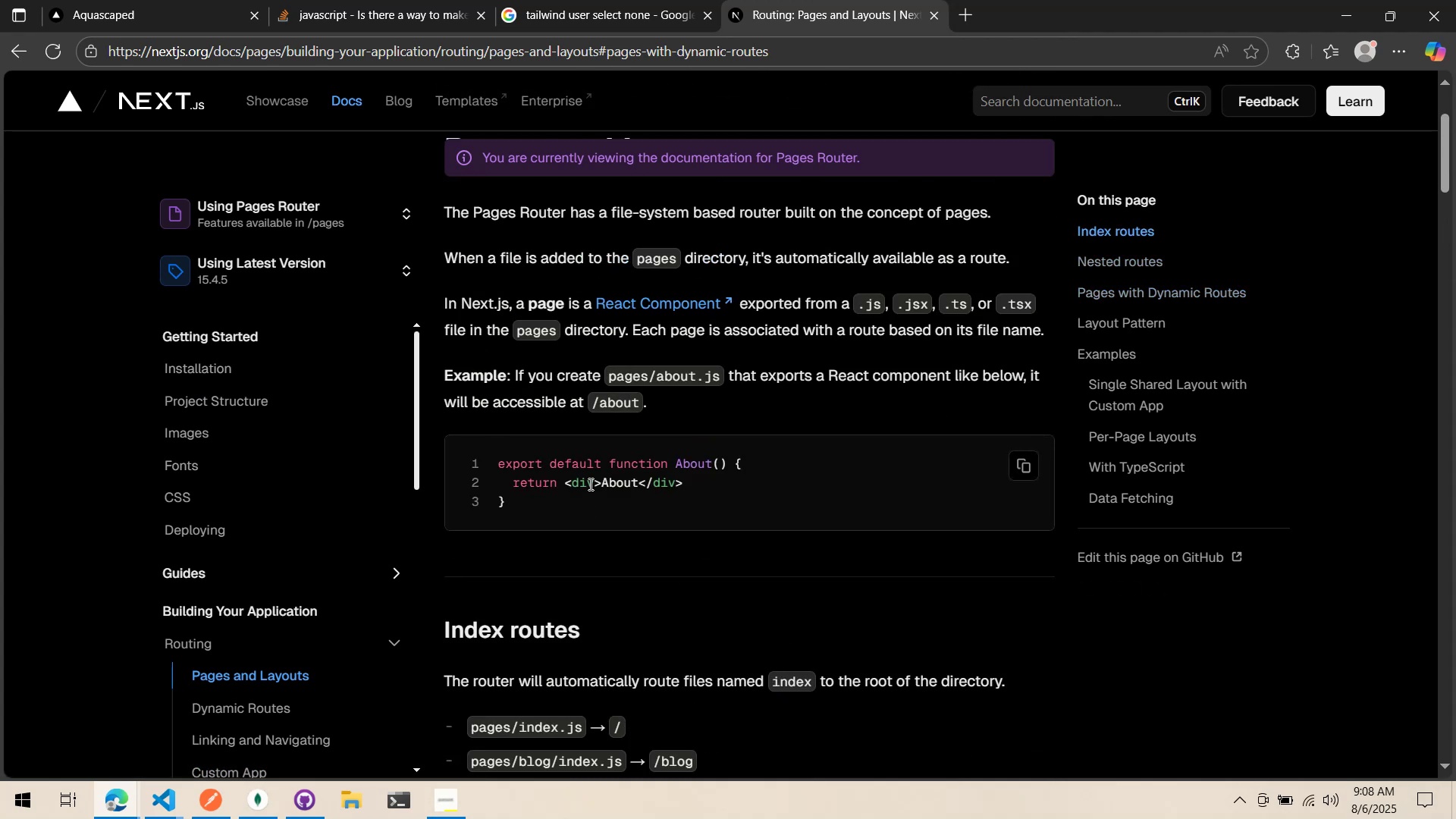 
scroll: coordinate [589, 484], scroll_direction: down, amount: 1.0
 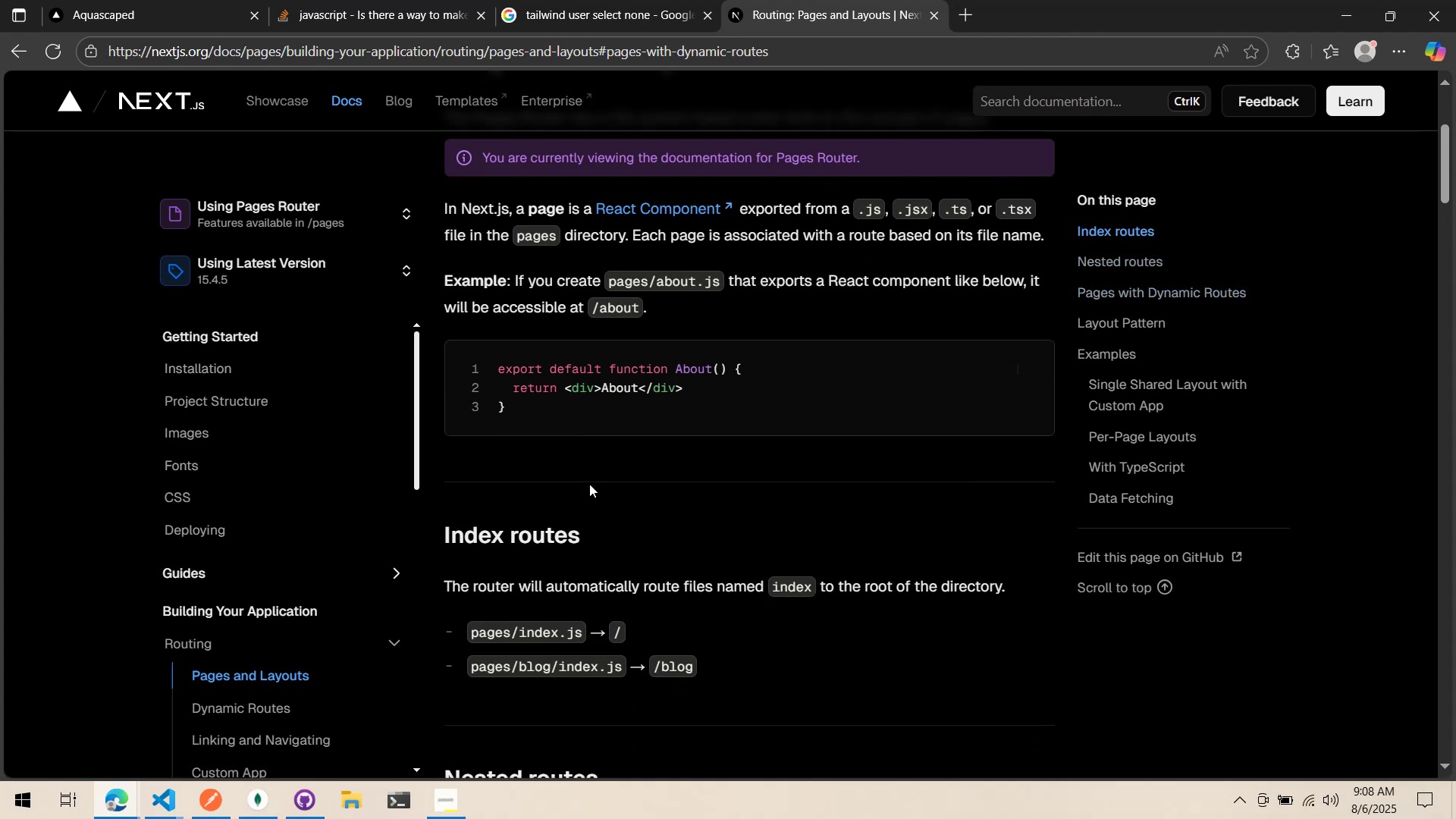 
scroll: coordinate [589, 484], scroll_direction: up, amount: 5.0
 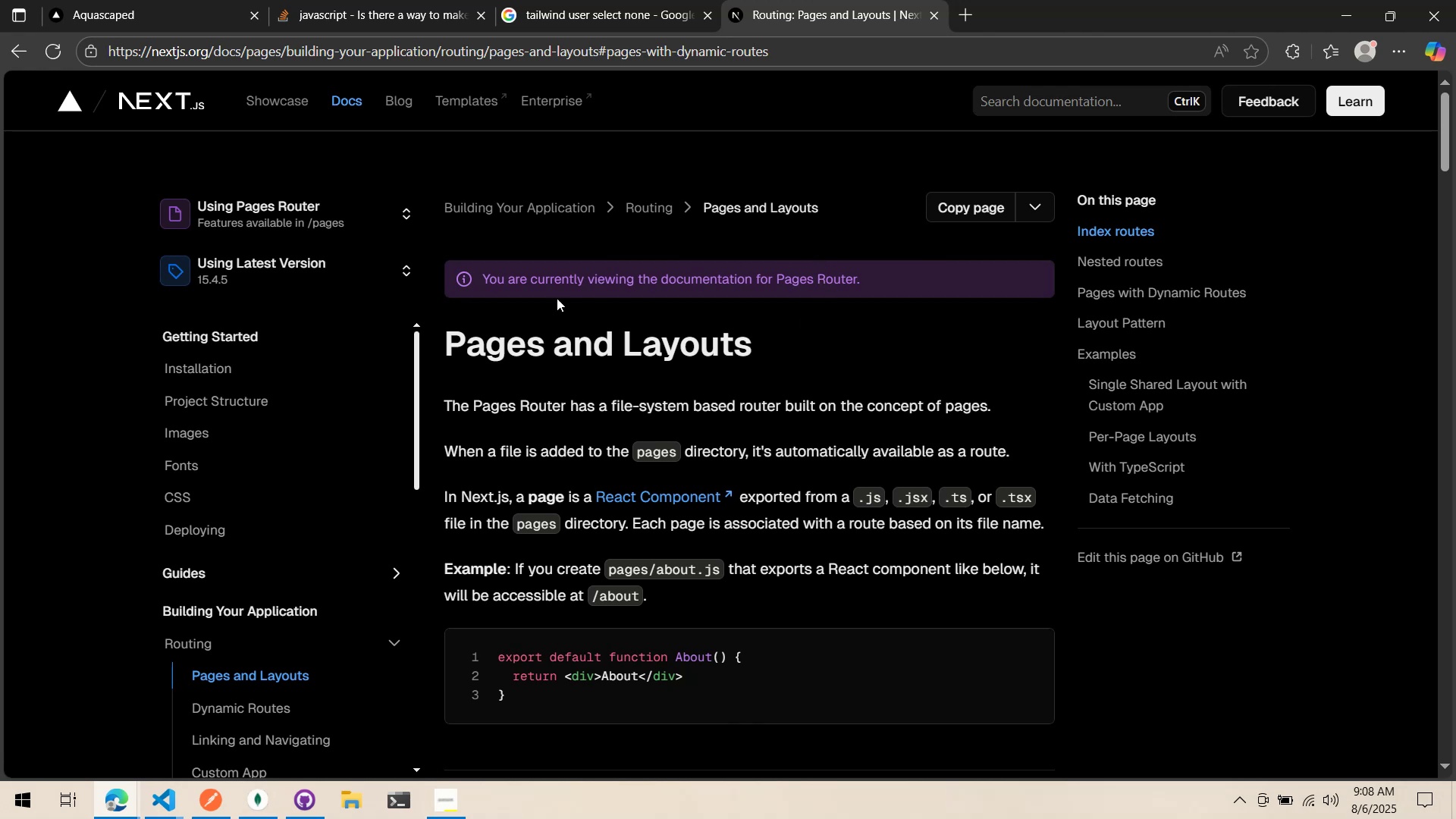 
wait(7.22)
 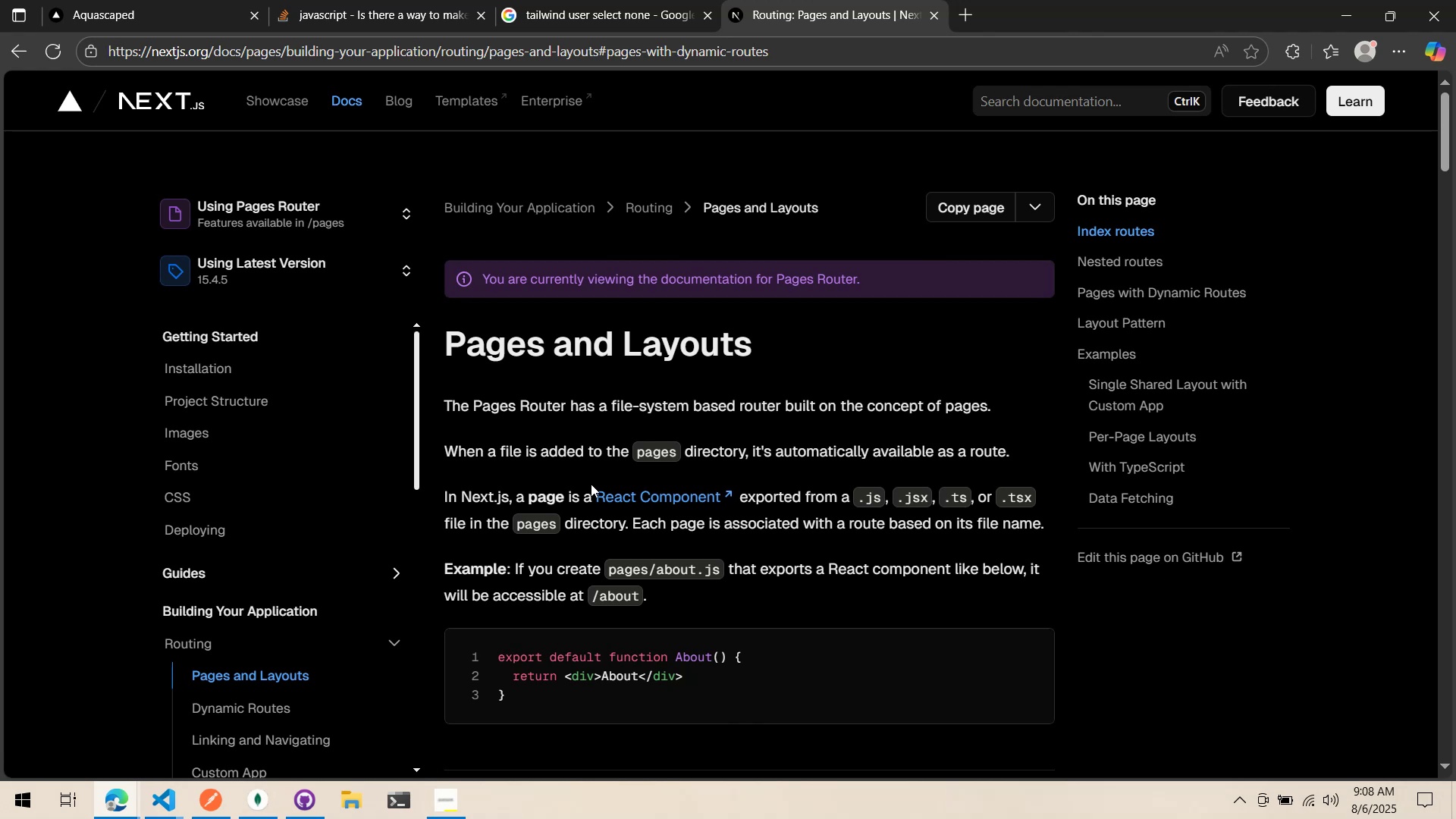 
left_click([394, 236])
 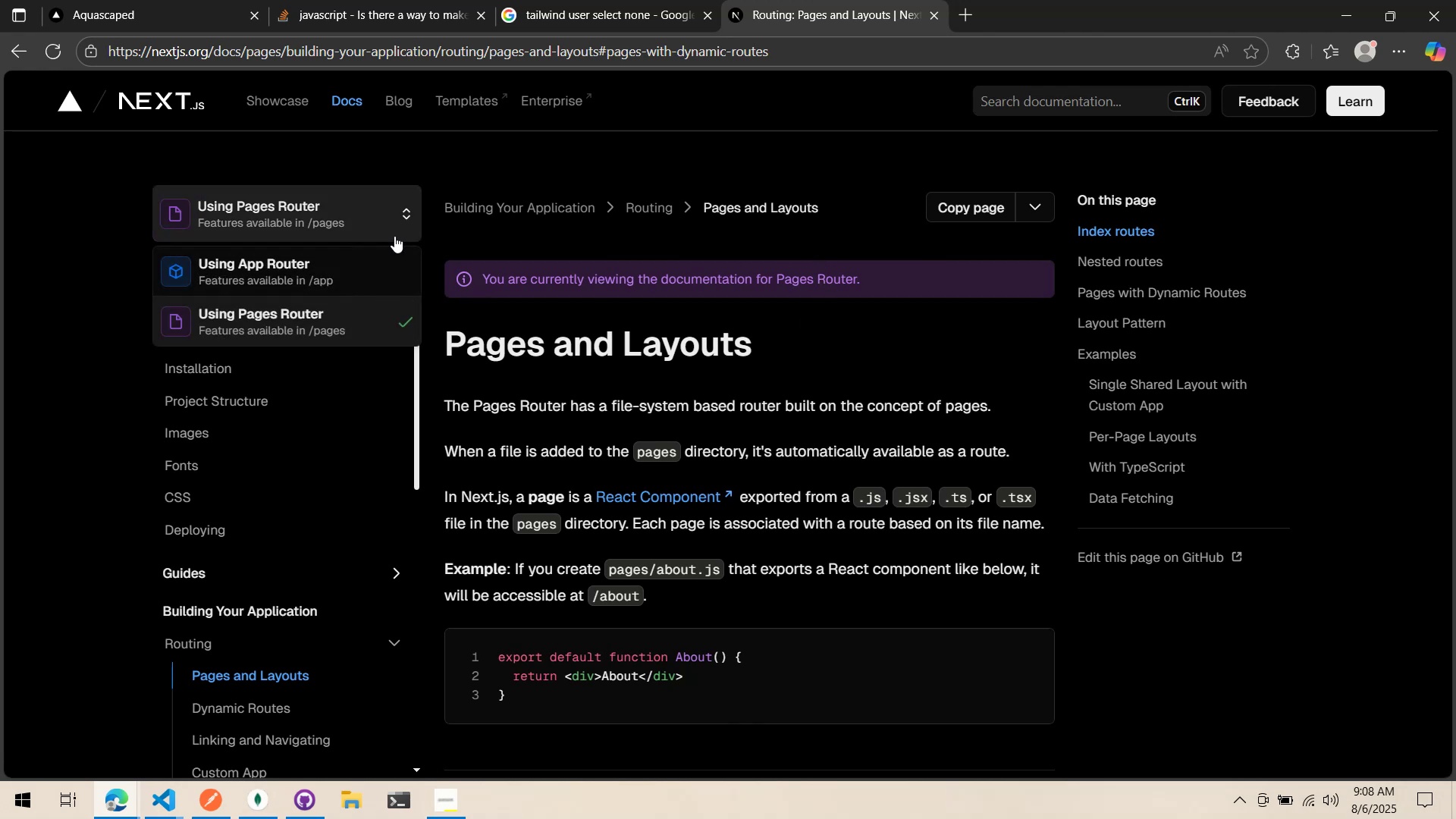 
left_click([394, 236])
 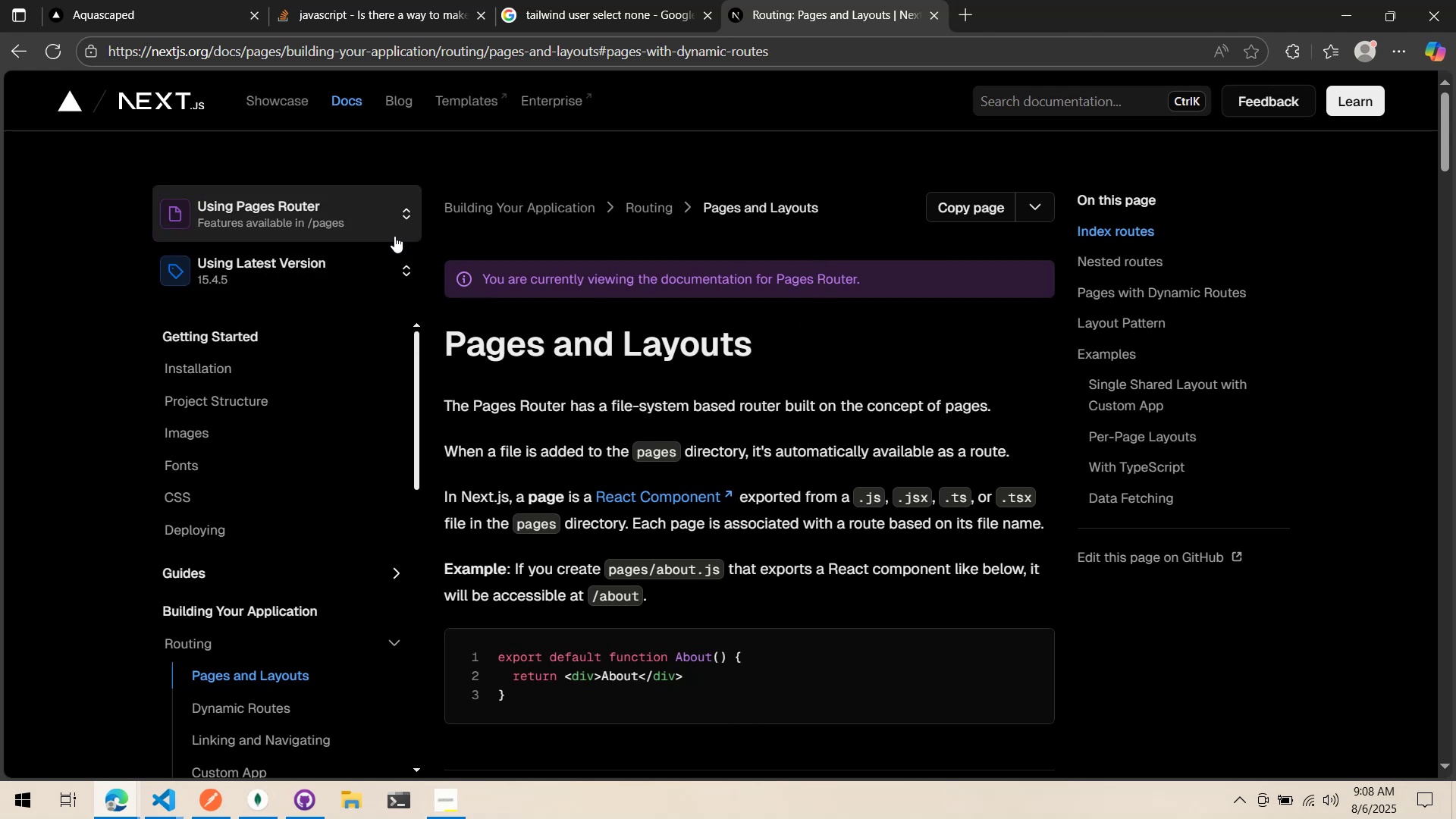 
double_click([371, 262])
 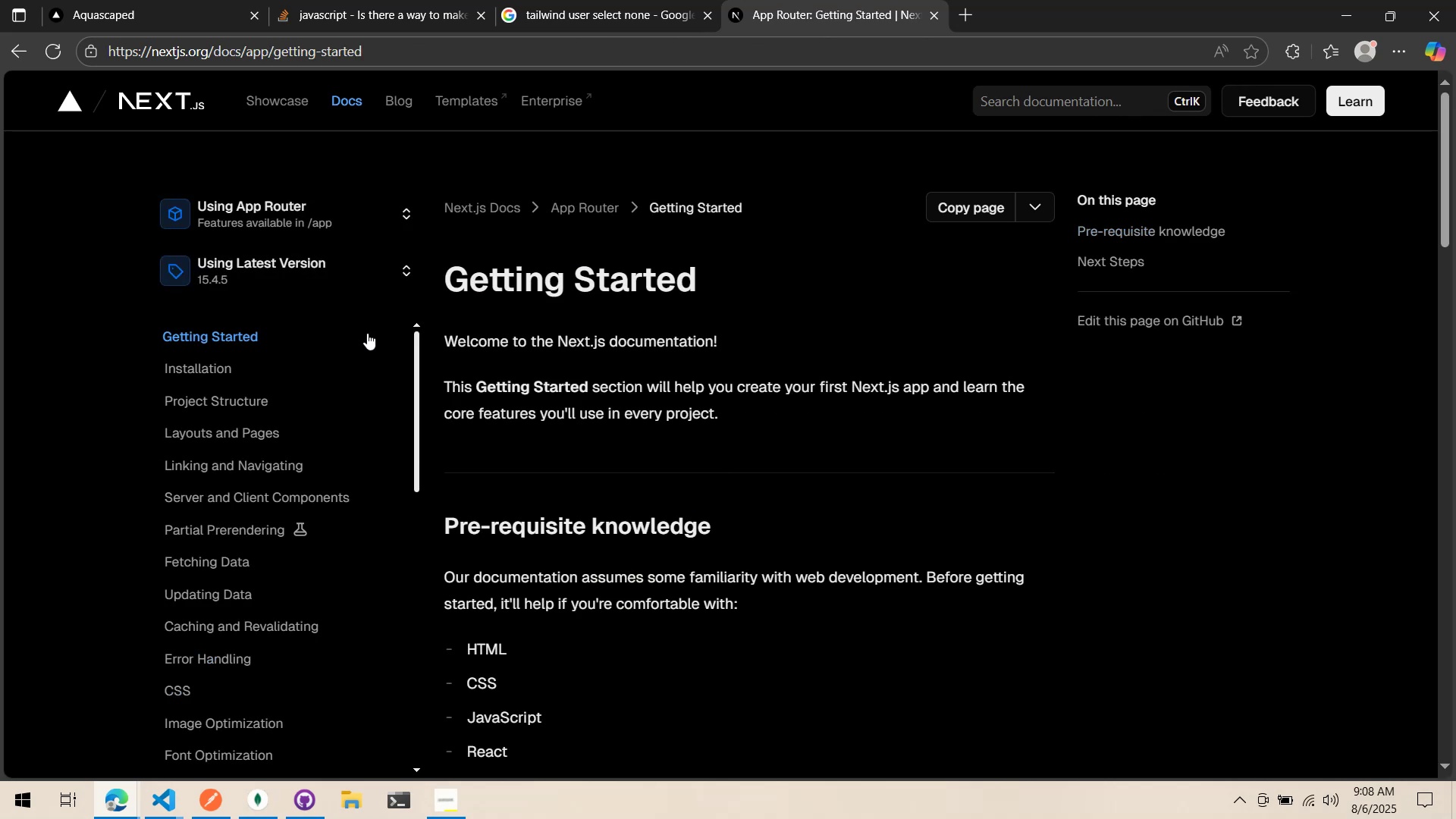 
scroll: coordinate [737, 489], scroll_direction: down, amount: 6.0
 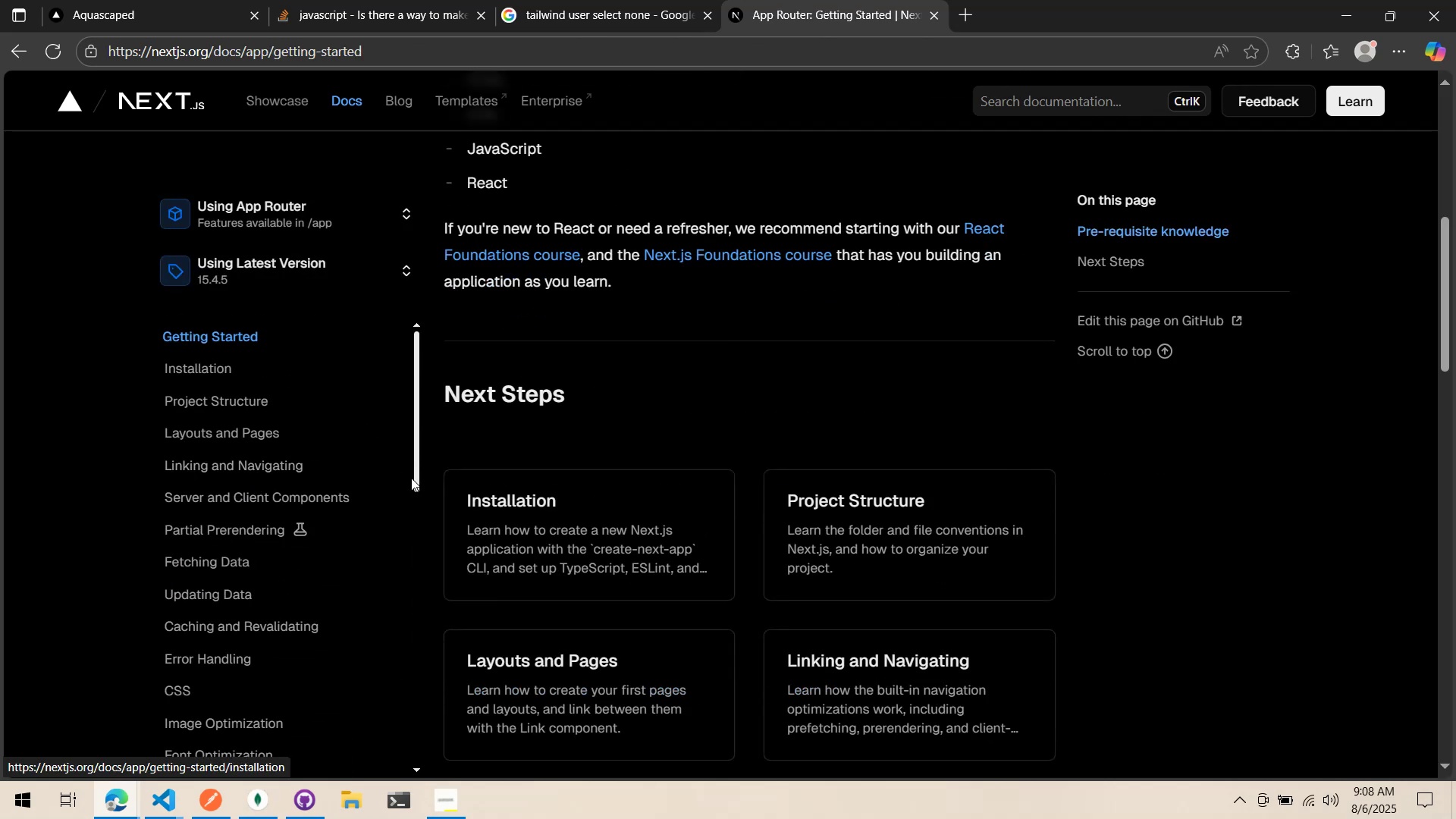 
scroll: coordinate [221, 437], scroll_direction: up, amount: 2.0
 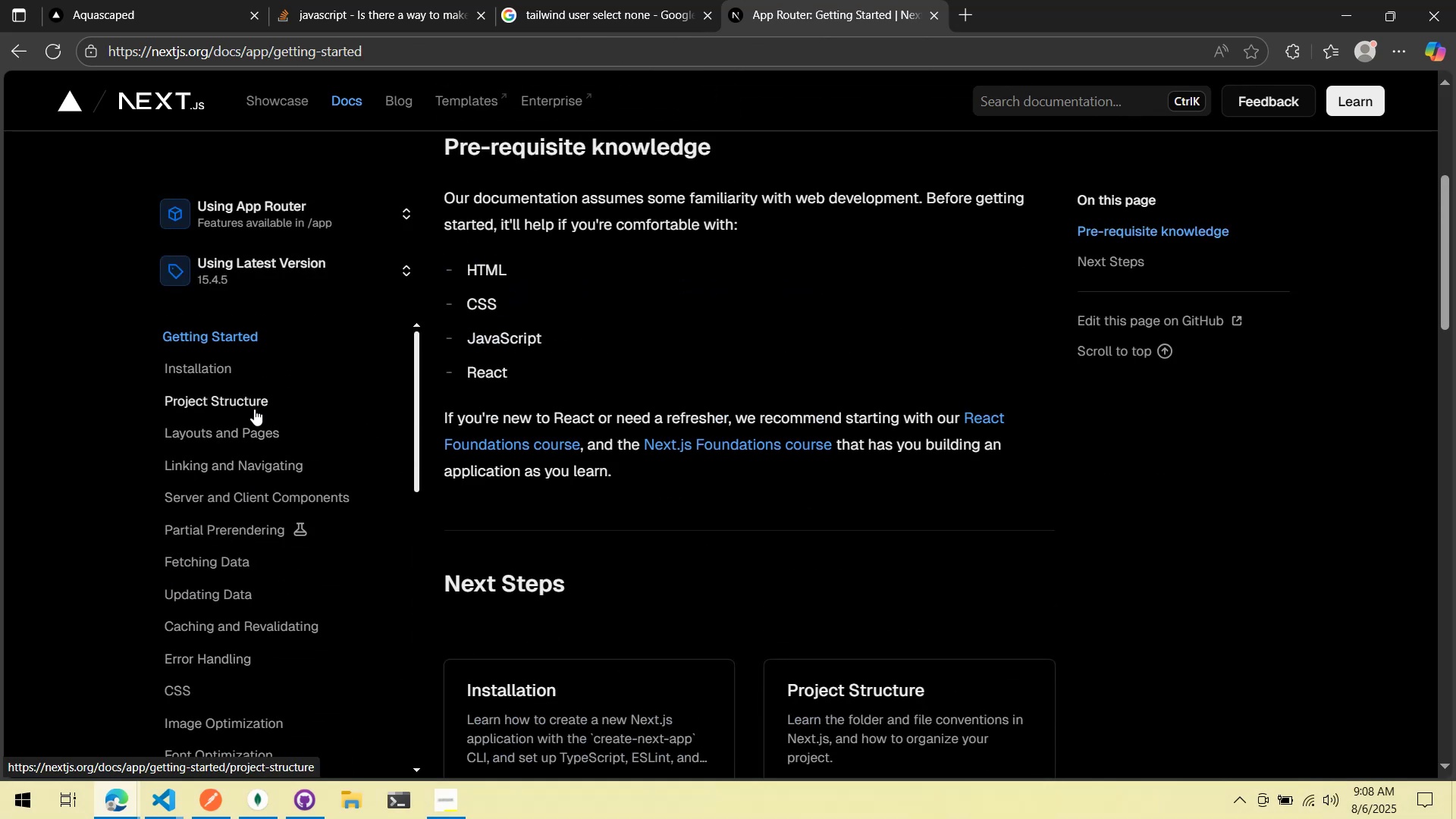 
left_click([261, 404])
 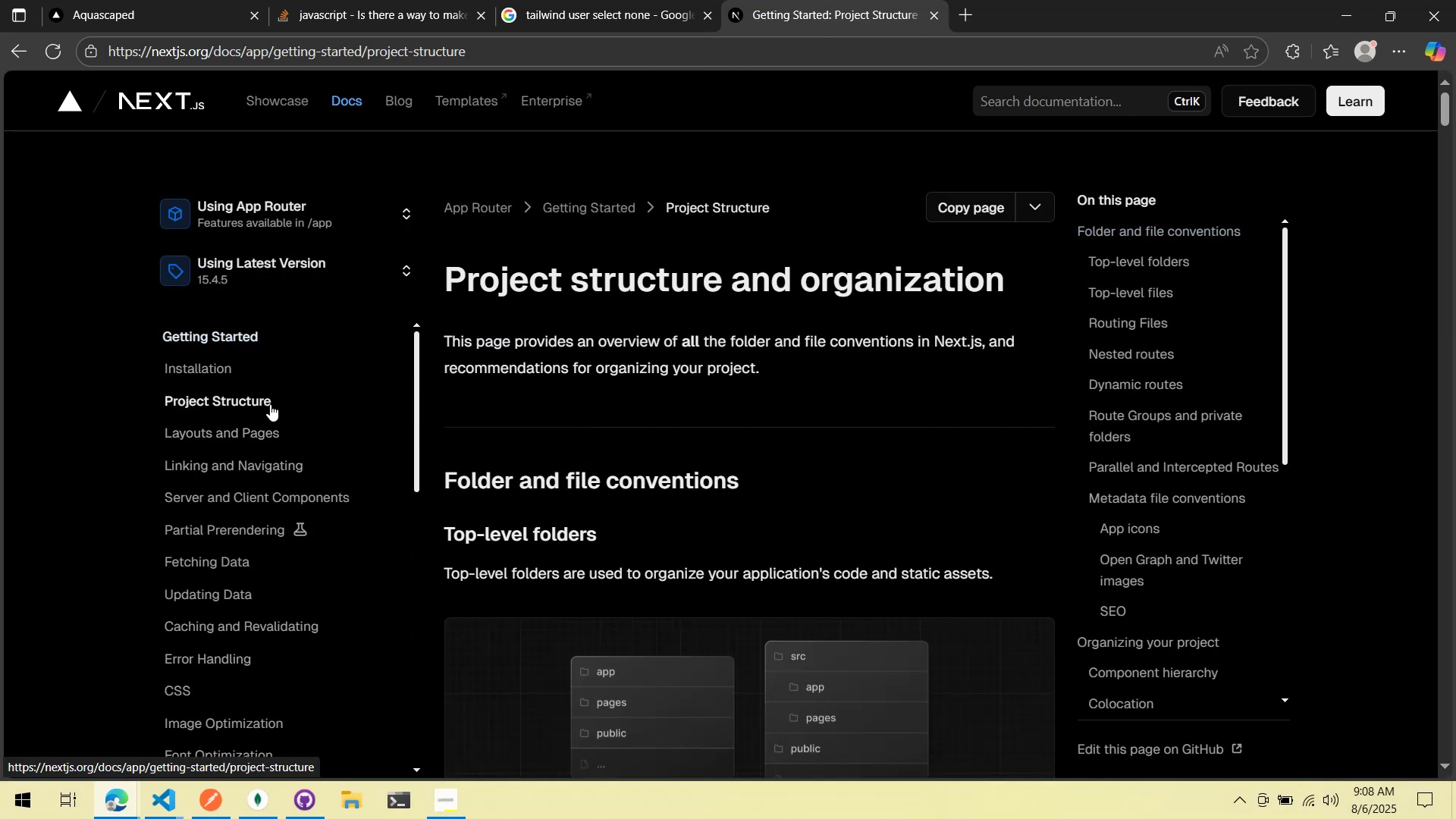 
scroll: coordinate [526, 416], scroll_direction: down, amount: 18.0
 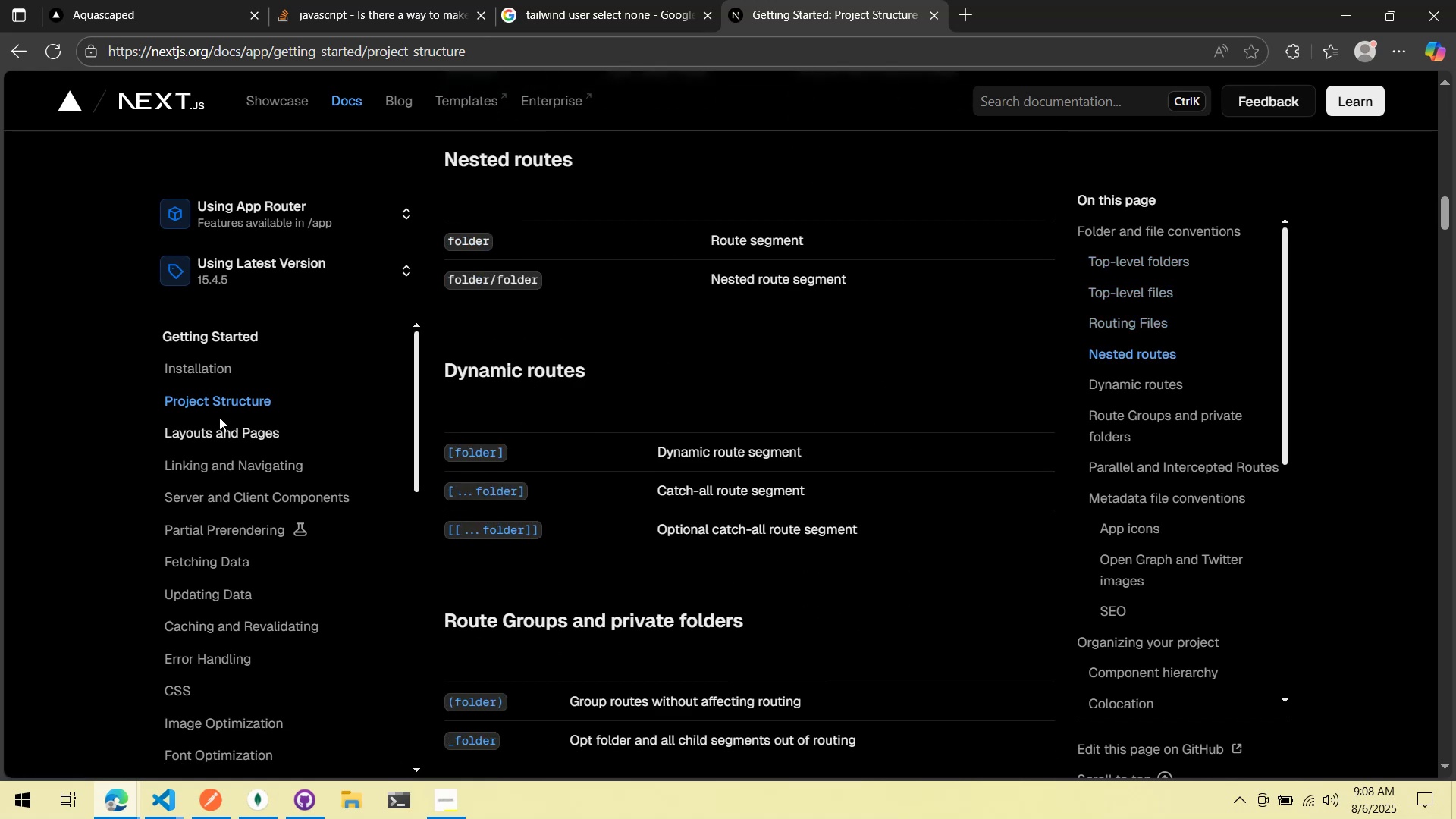 
left_click([199, 433])
 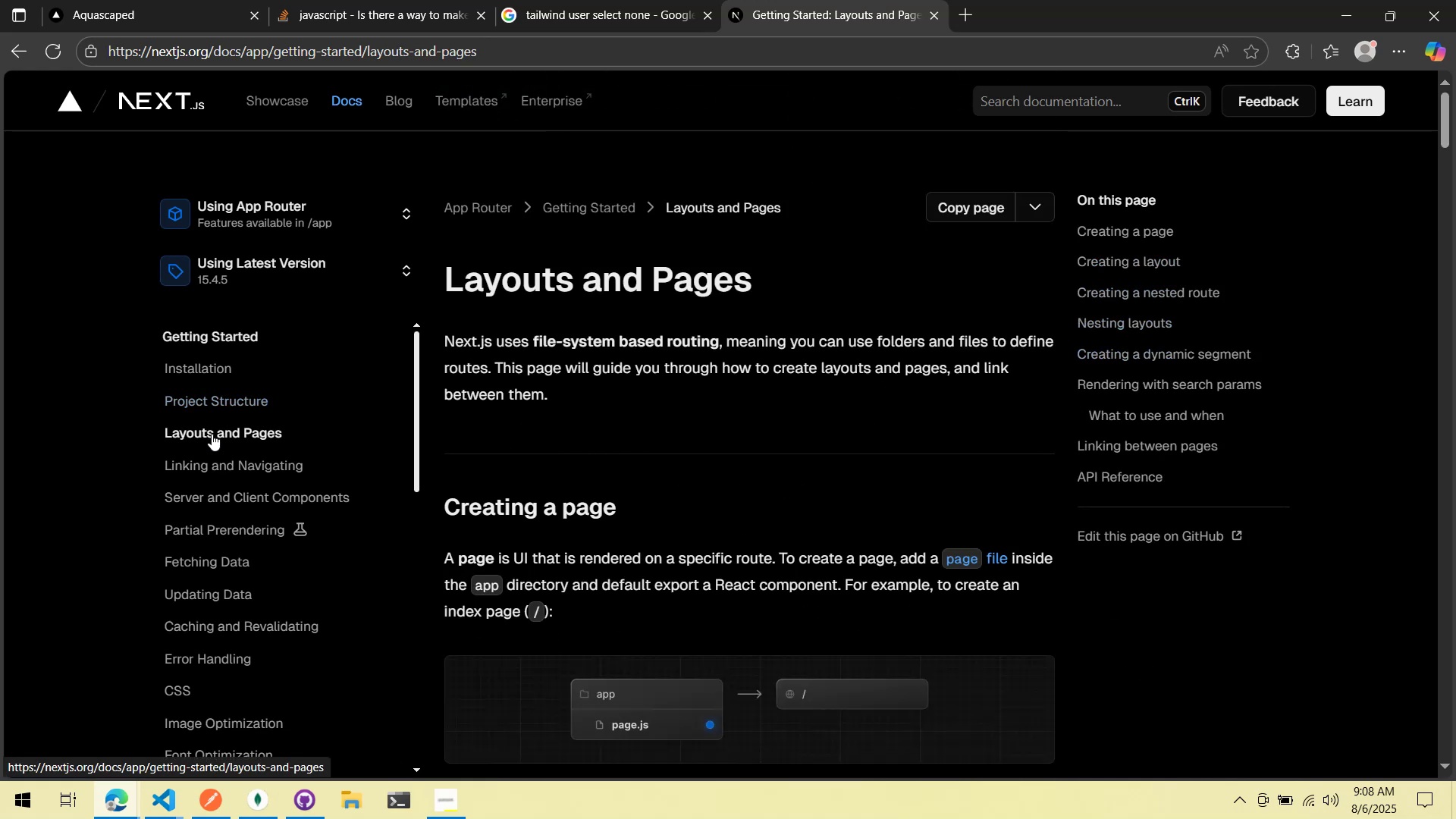 
scroll: coordinate [599, 460], scroll_direction: down, amount: 9.0
 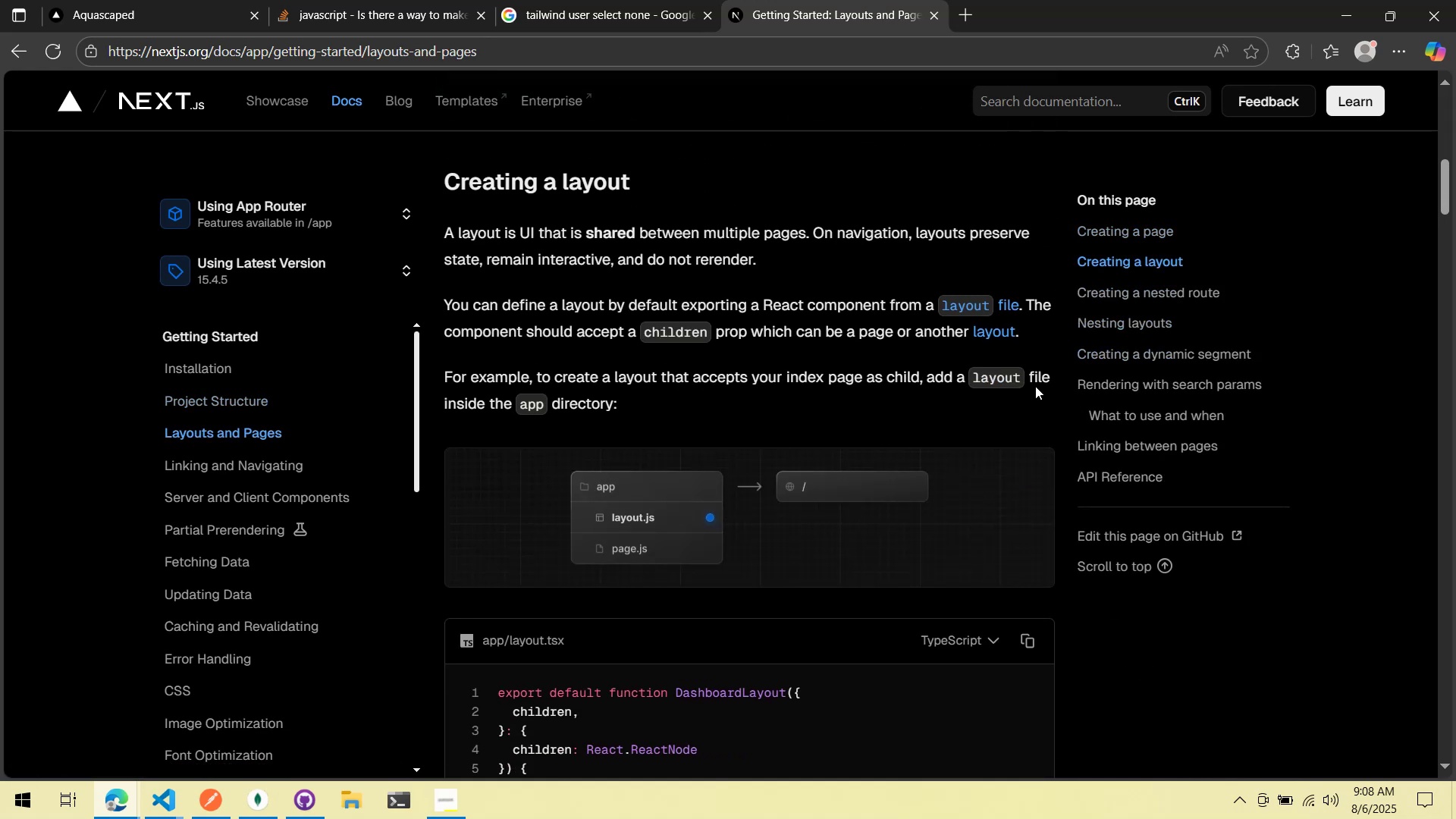 
left_click([1101, 353])
 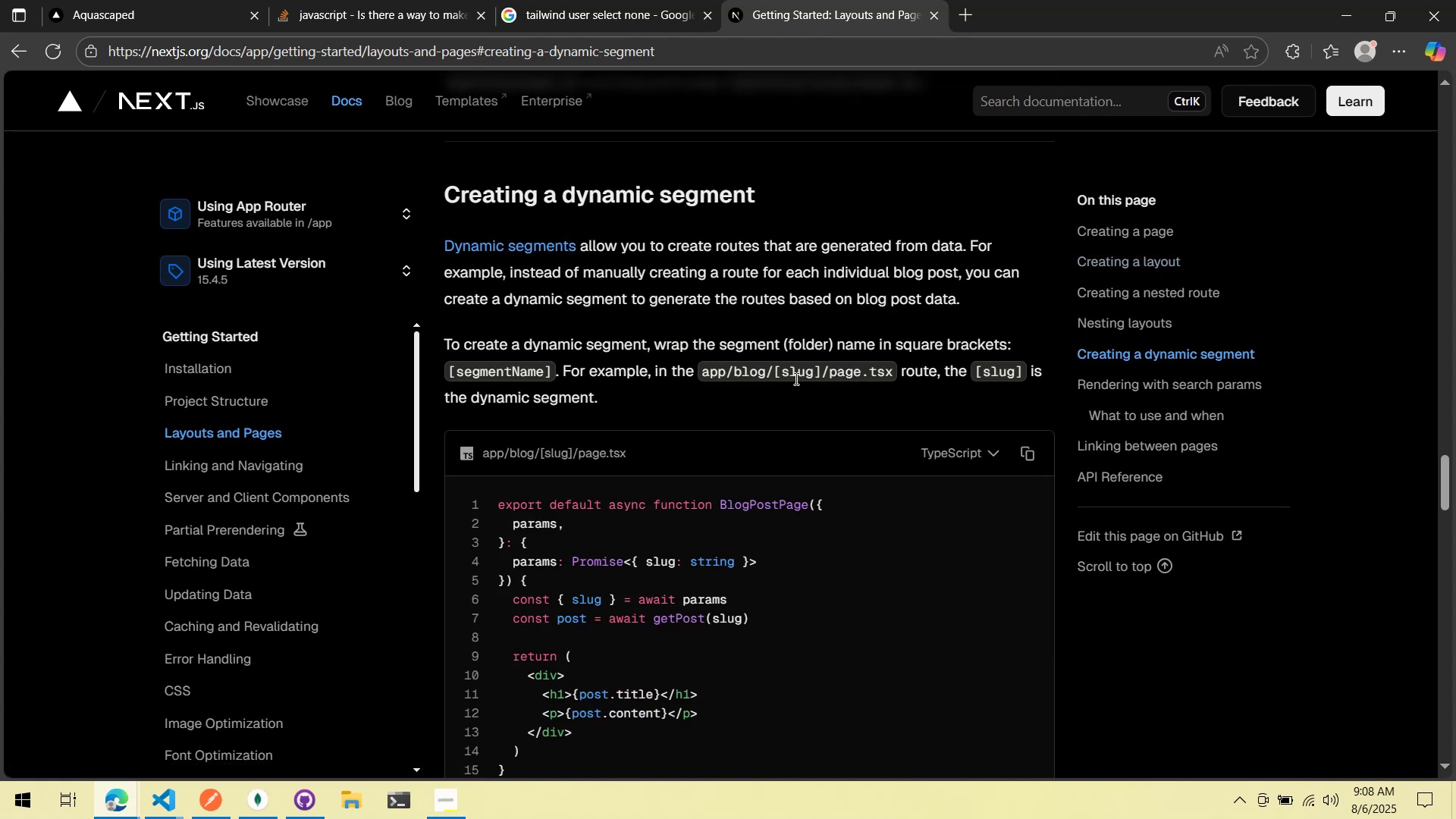 
wait(6.73)
 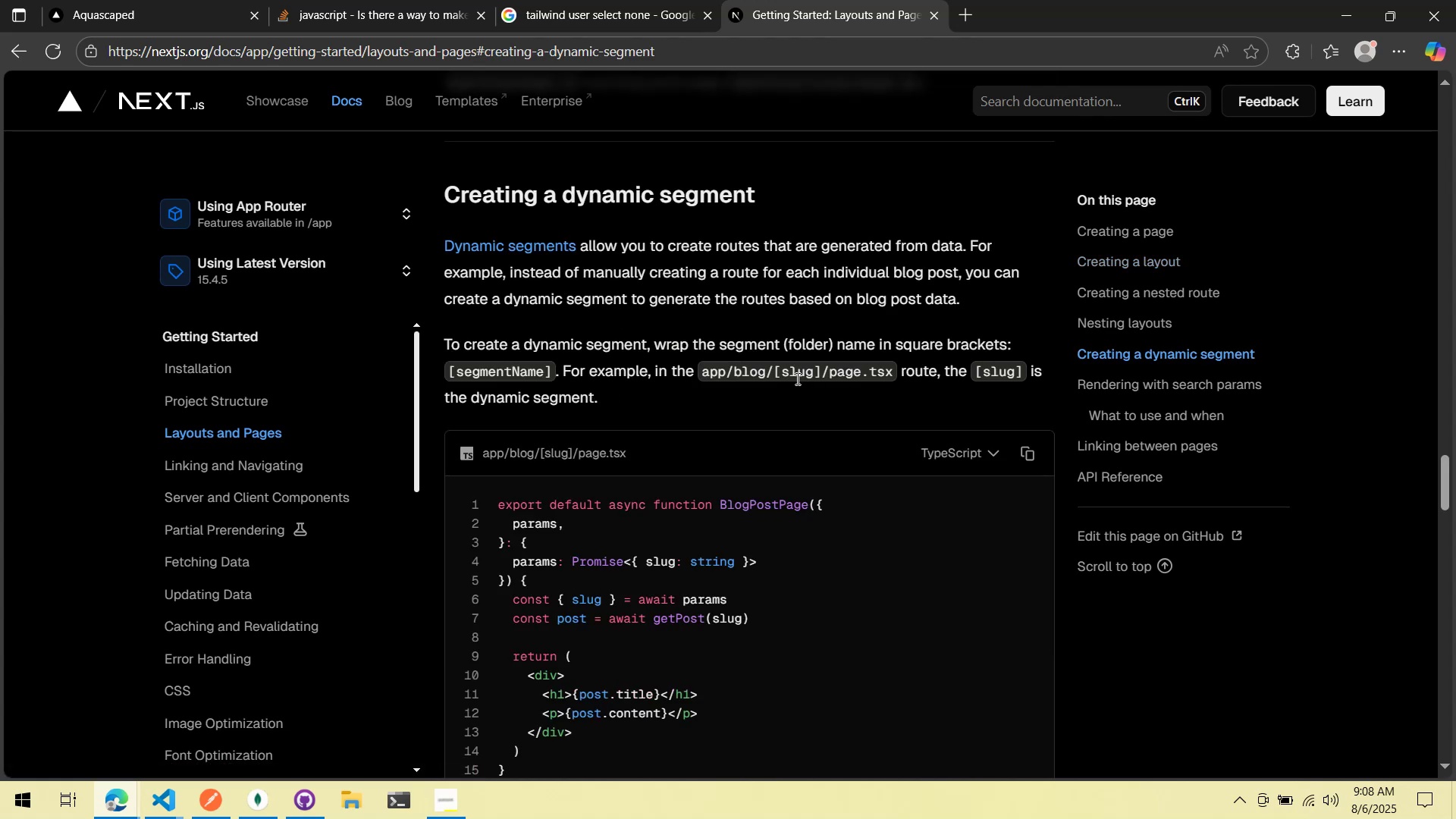 
scroll: coordinate [794, 378], scroll_direction: down, amount: 1.0
 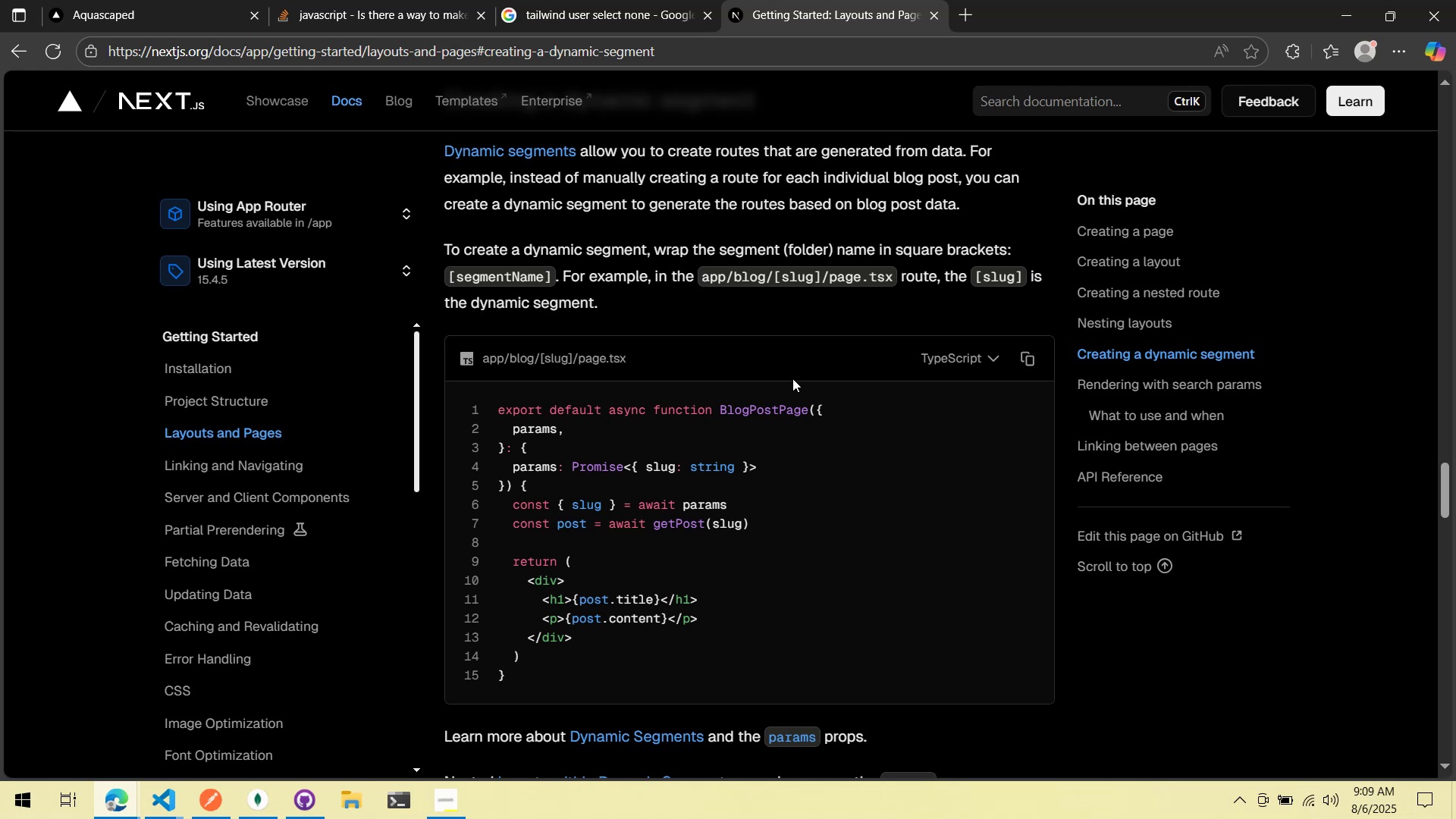 
wait(9.29)
 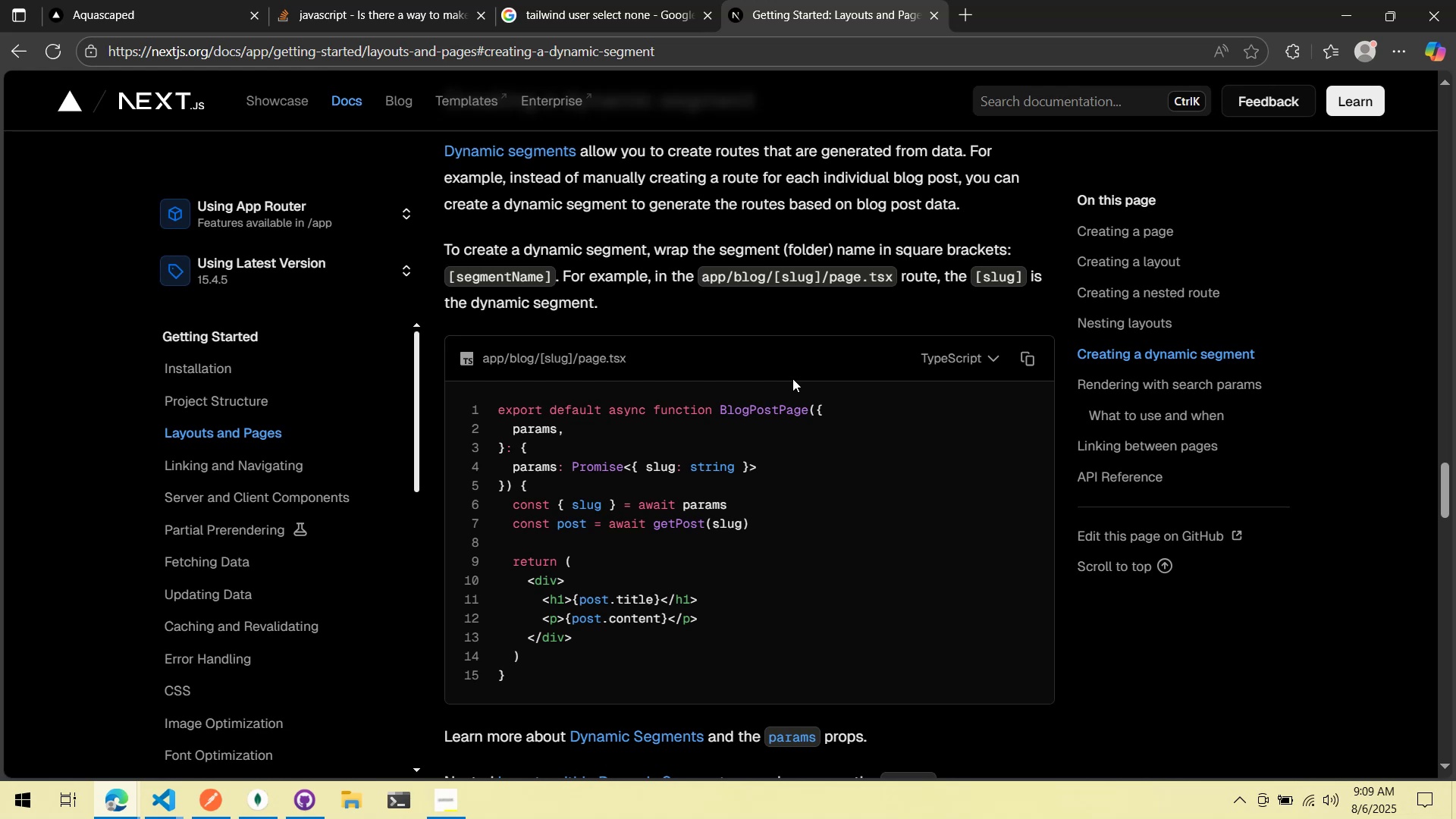 
key(Alt+AltLeft)
 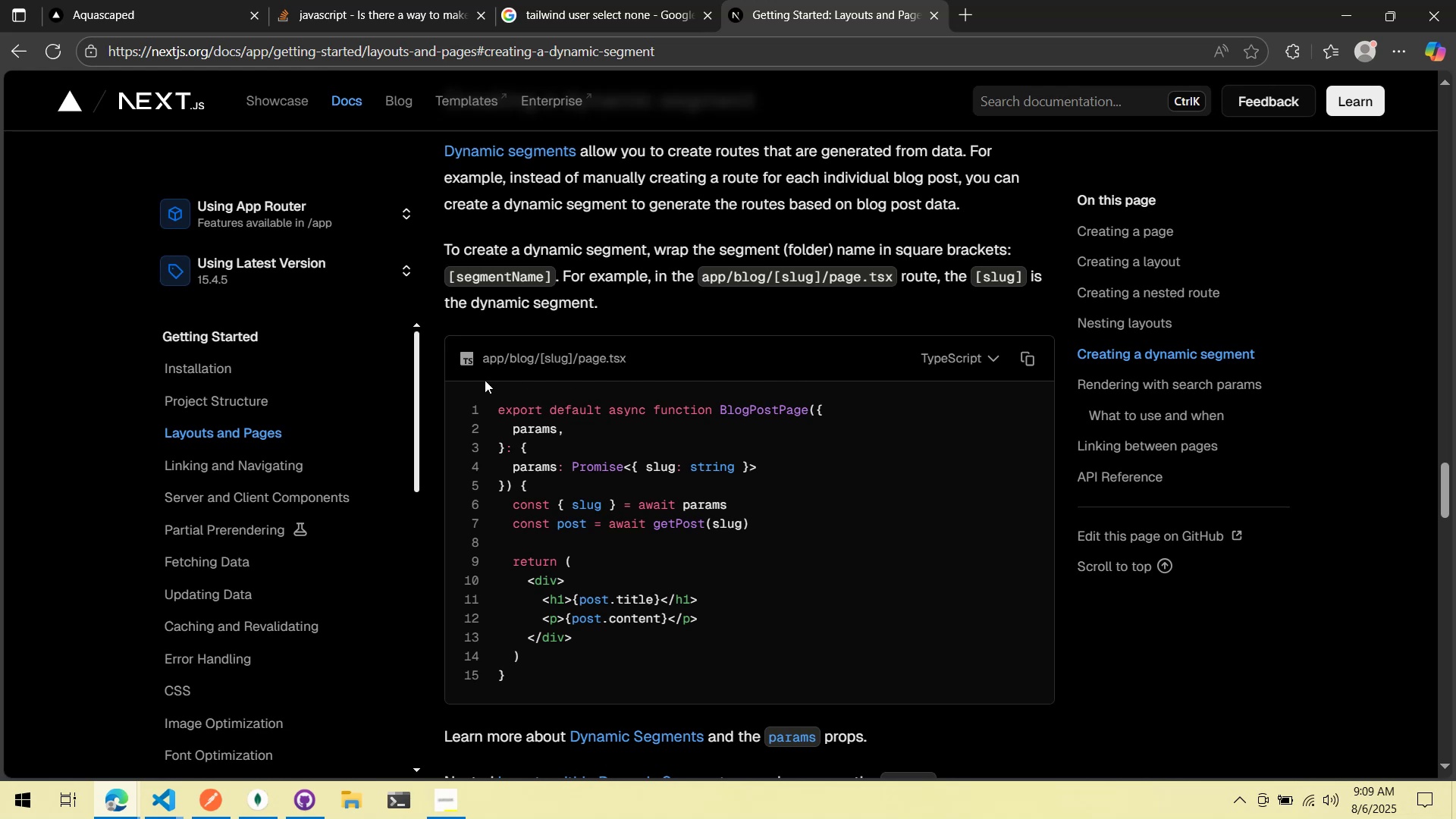 
key(Alt+Tab)
 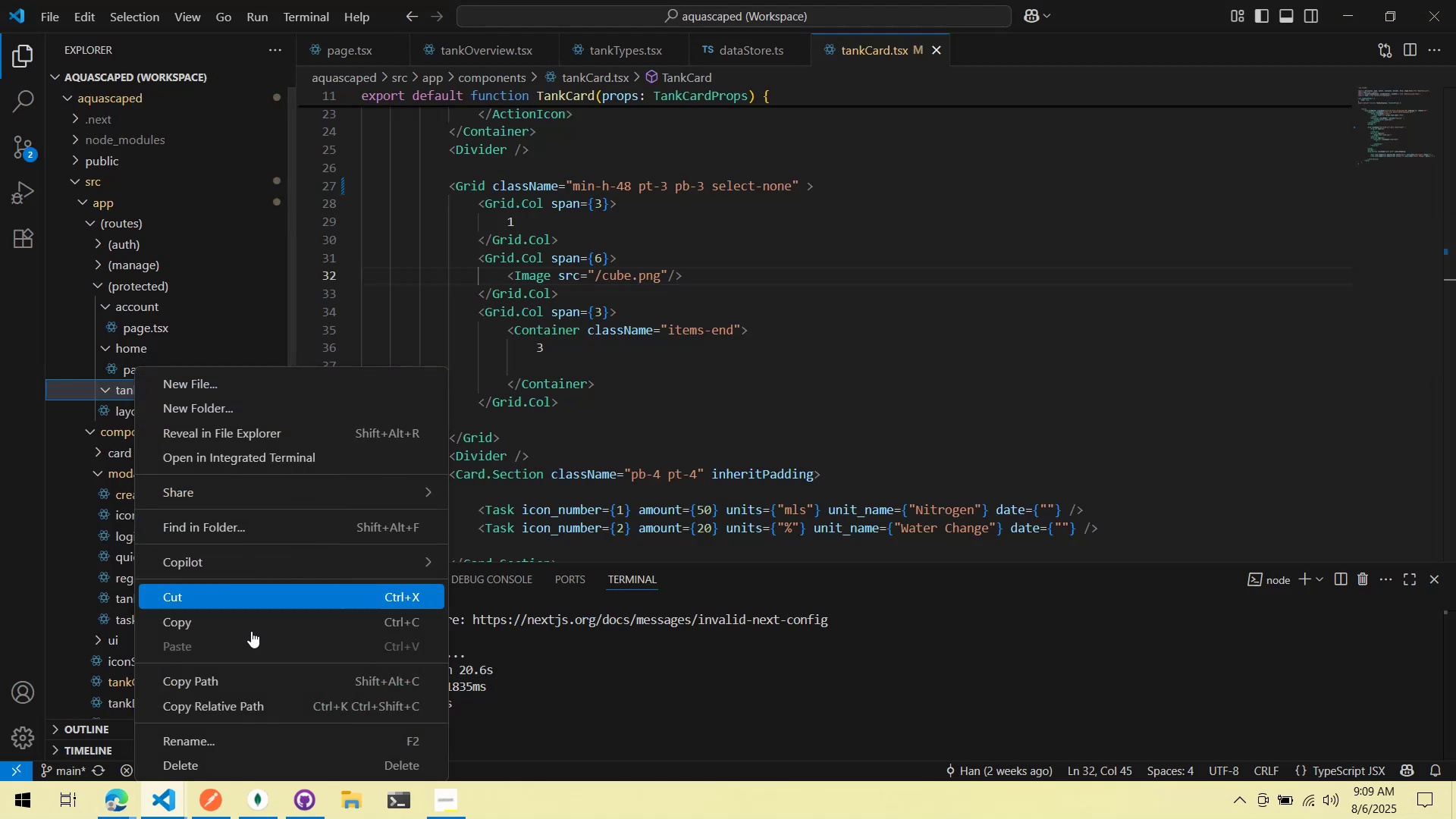 
left_click([203, 743])
 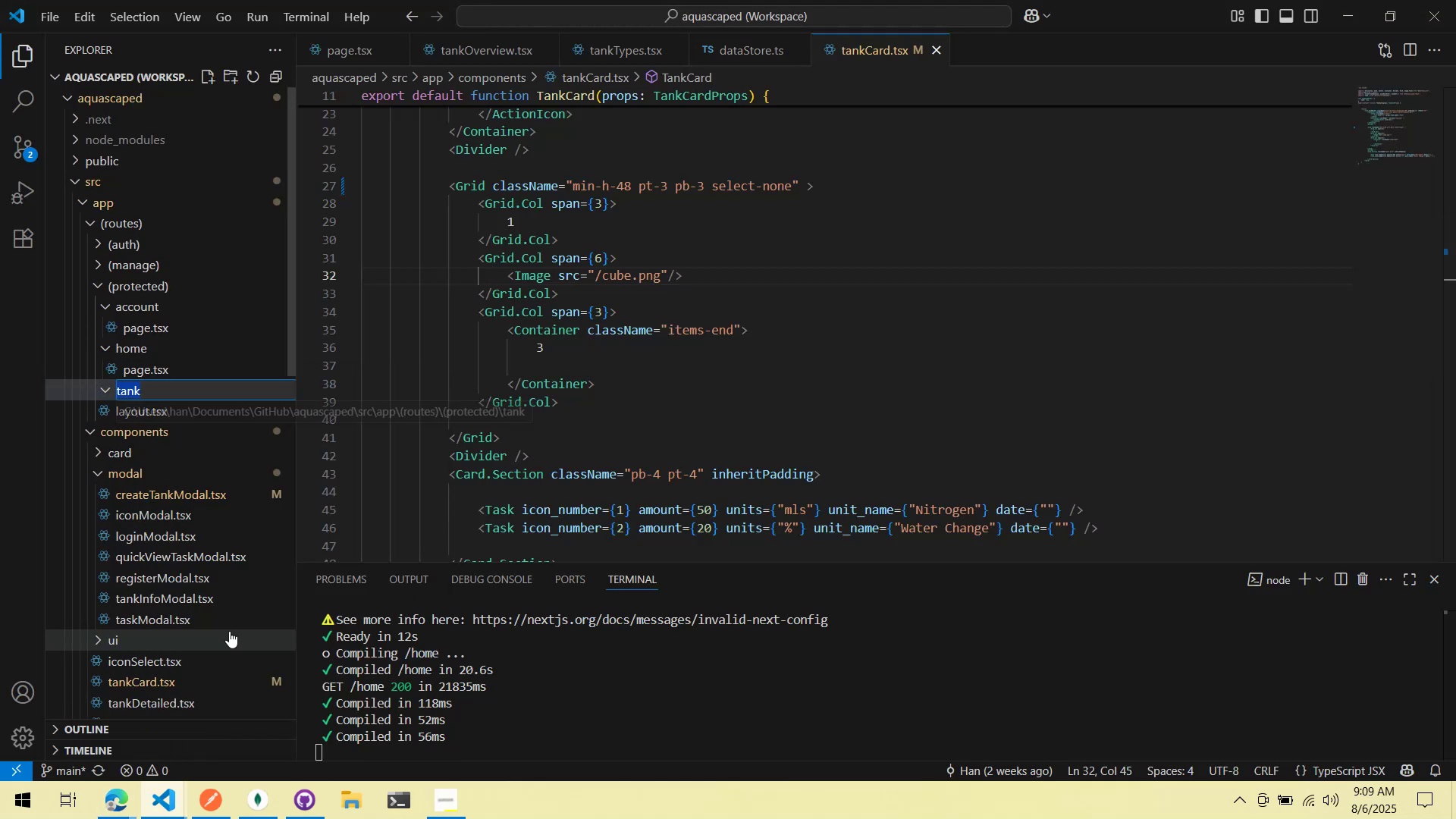 
type([tank])
 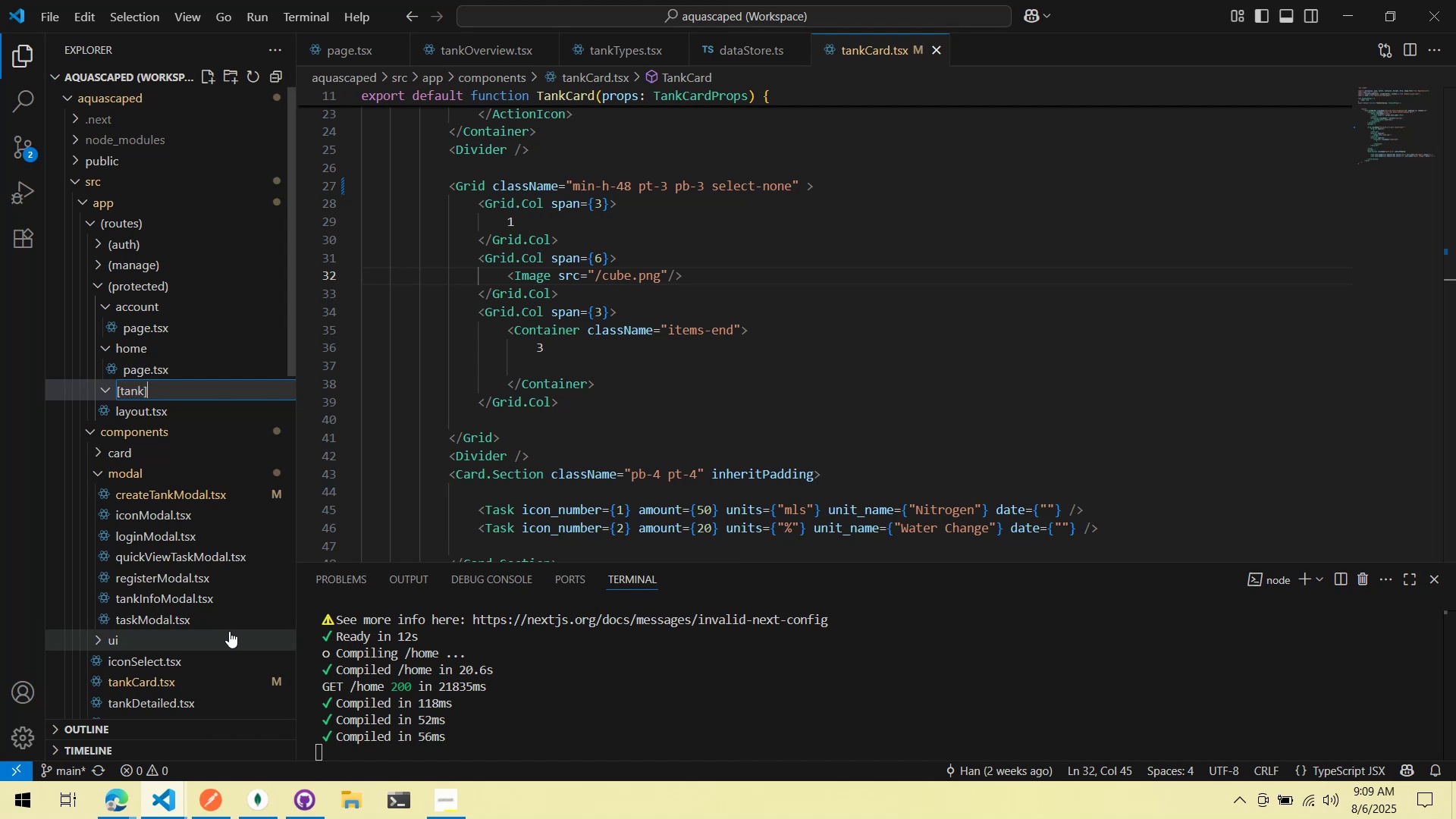 
key(Enter)
 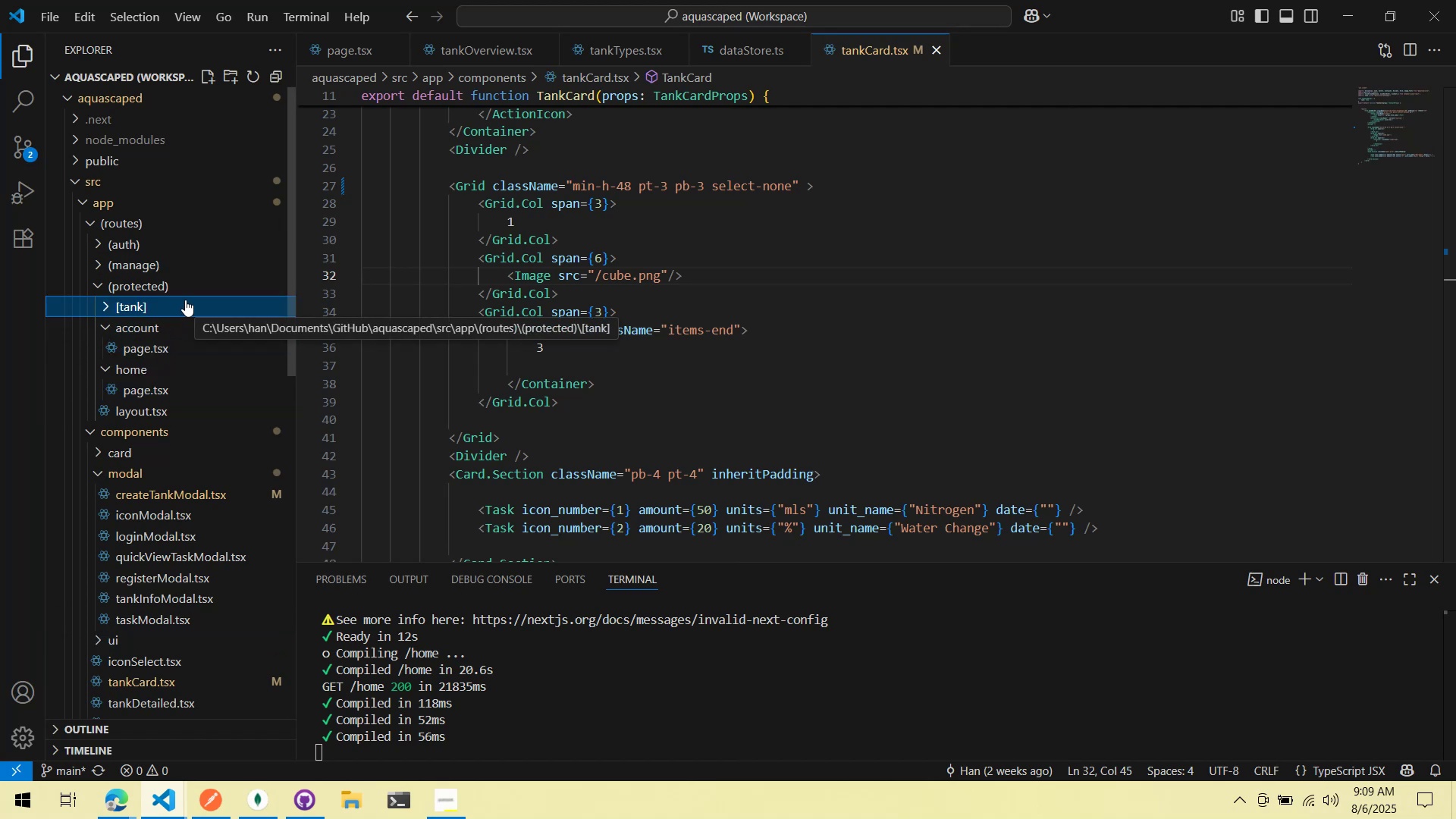 
wait(5.34)
 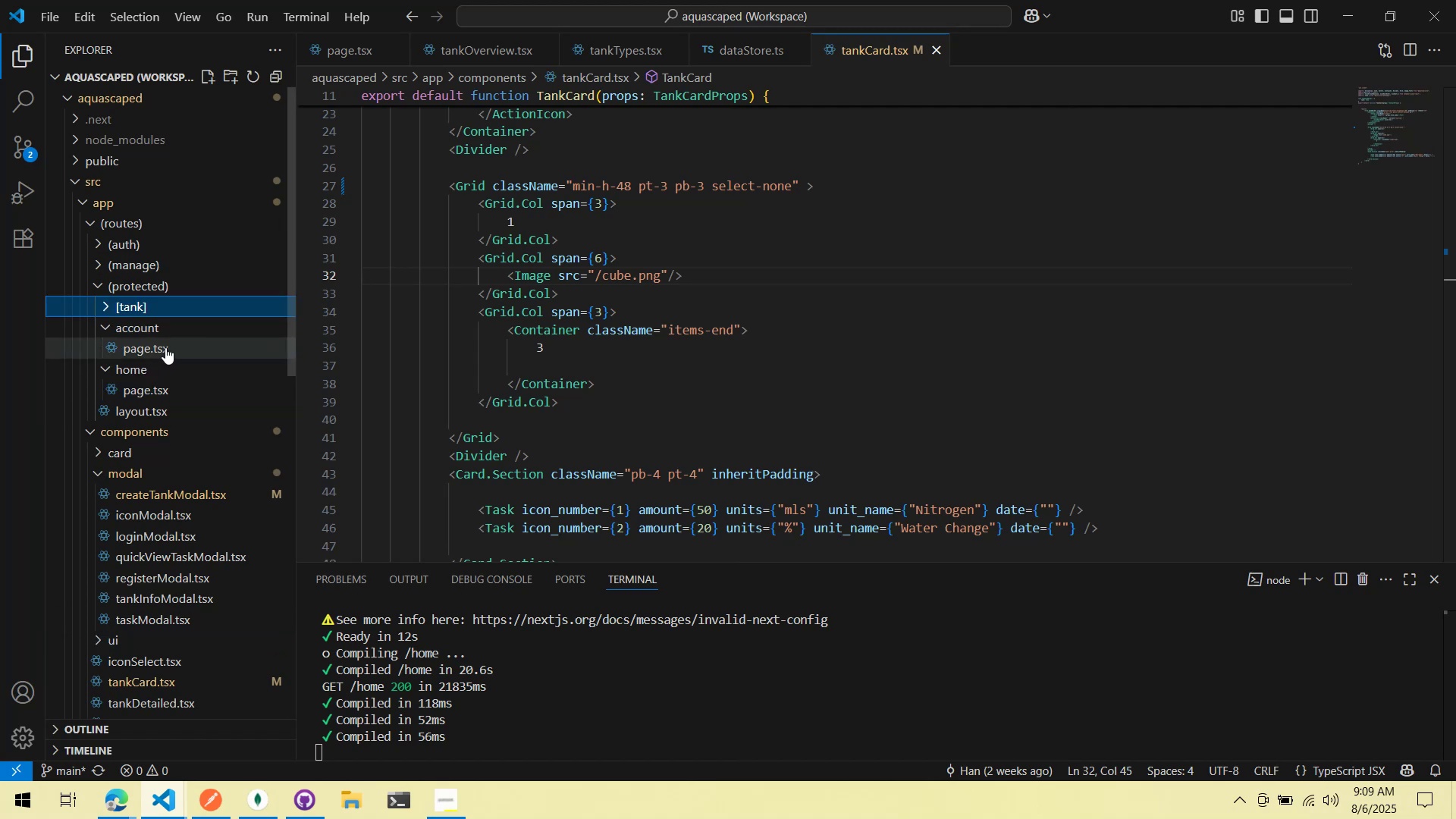 
left_click([184, 300])
 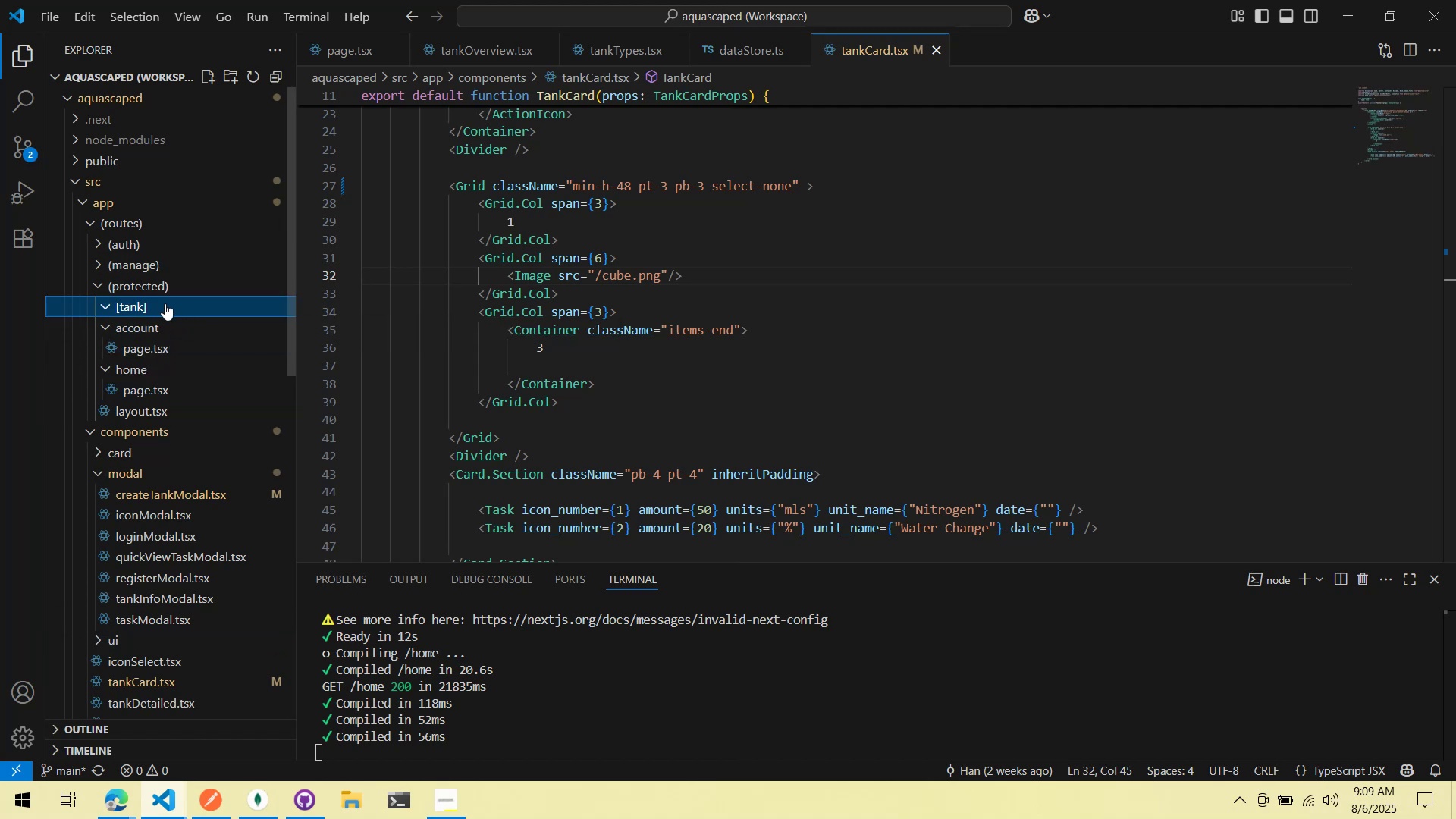 
right_click([165, 303])
 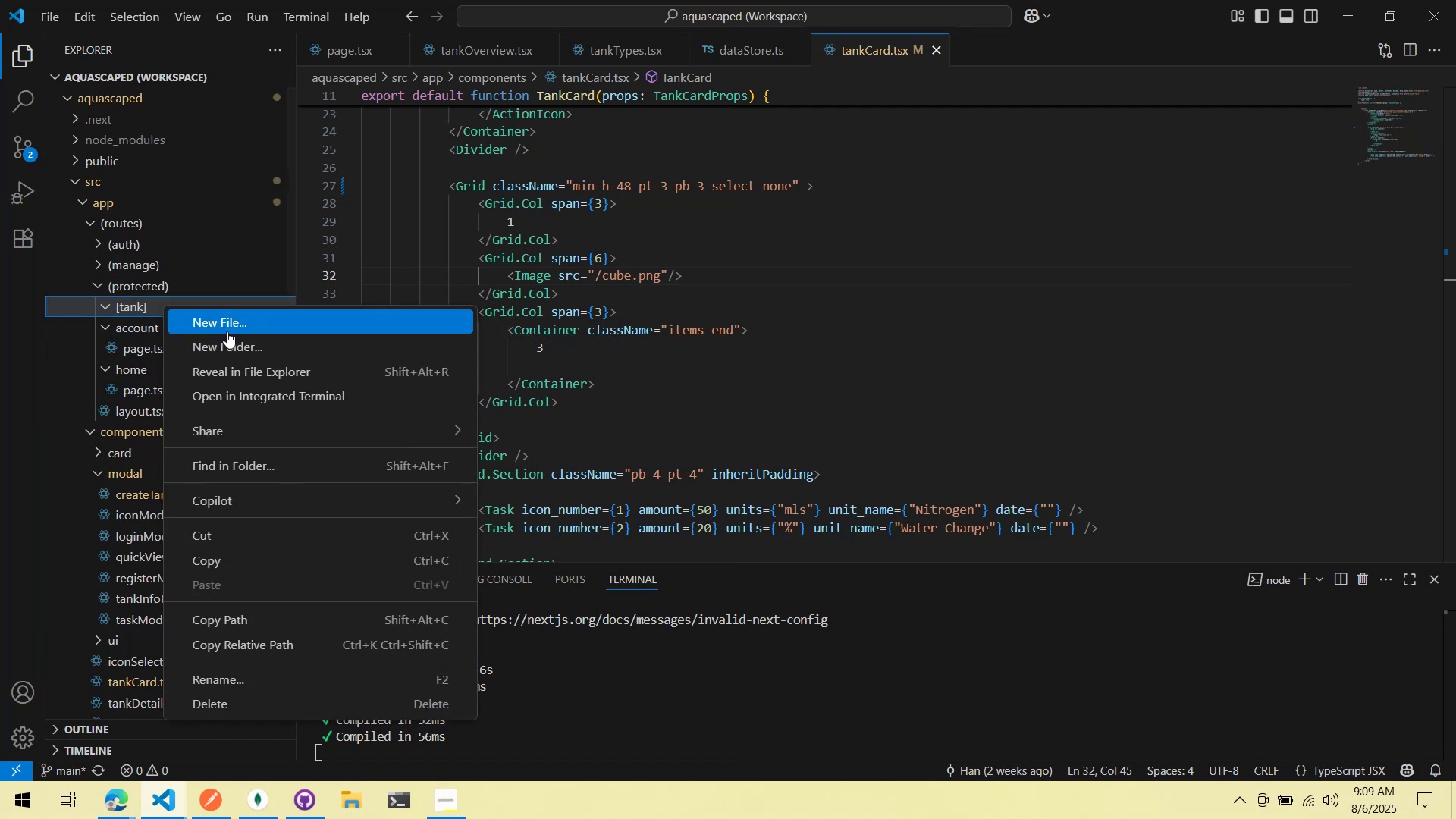 
left_click([227, 331])
 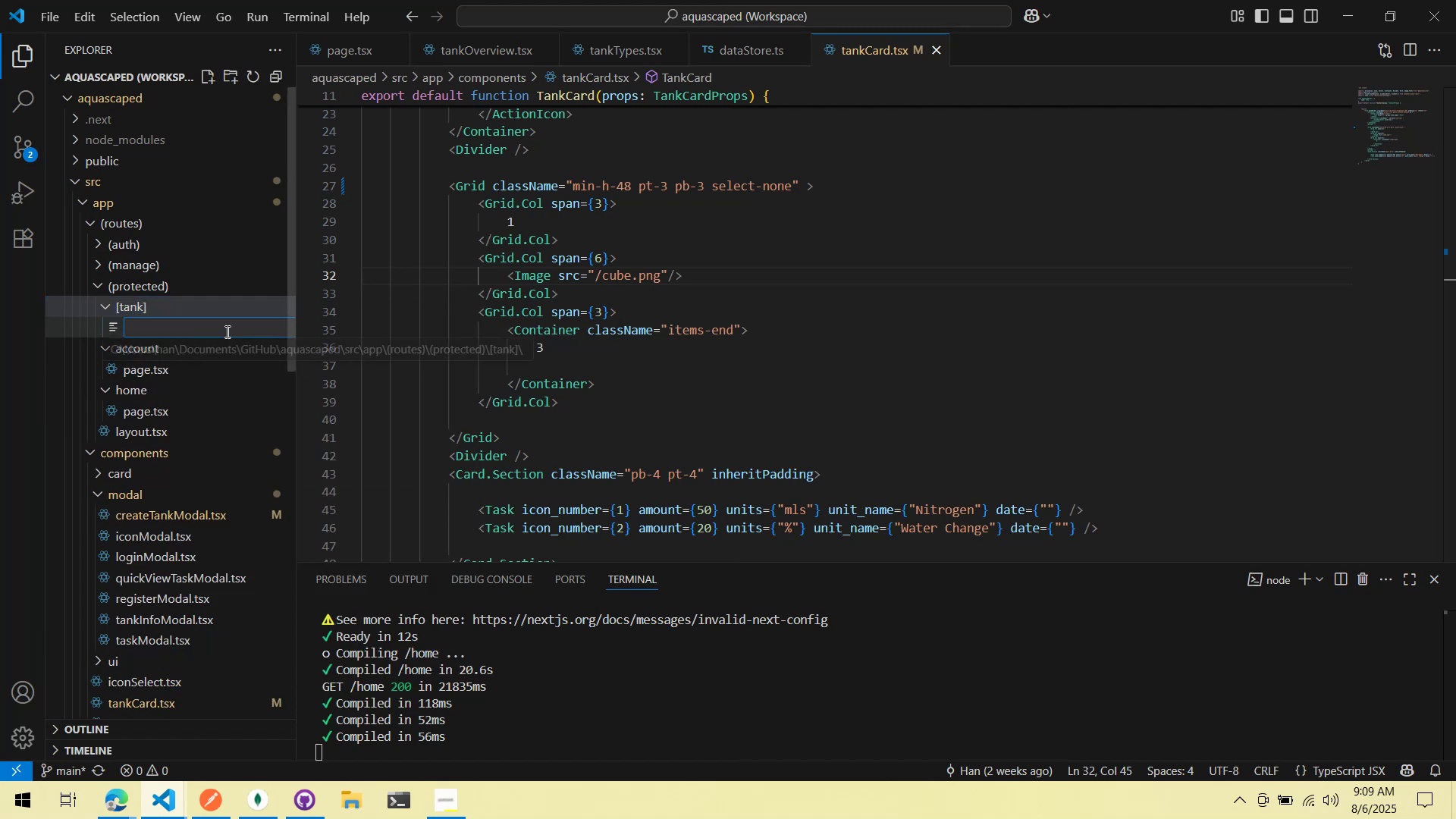 
type(page.tsx)
 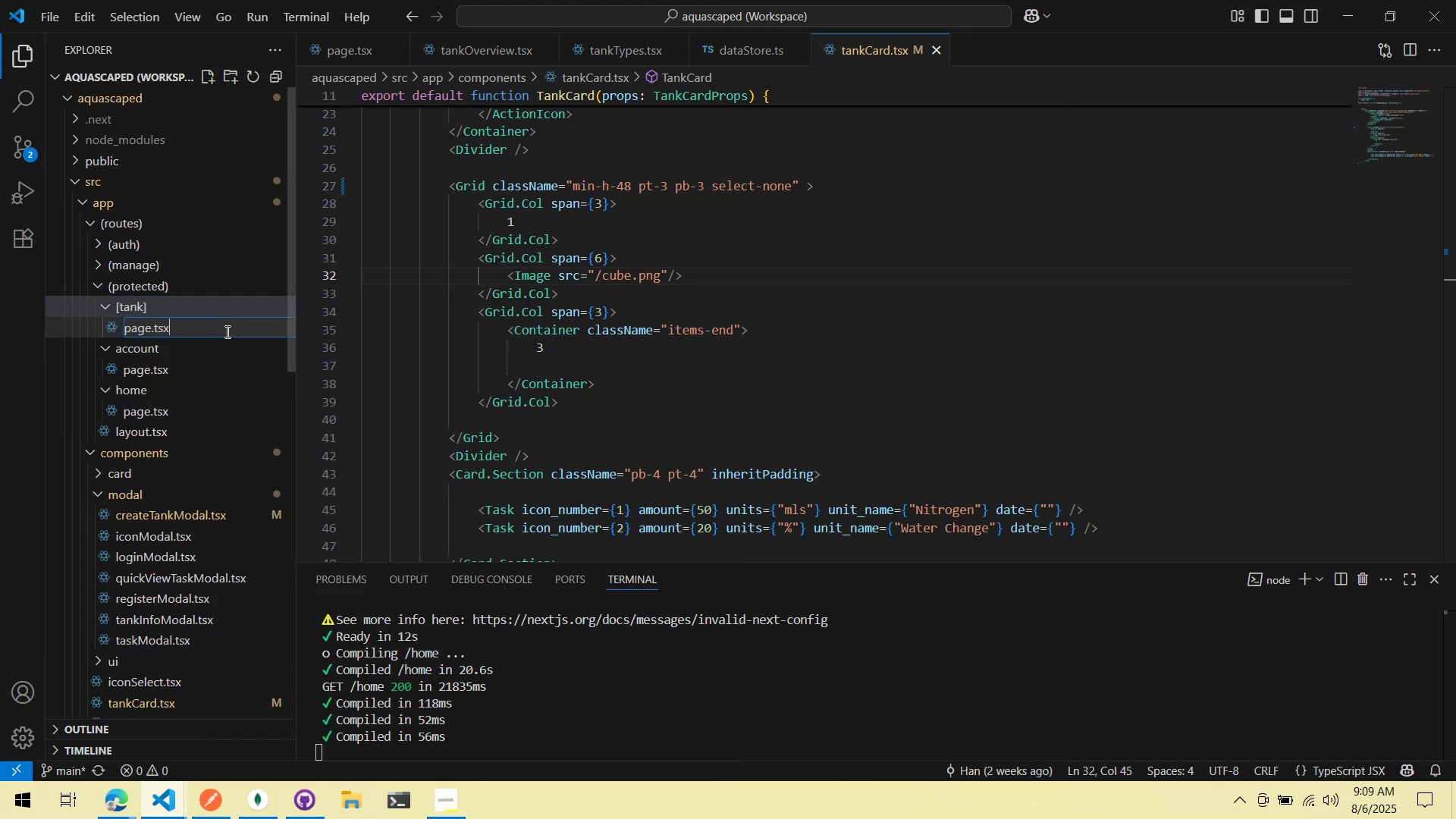 
key(Enter)
 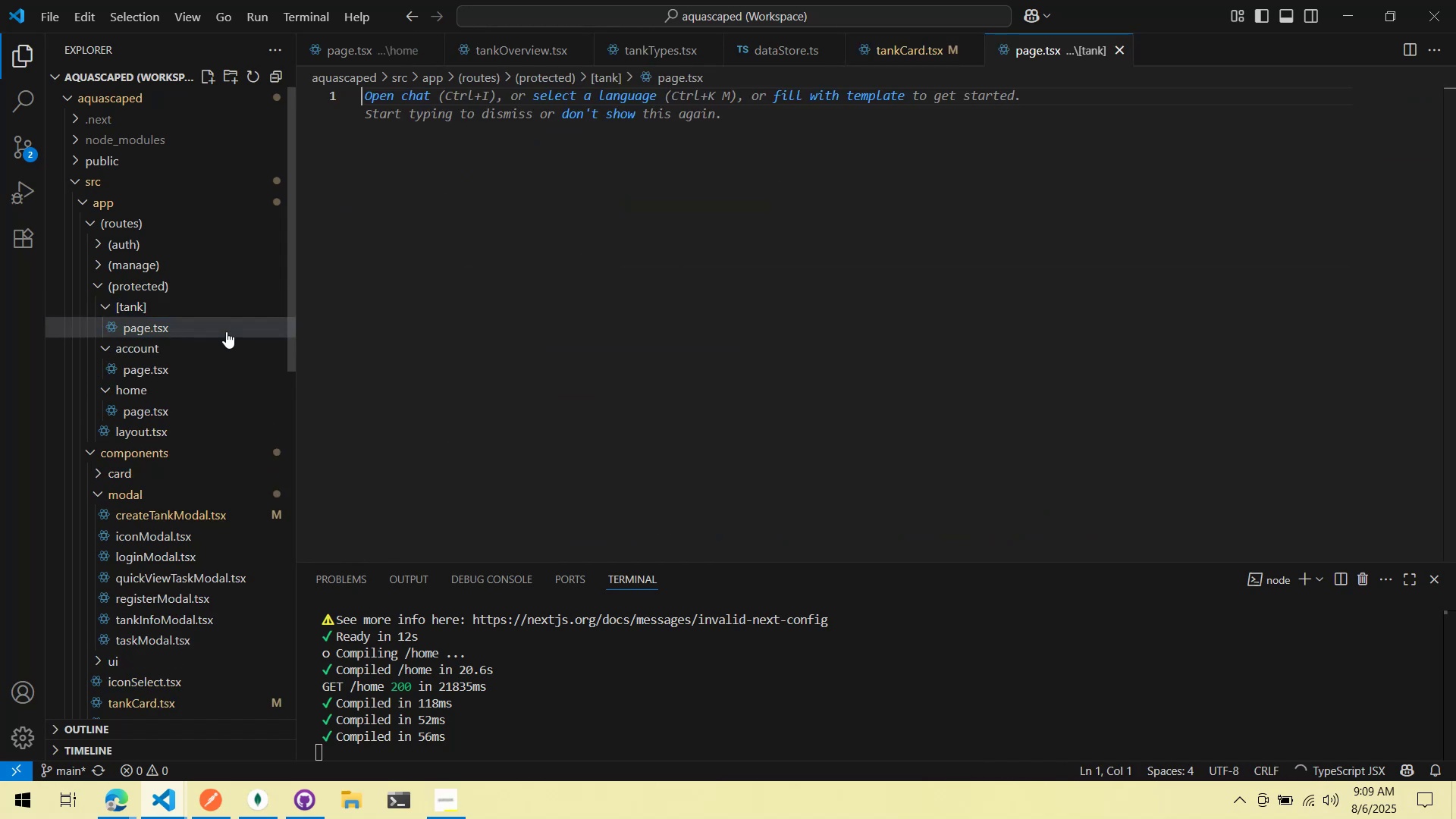 
key(Alt+AltLeft)
 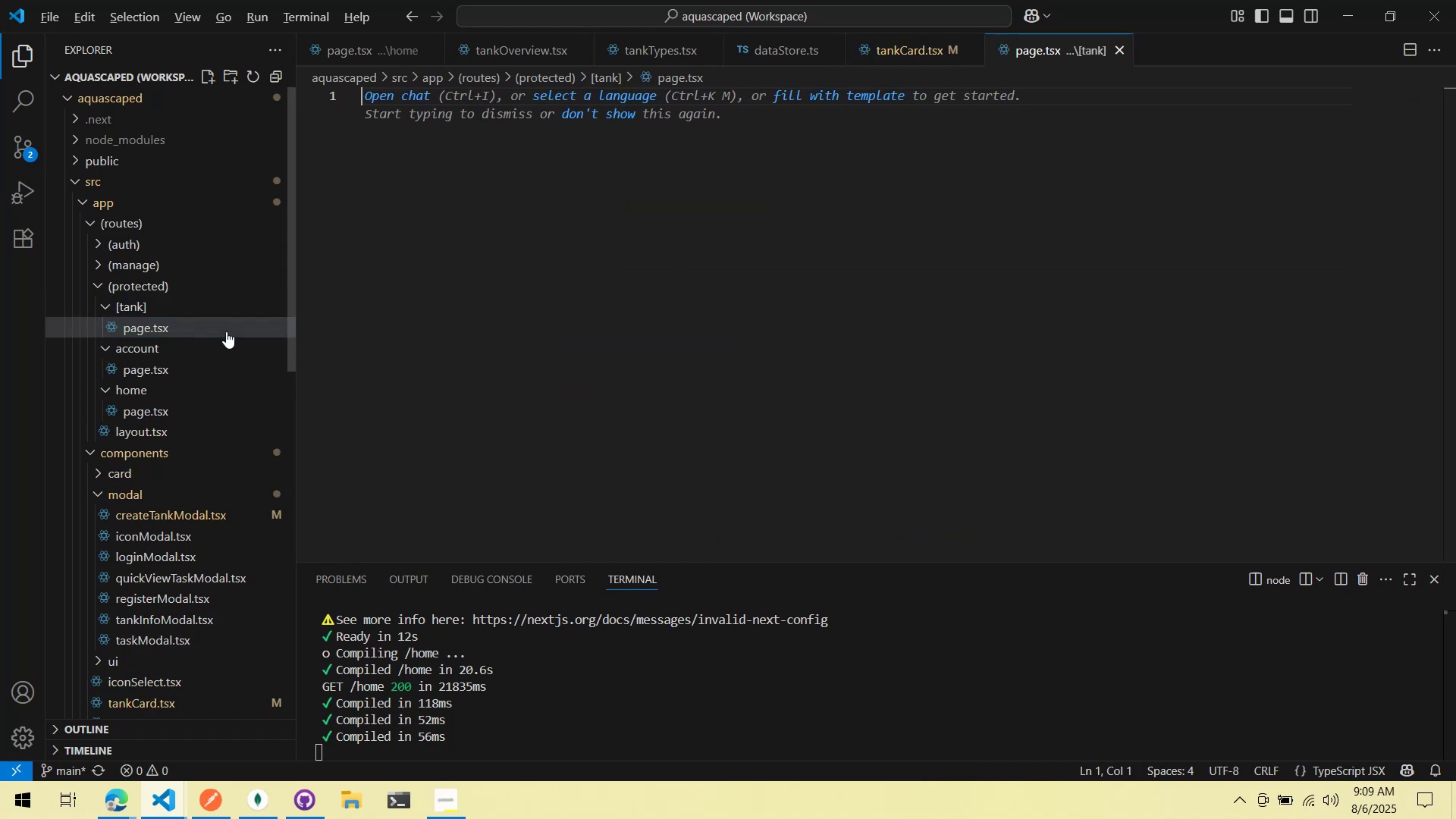 
key(Alt+Tab)
 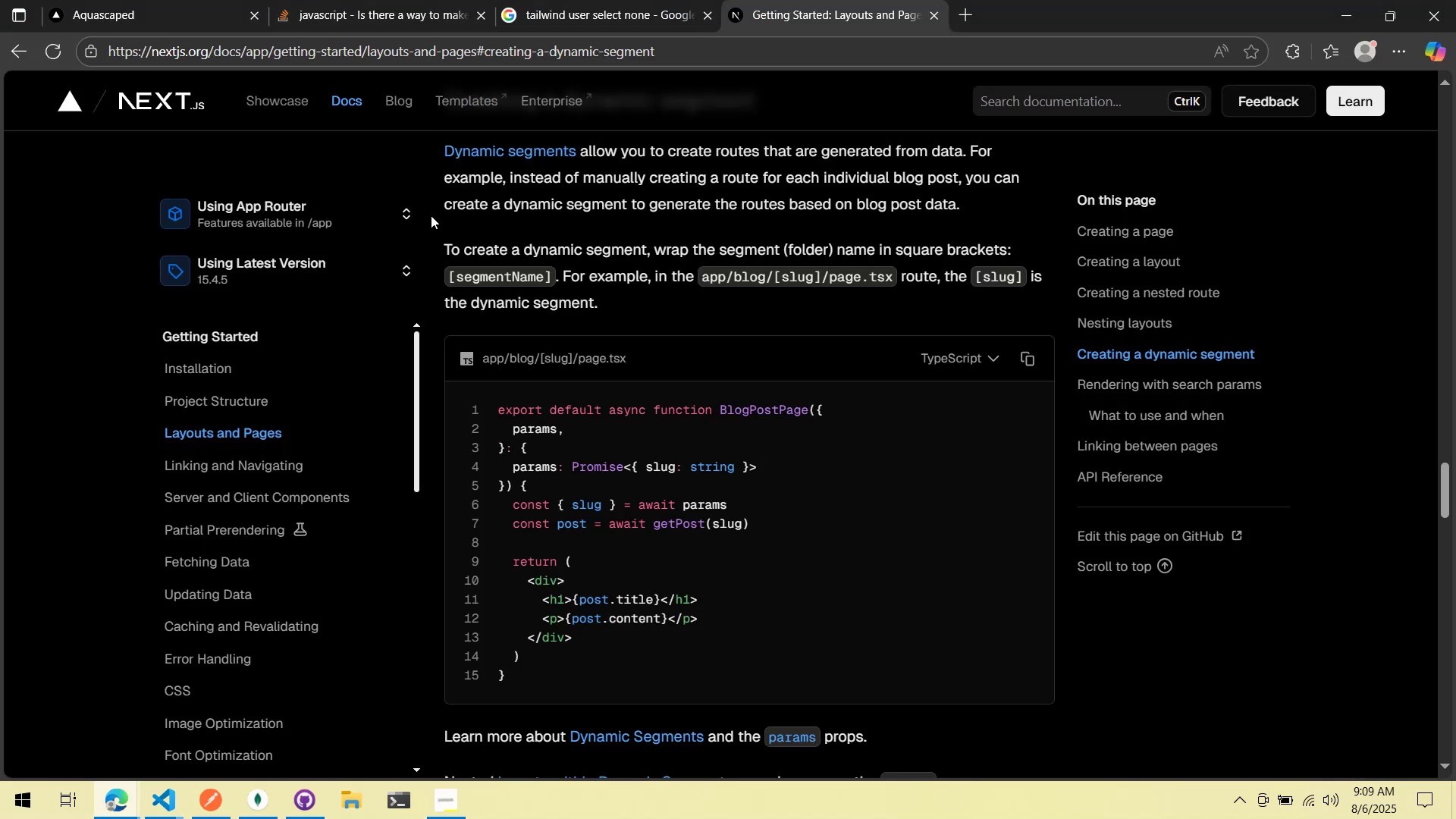 
wait(6.33)
 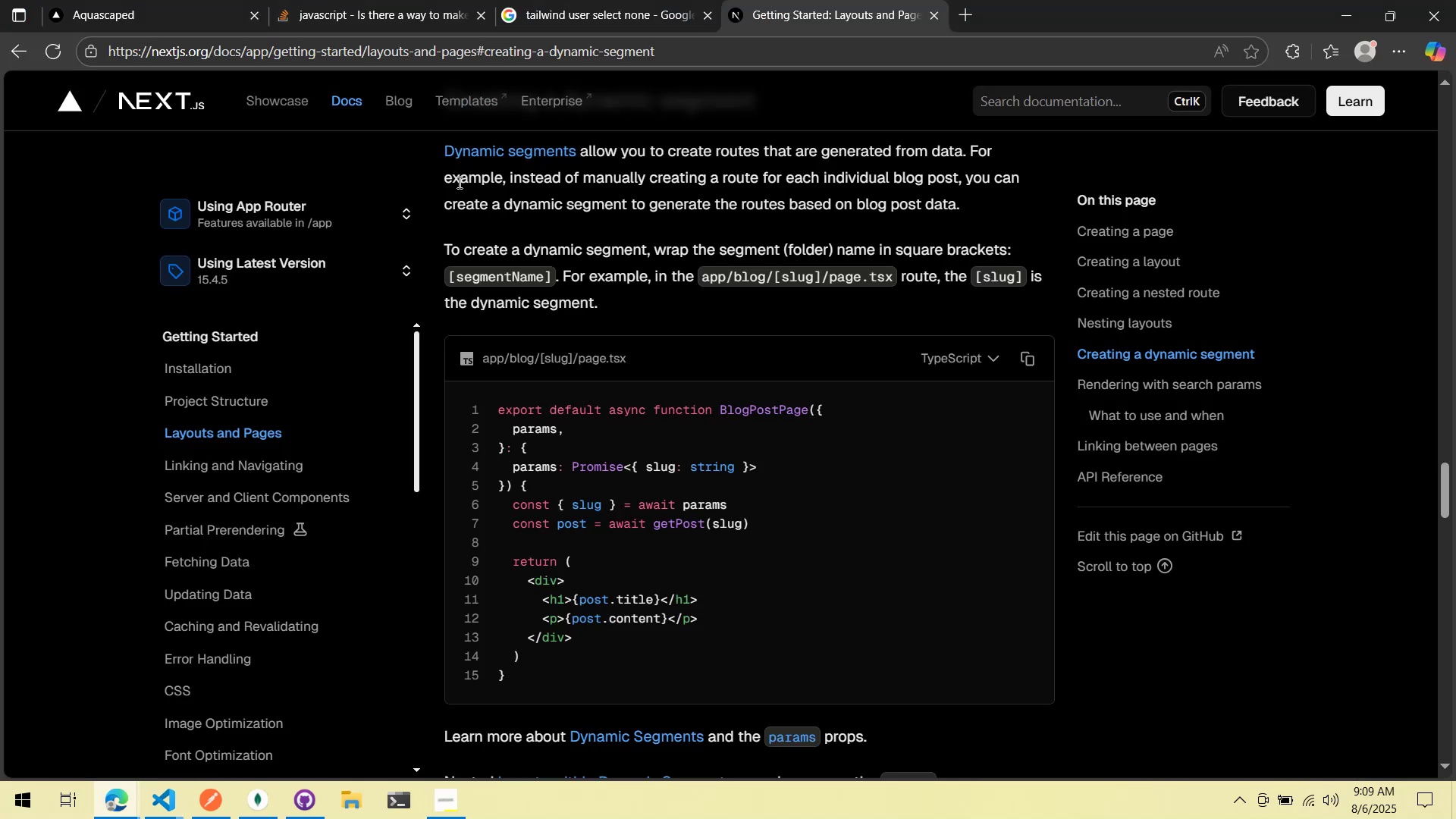 
scroll: coordinate [431, 215], scroll_direction: down, amount: 1.0
 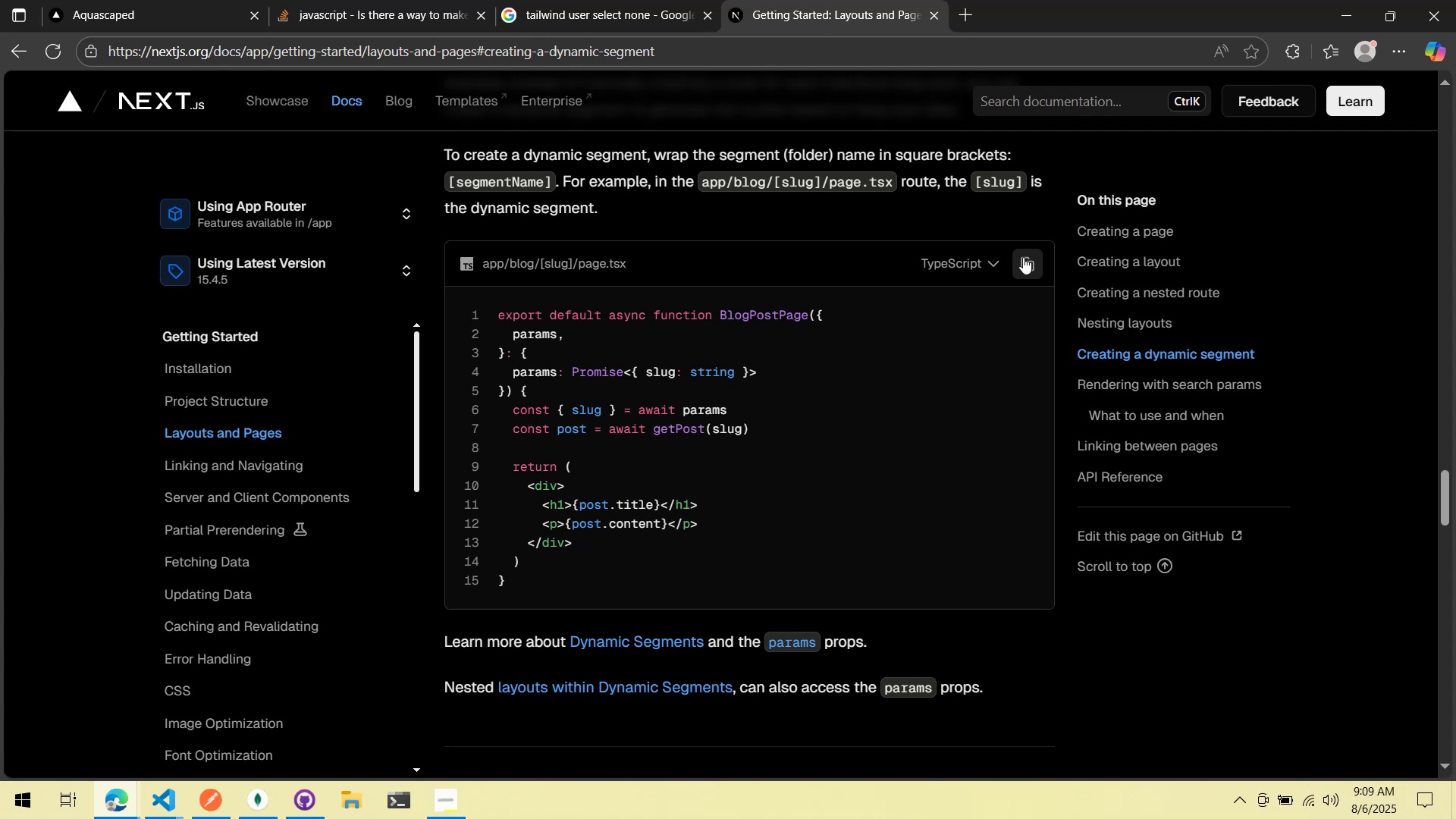 
wait(8.75)
 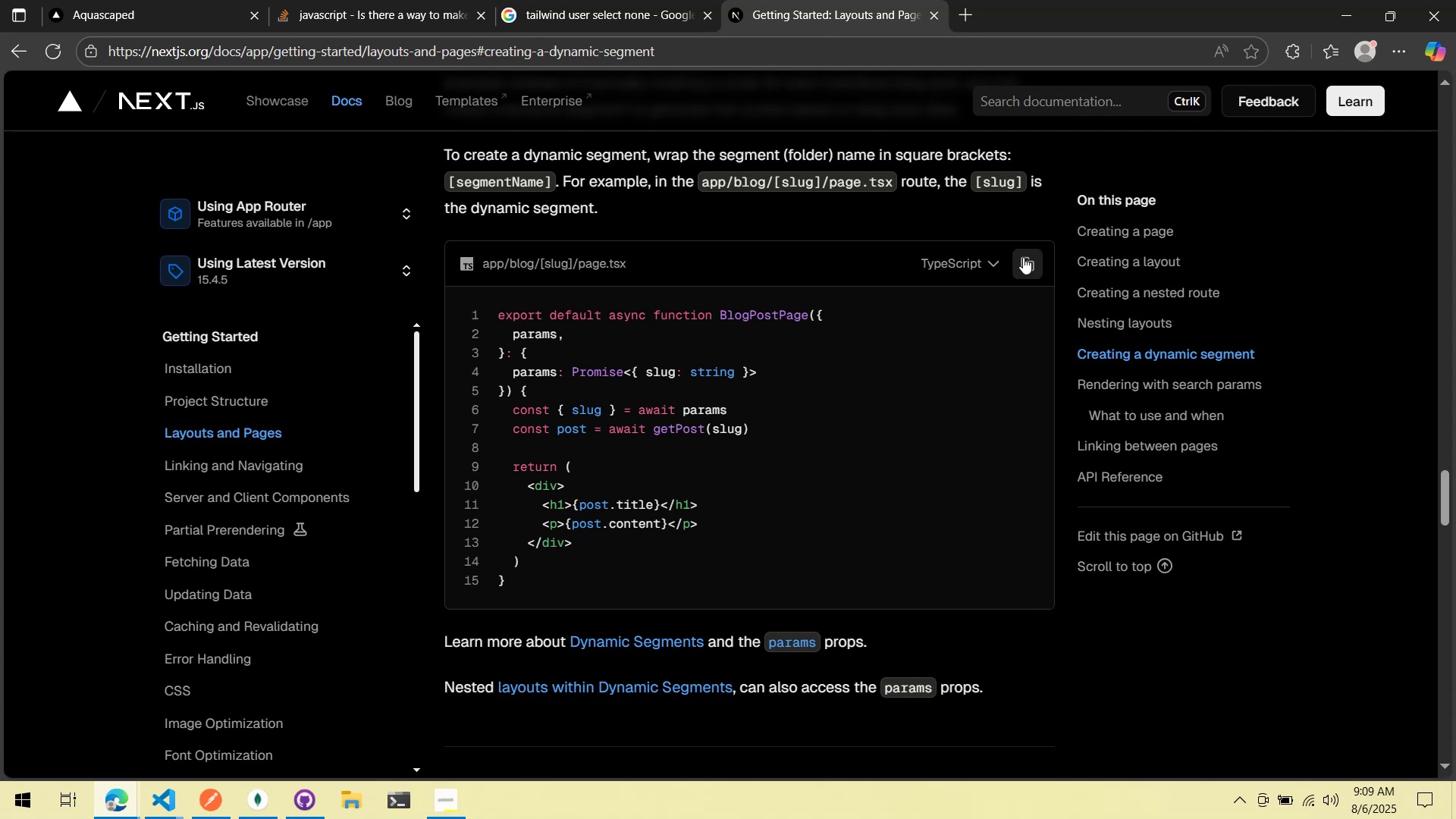 
left_click([1014, 269])
 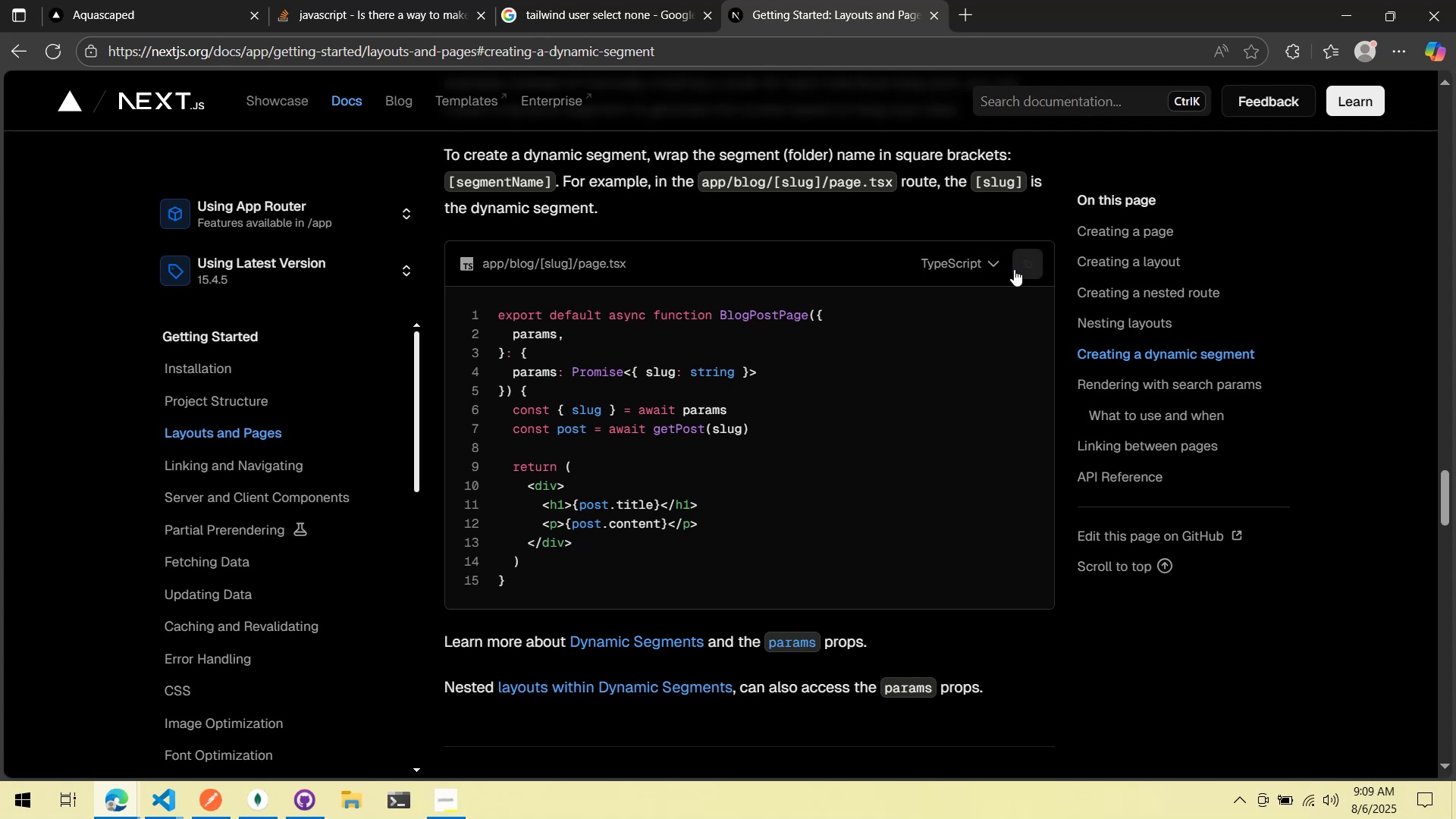 
key(Alt+AltLeft)
 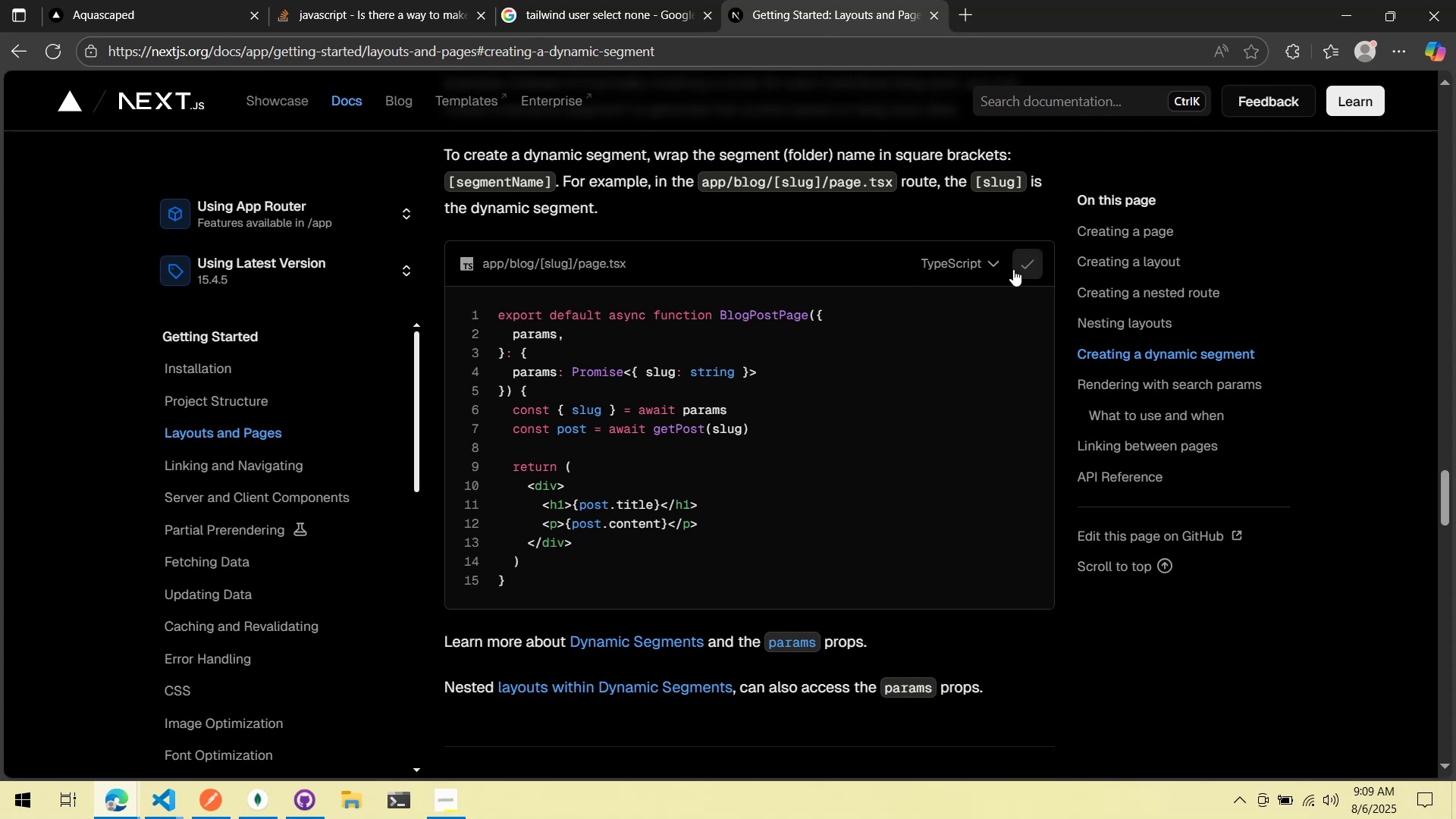 
key(Alt+Tab)
 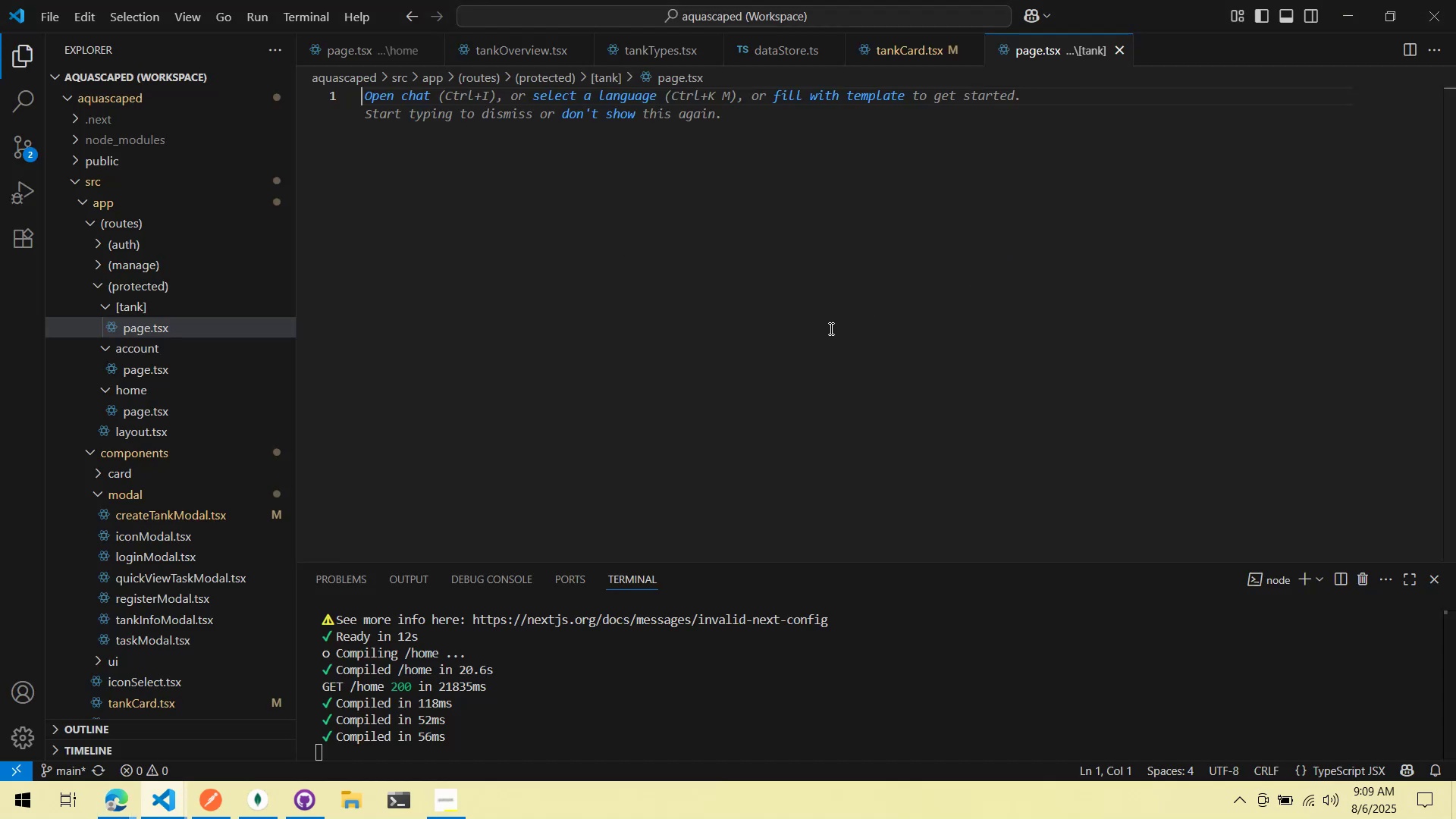 
left_click([804, 329])
 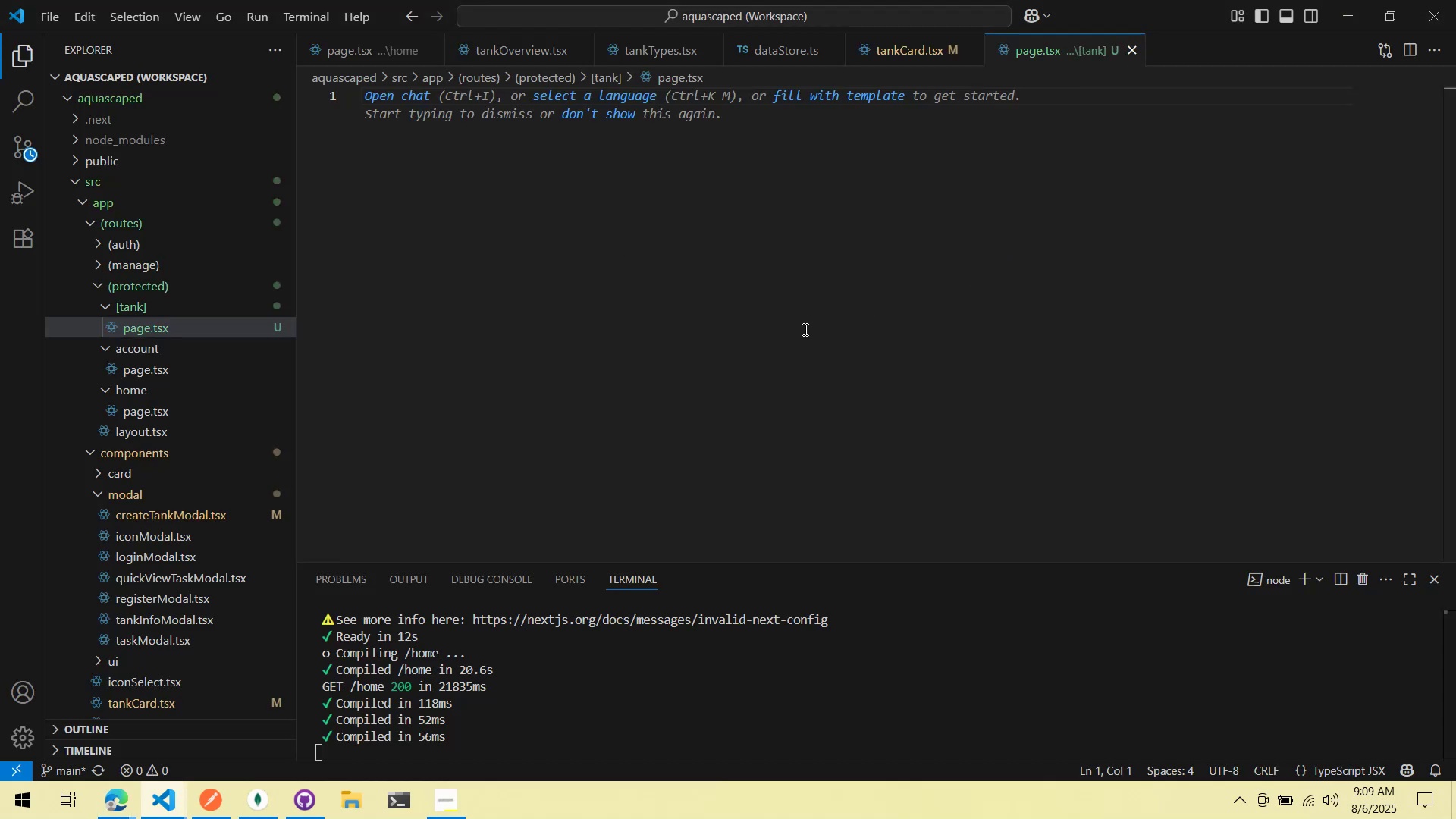 
key(Control+V)
 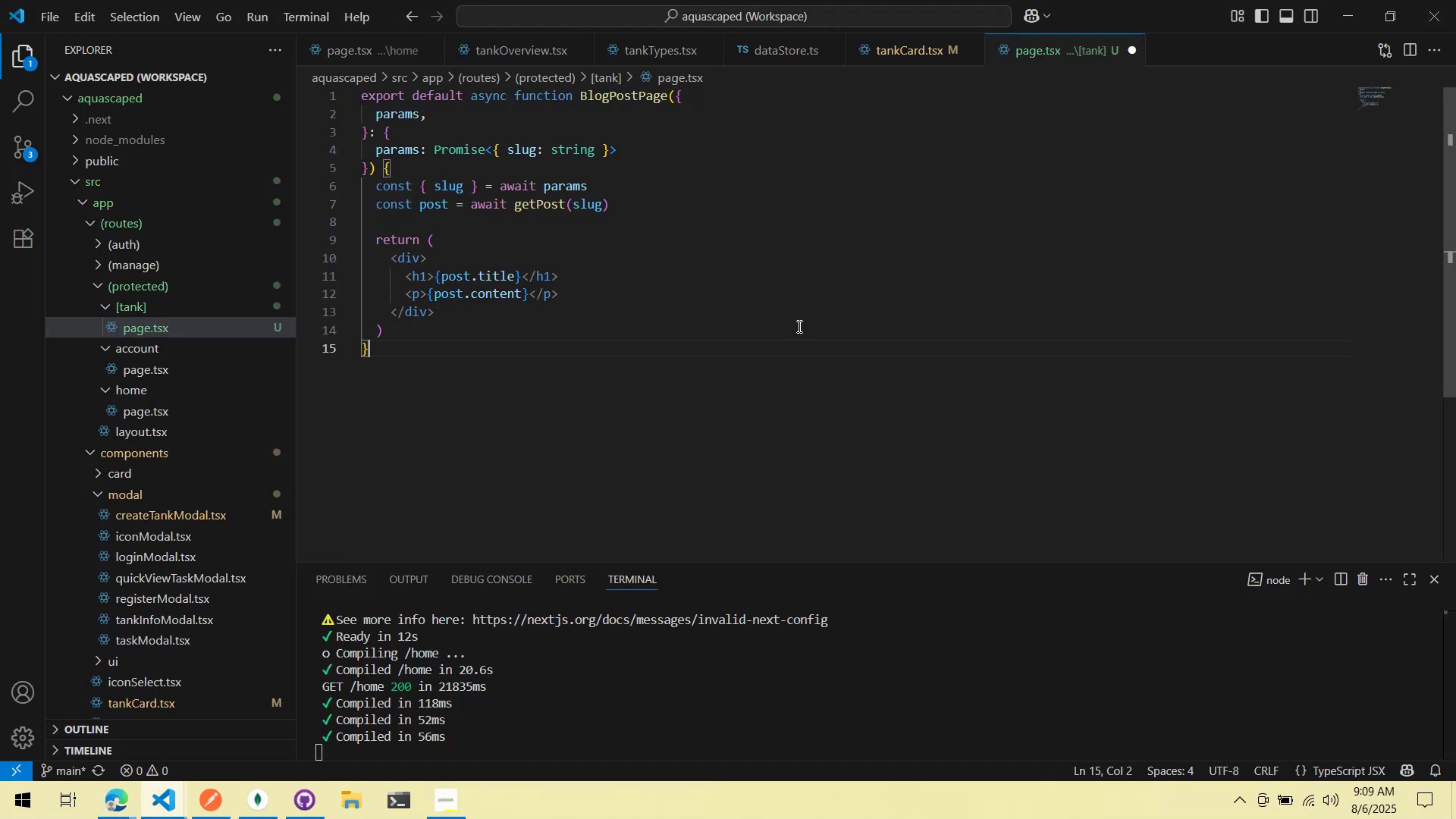 
scroll: coordinate [788, 326], scroll_direction: up, amount: 5.0
 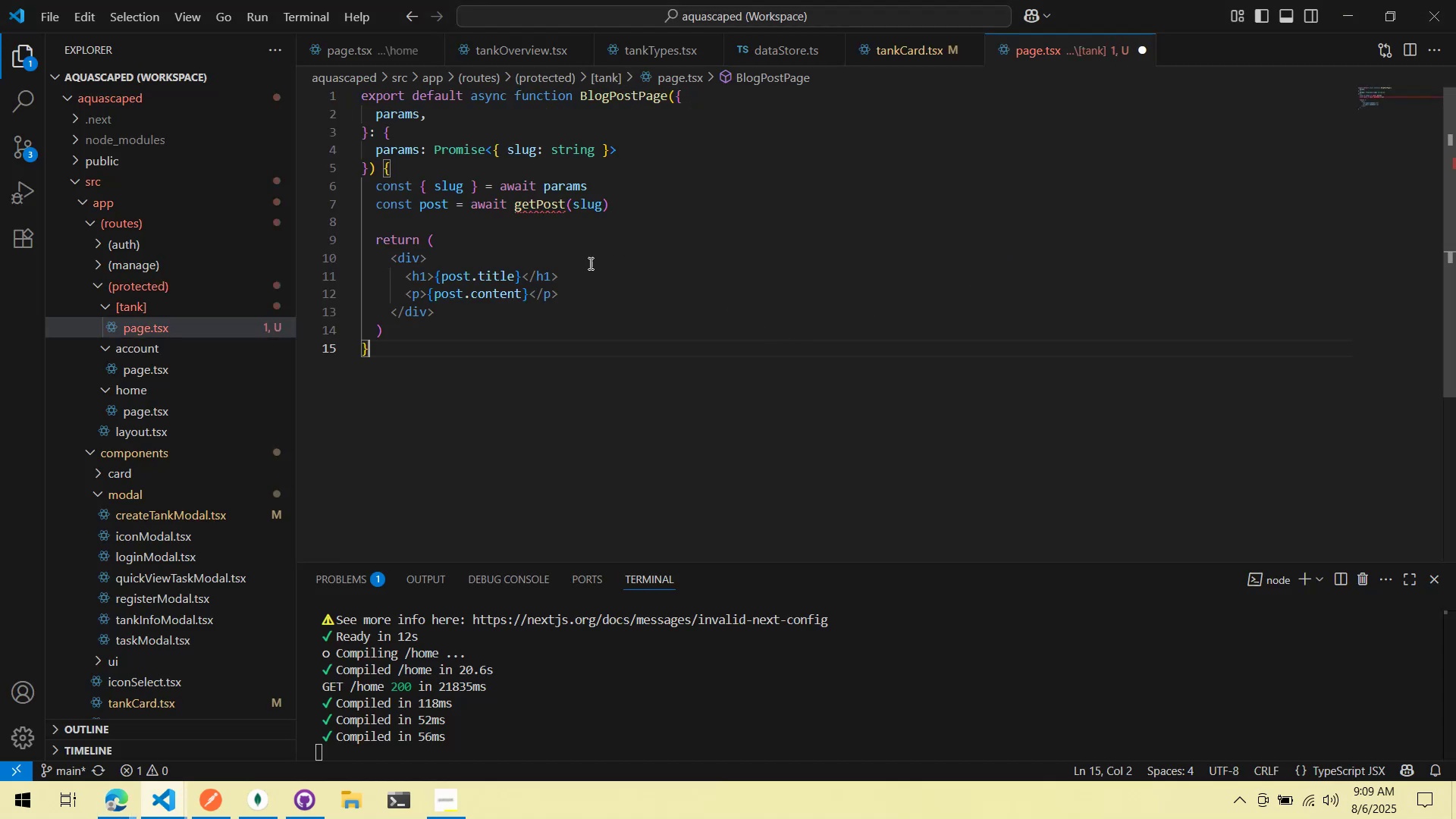 
mouse_move([534, 231])
 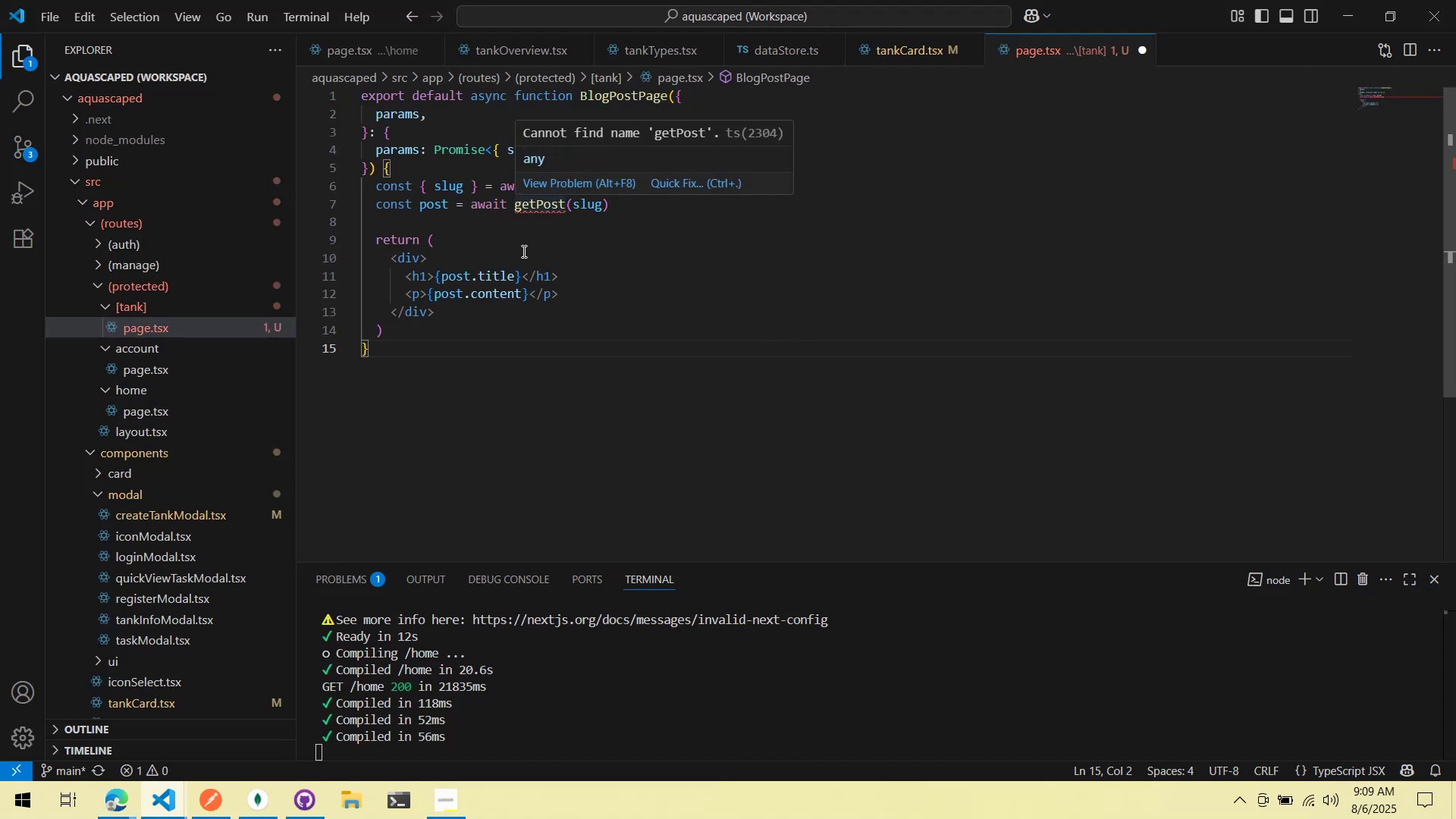 
left_click([522, 251])
 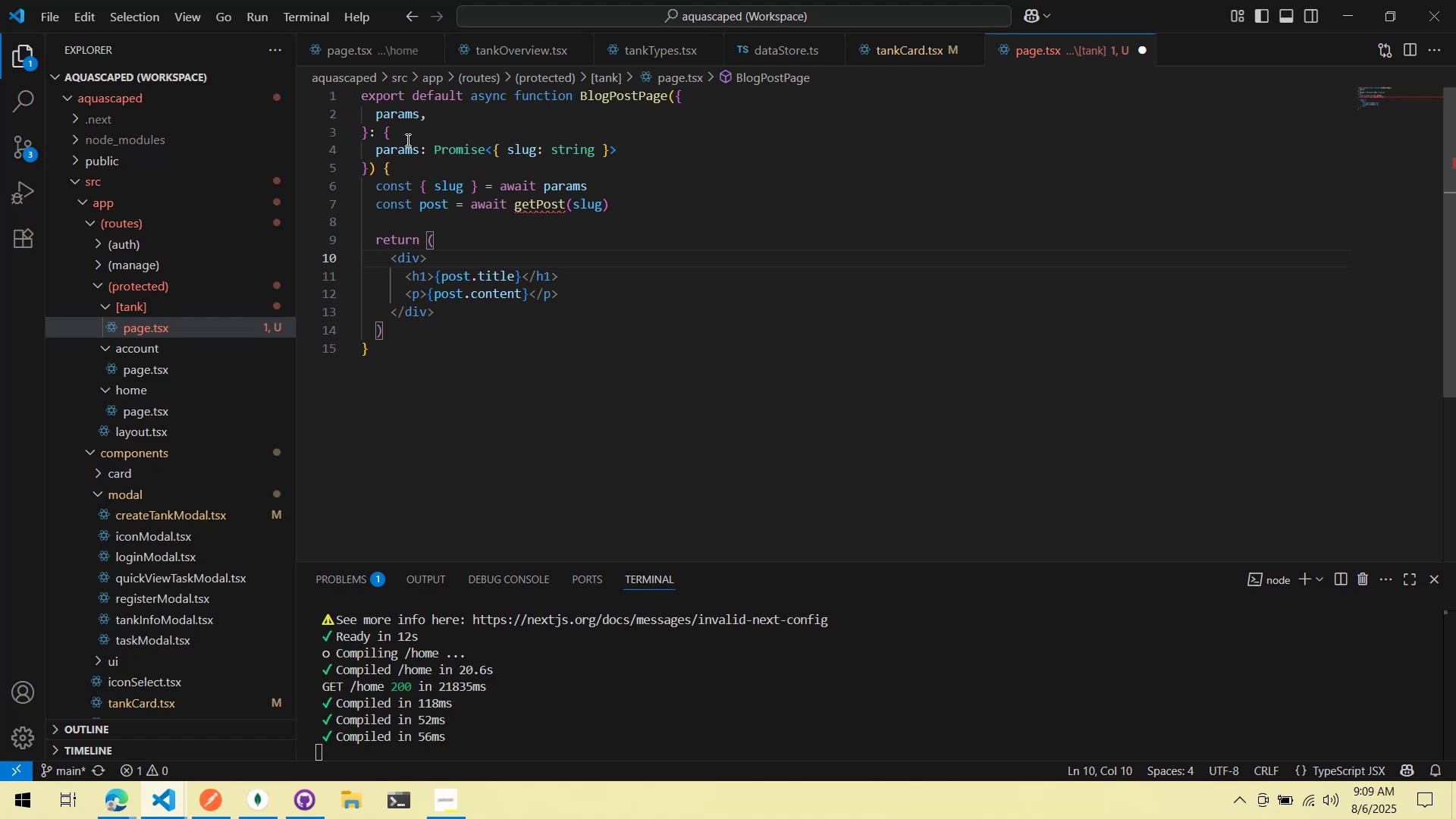 
mouse_move([602, 119])
 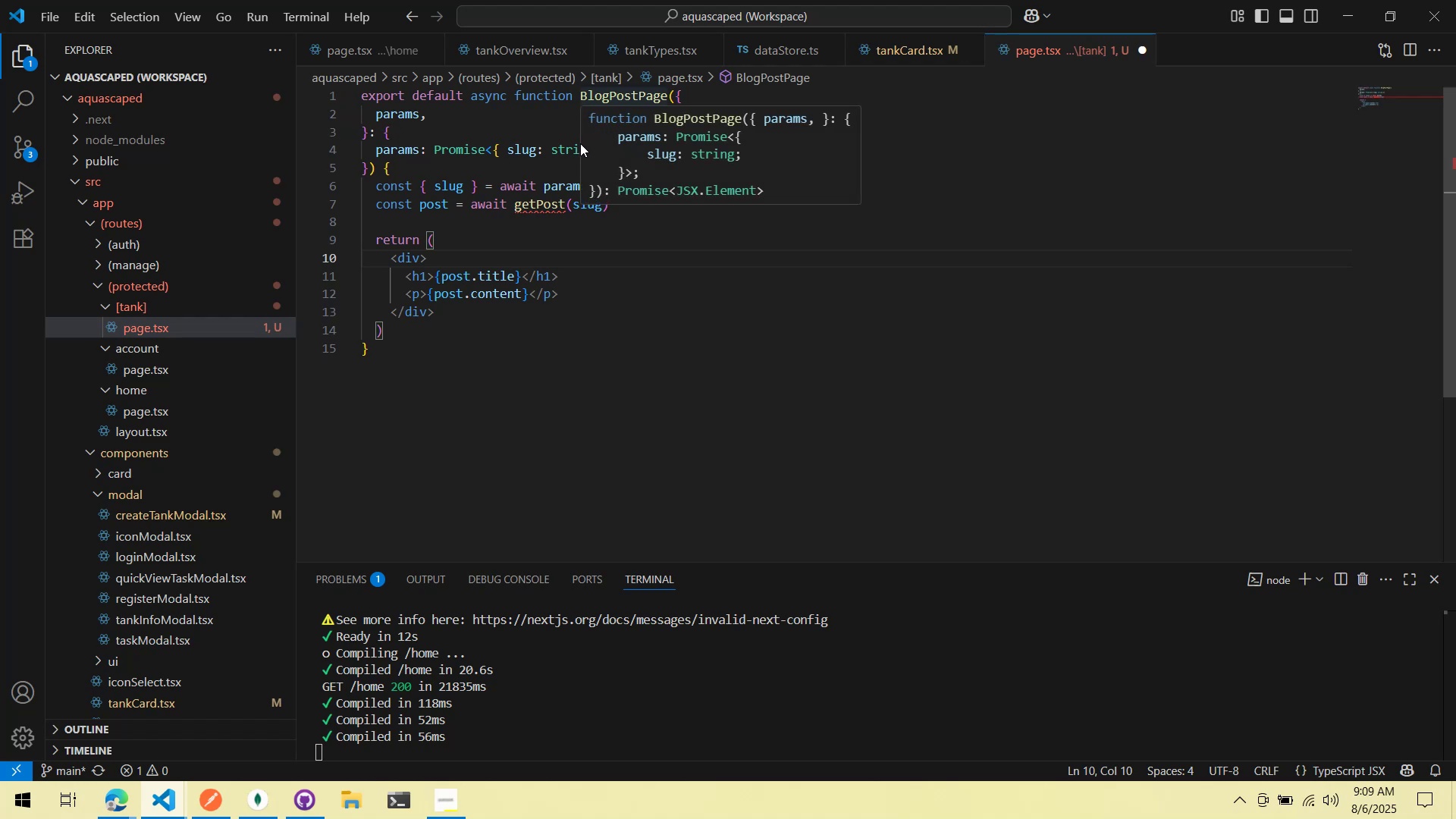 
left_click([551, 133])
 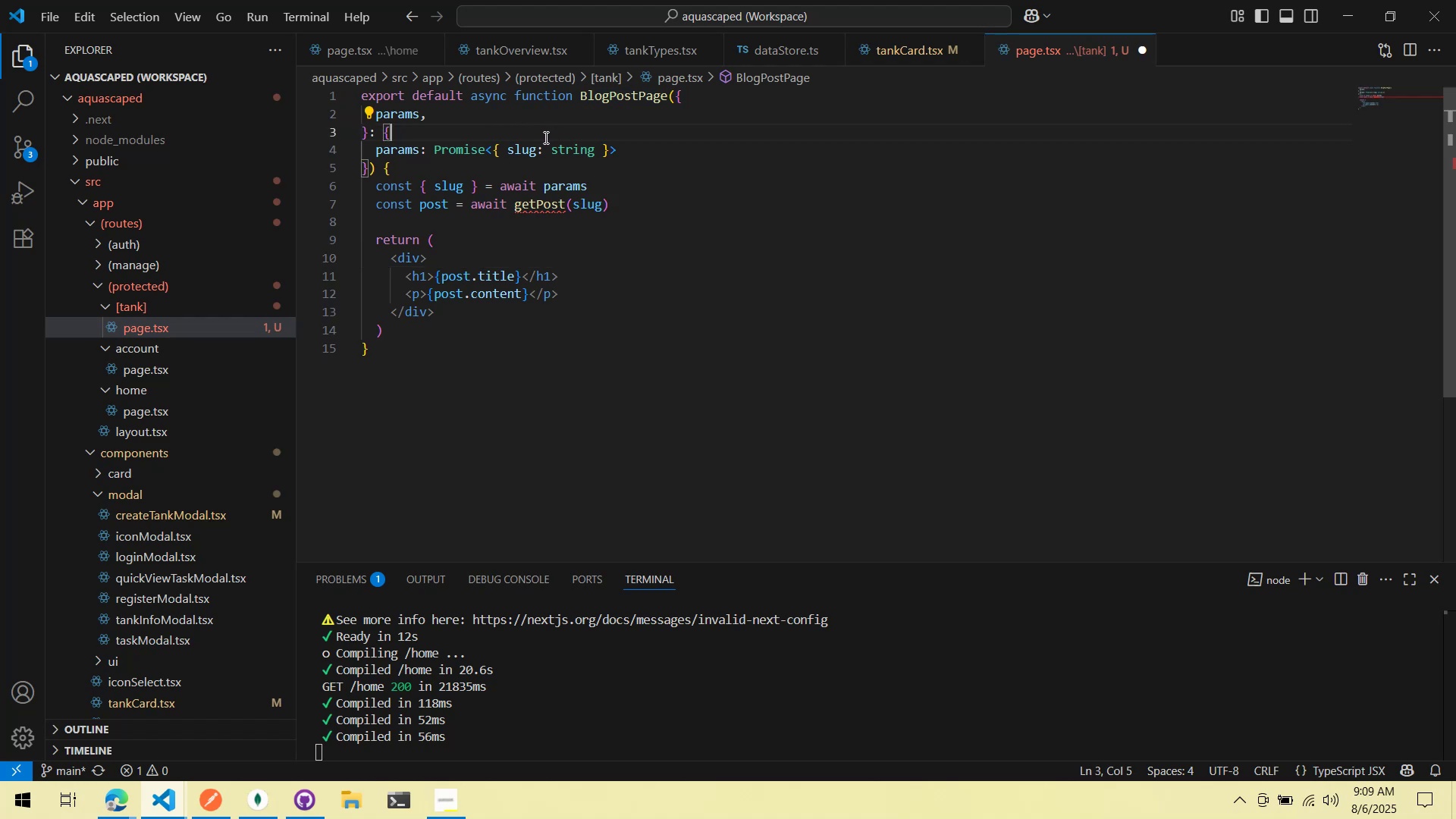 
mouse_move([430, 151])
 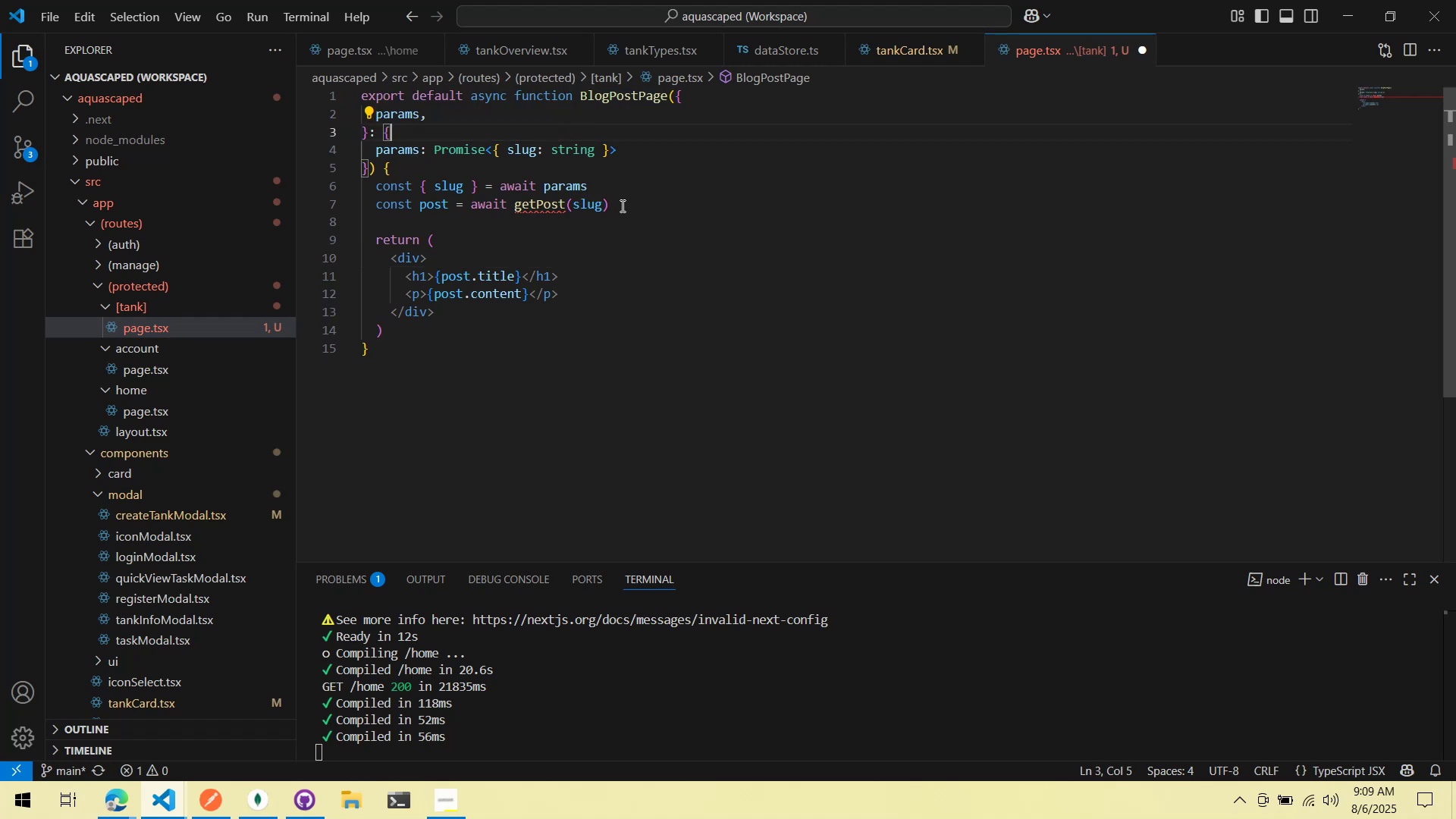 
left_click_drag(start_coordinate=[621, 206], to_coordinate=[374, 208])
 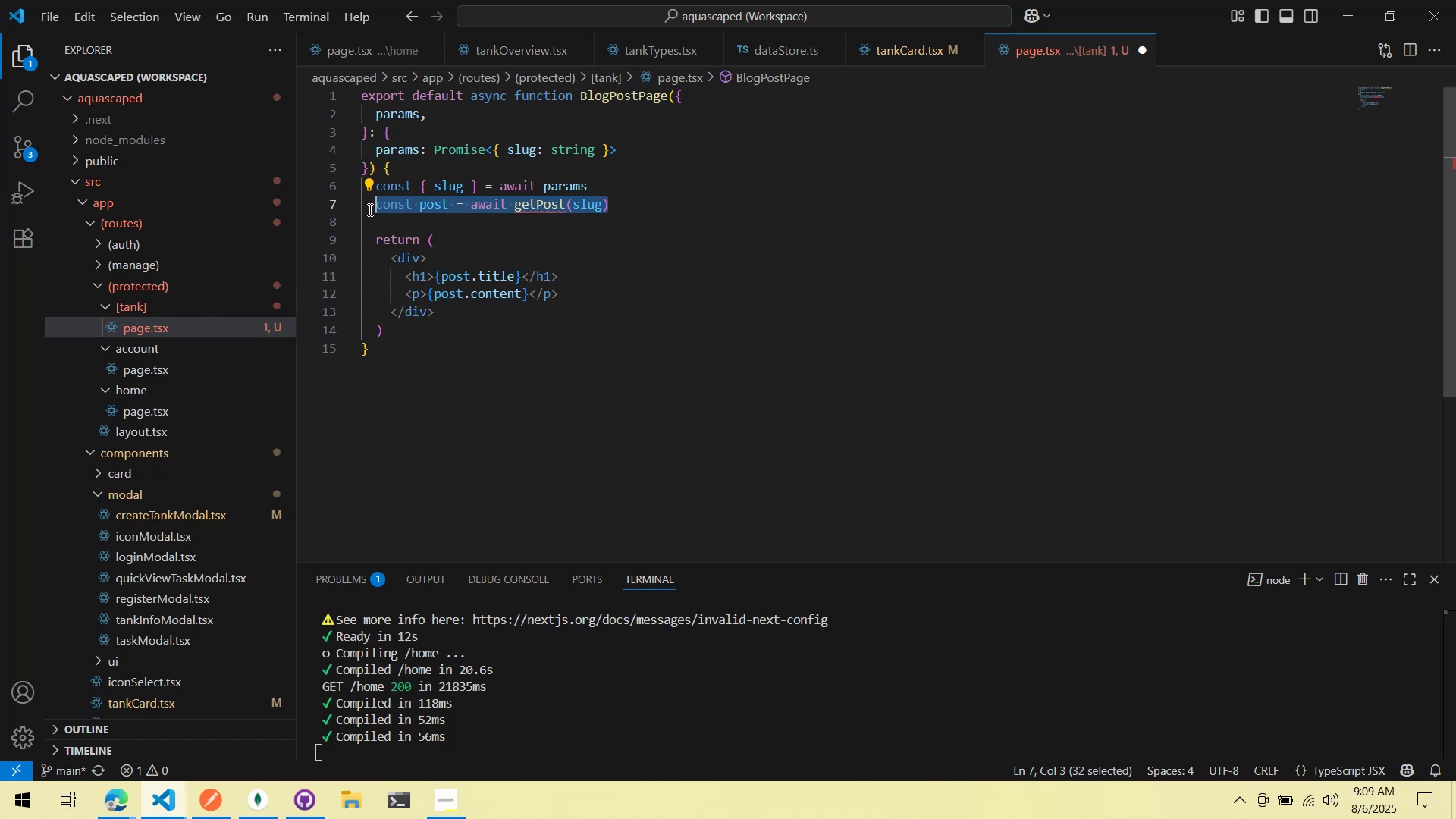 
wait(8.72)
 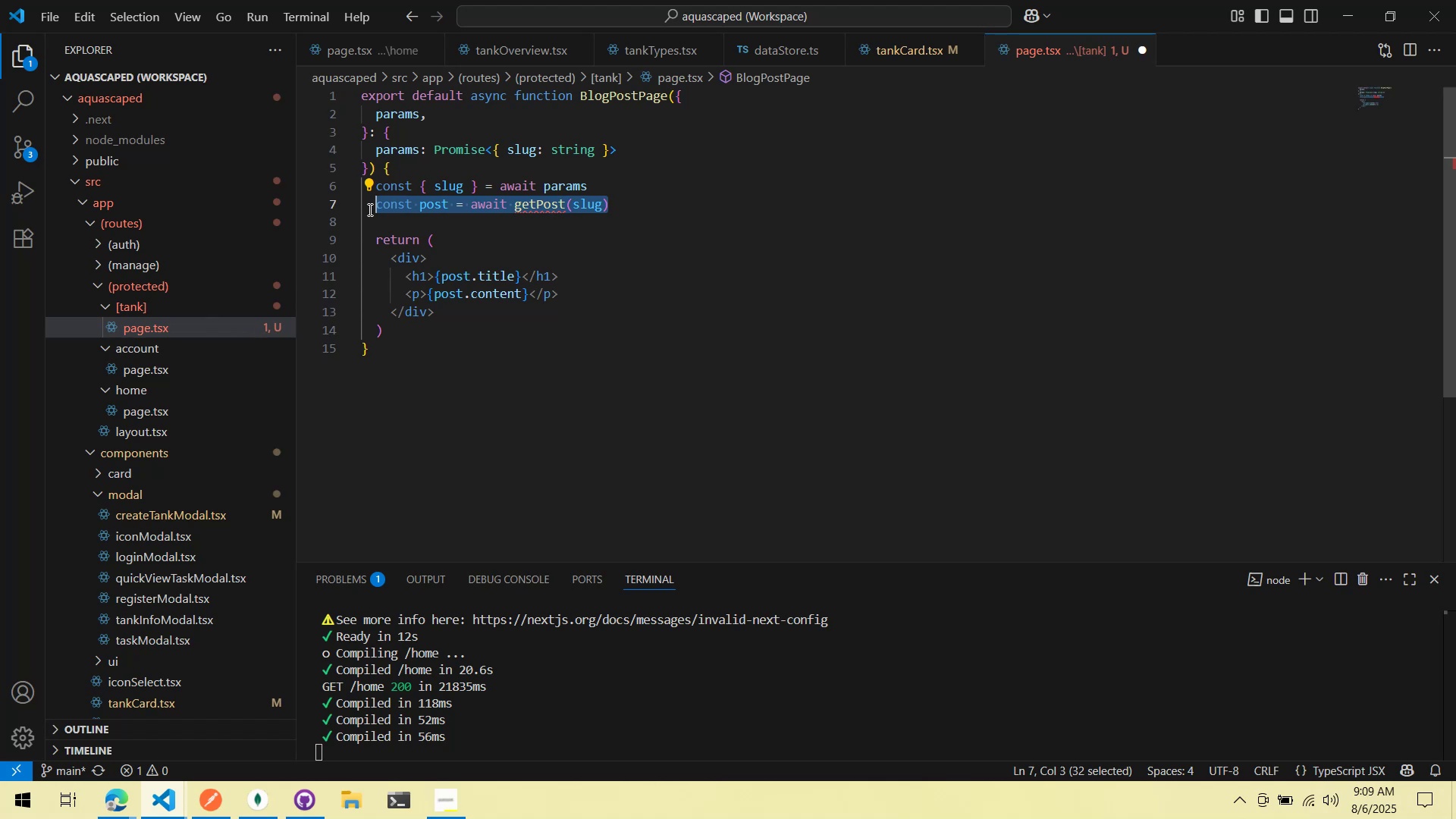 
left_click([563, 221])
 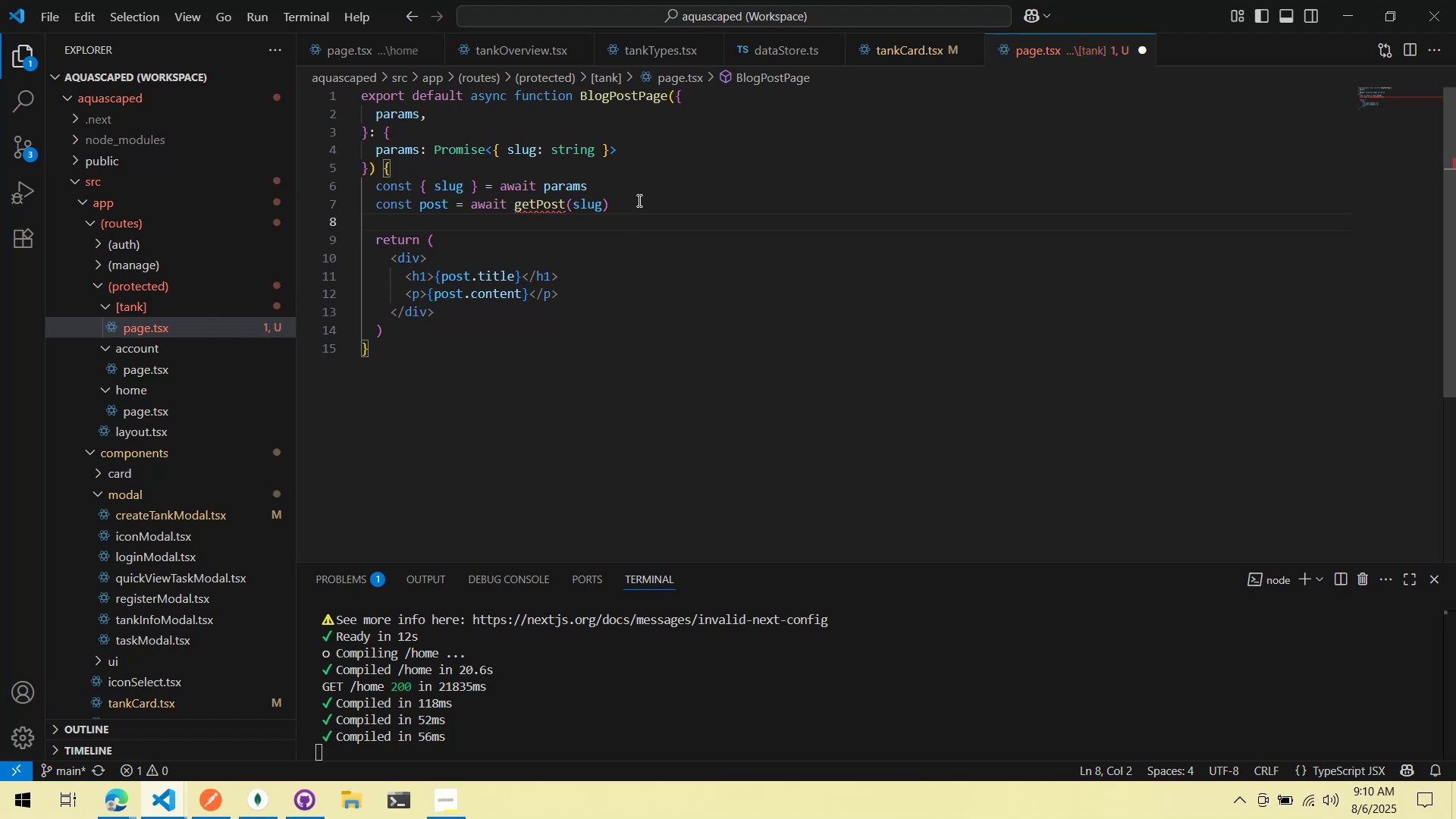 
left_click_drag(start_coordinate=[641, 199], to_coordinate=[374, 209])
 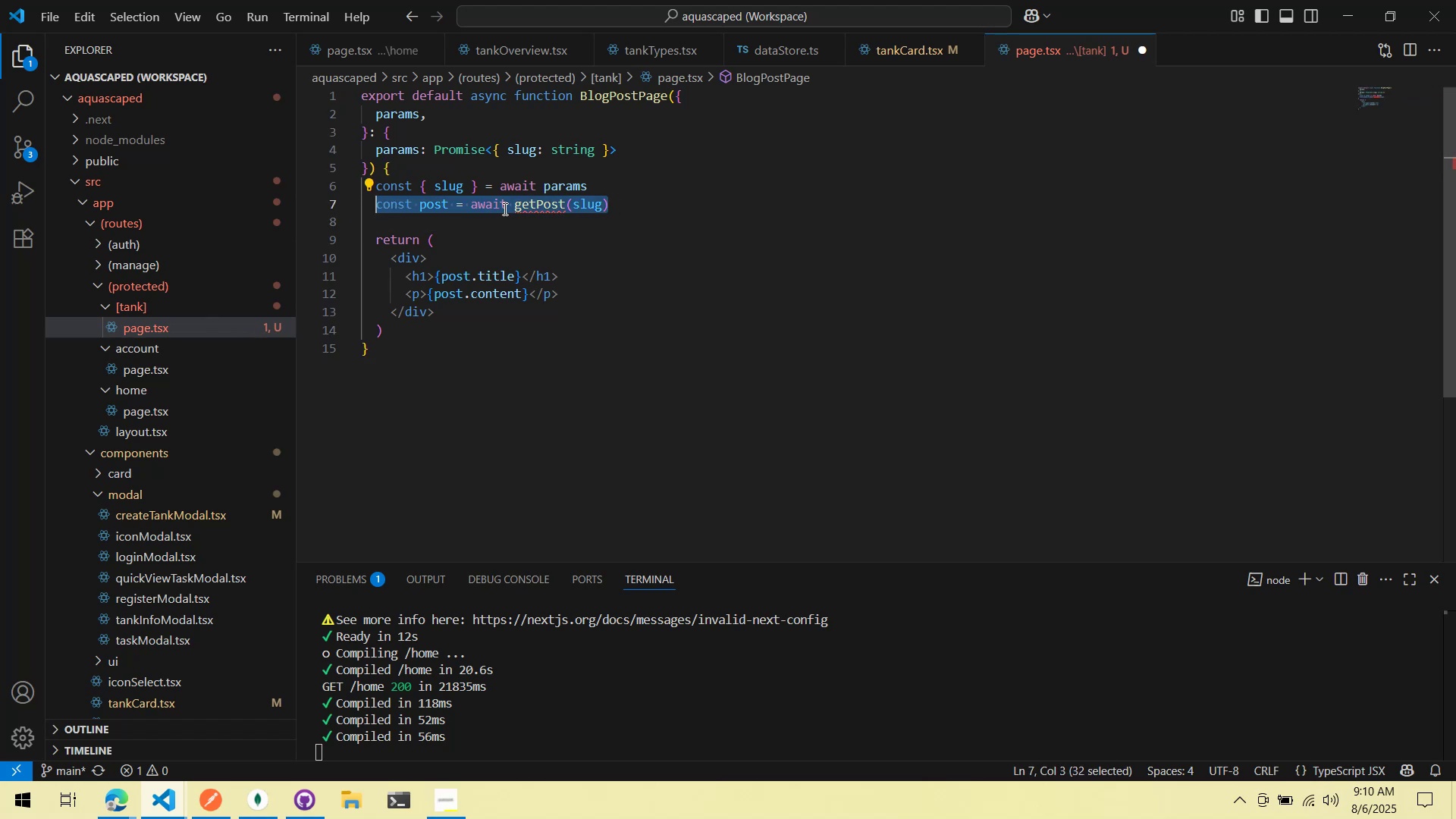 
key(Enter)
 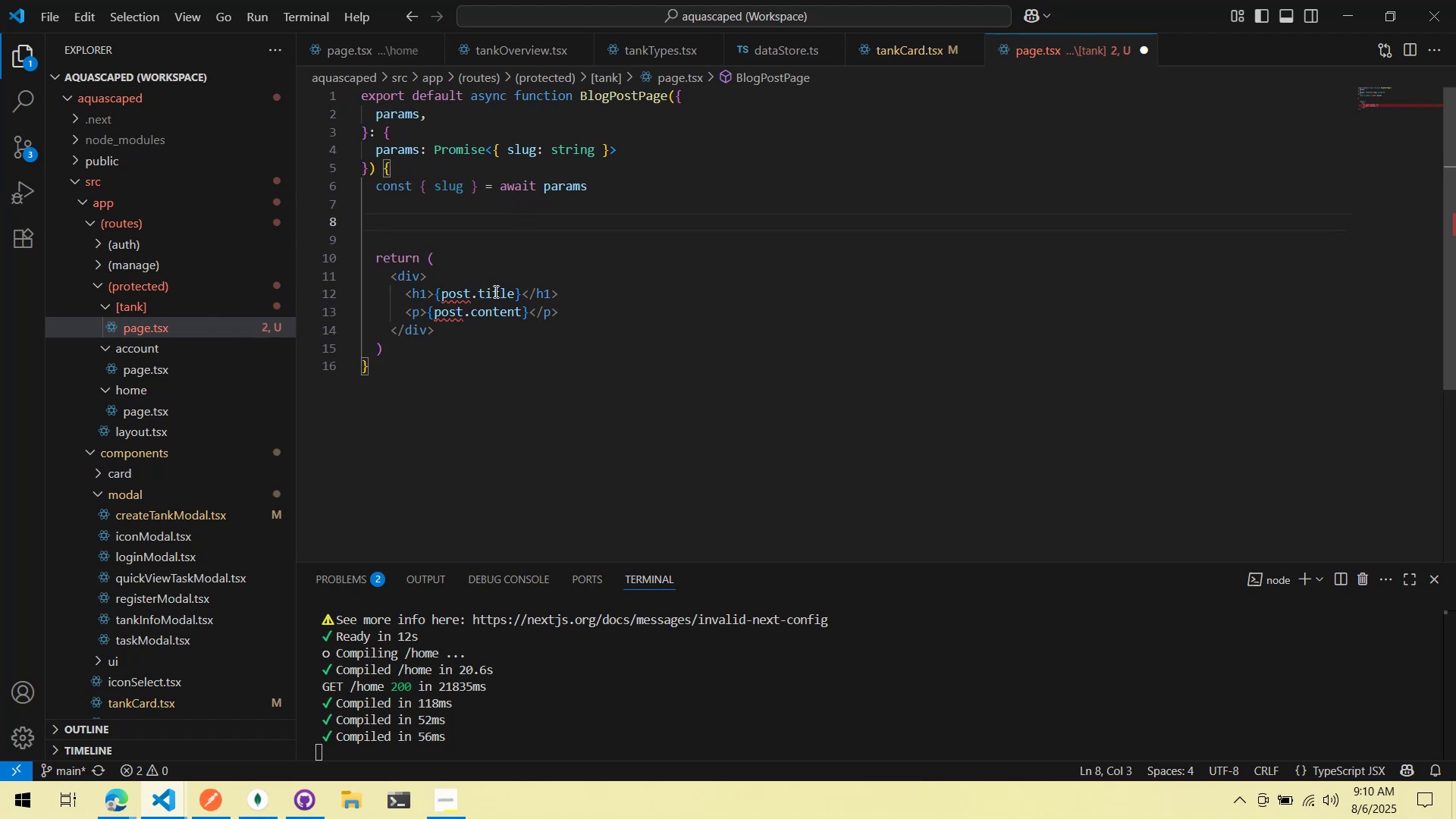 
left_click_drag(start_coordinate=[444, 293], to_coordinate=[515, 293])
 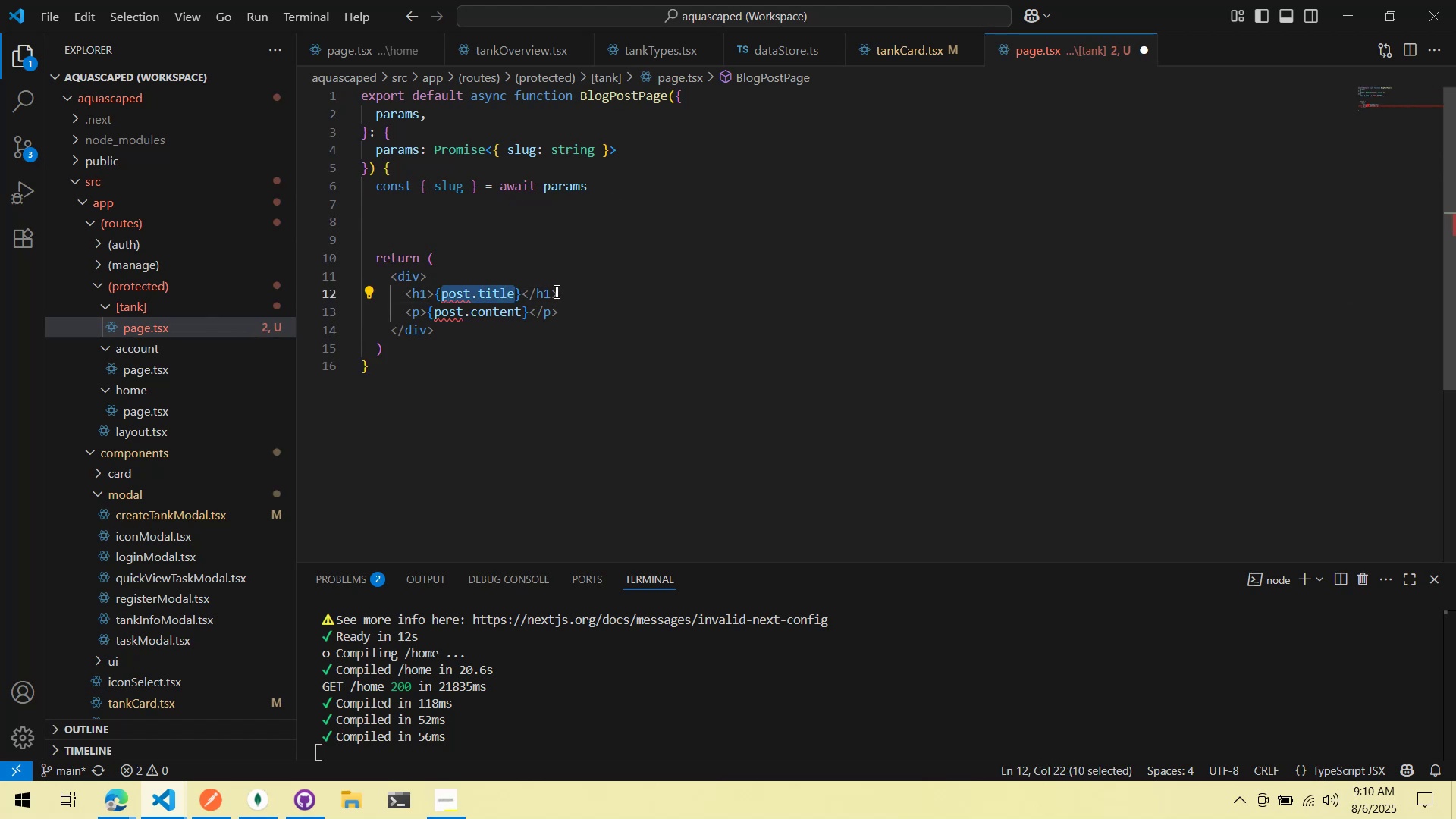 
type(Titlte)
 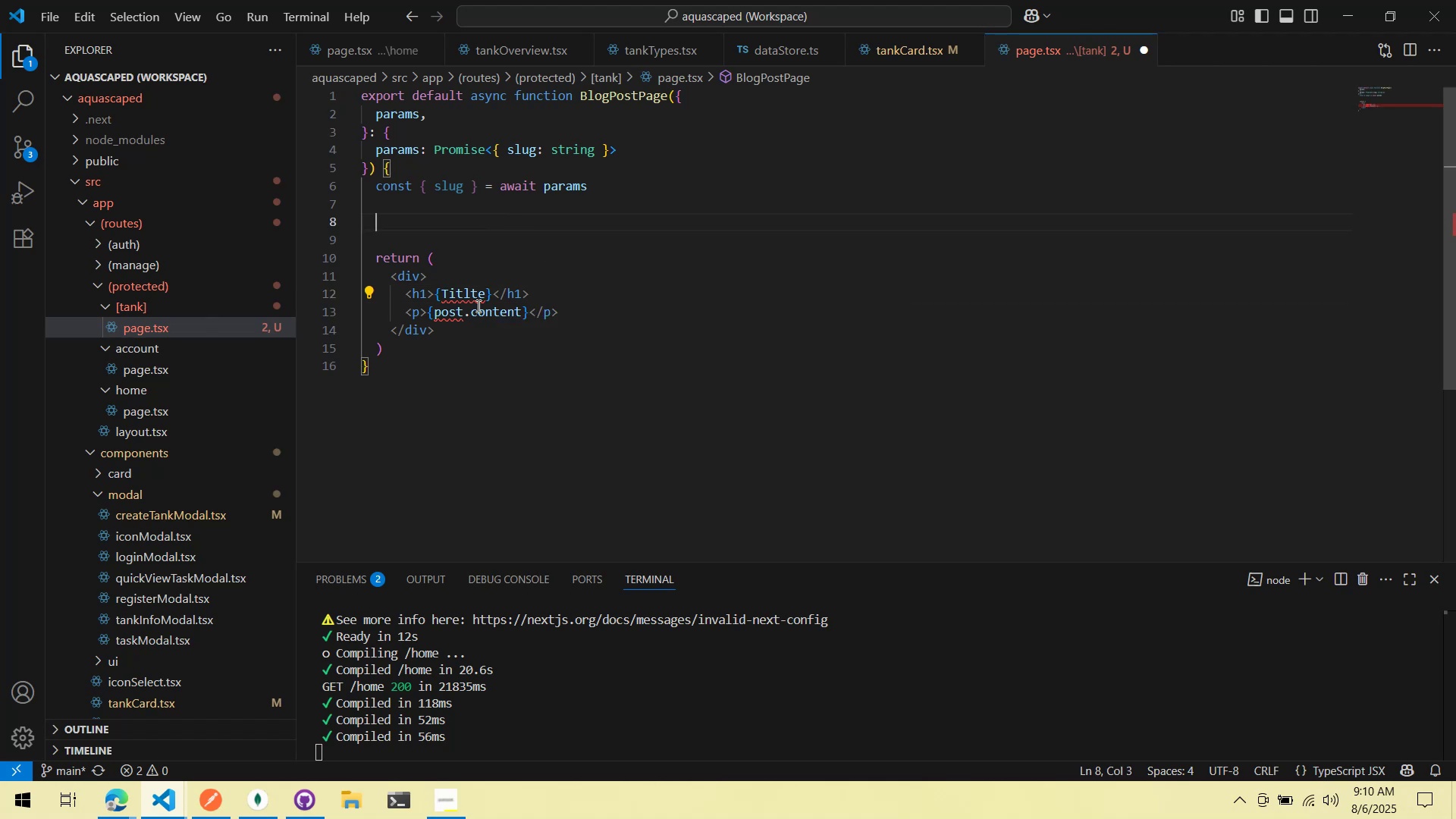 
left_click_drag(start_coordinate=[466, 344], to_coordinate=[457, 325])
 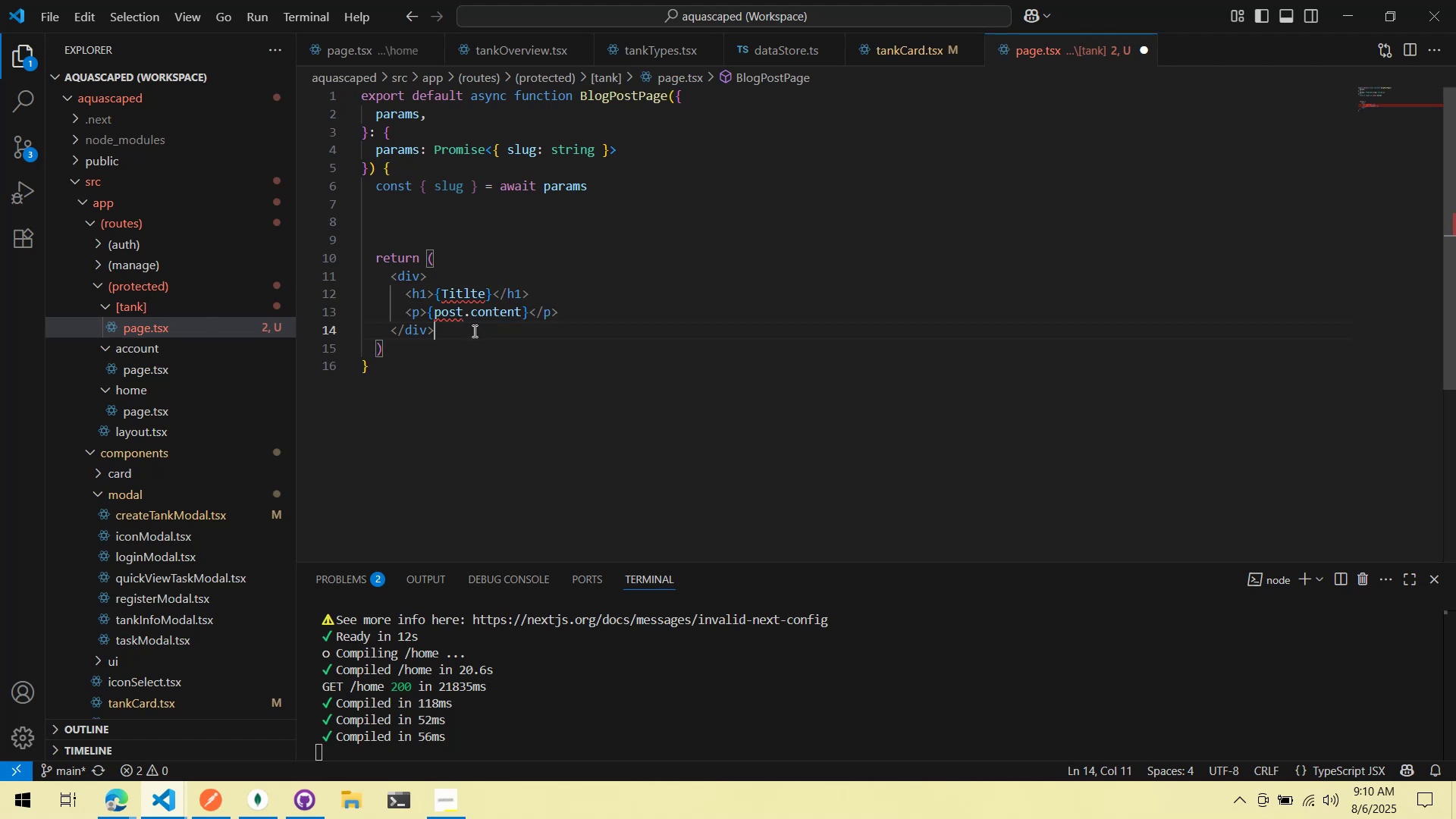 
left_click_drag(start_coordinate=[485, 331], to_coordinate=[388, 281])
 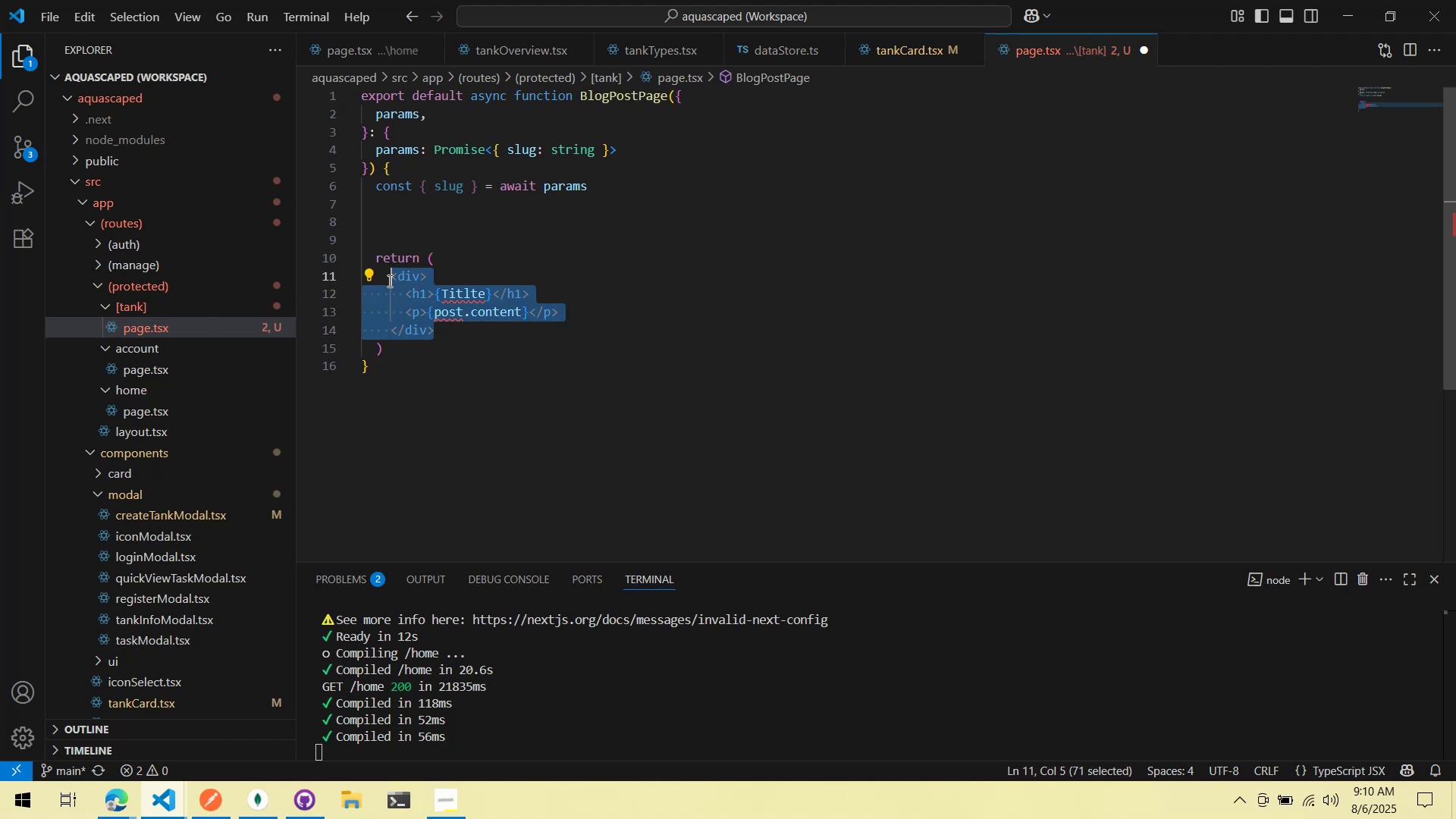 
key(Control+ControlLeft)
 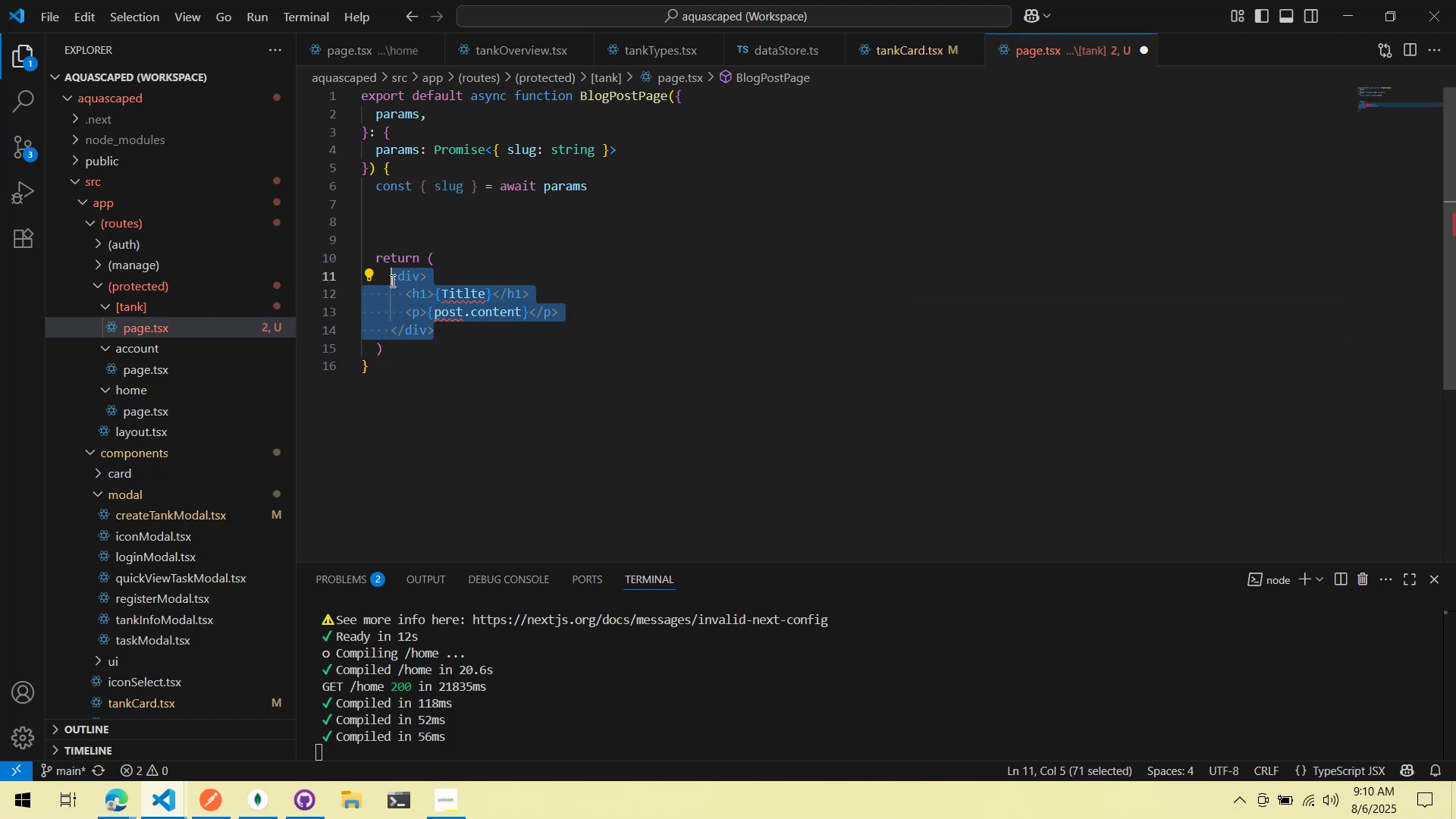 
key(Control+X)
 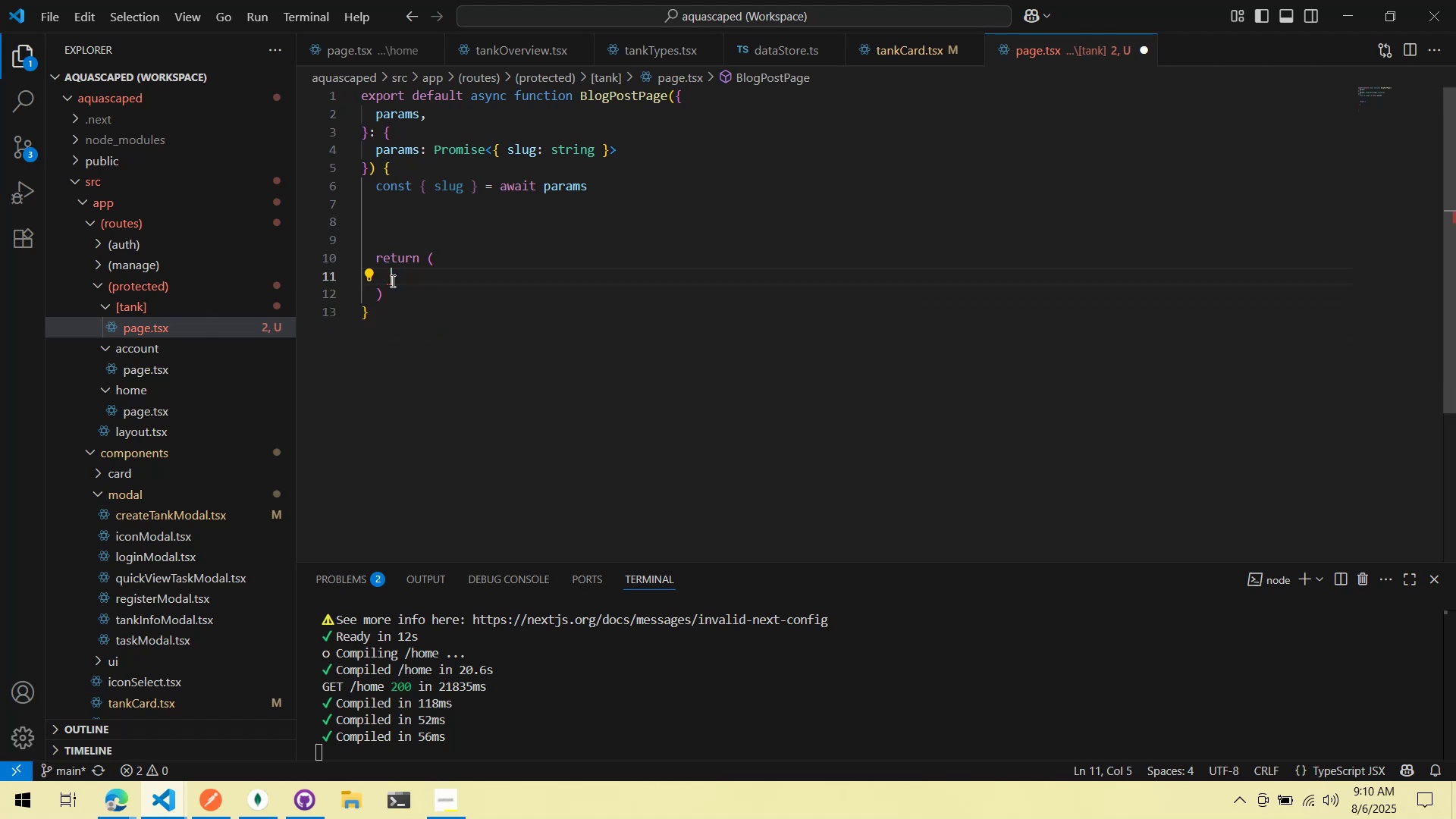 
key(Shift+Comma)
 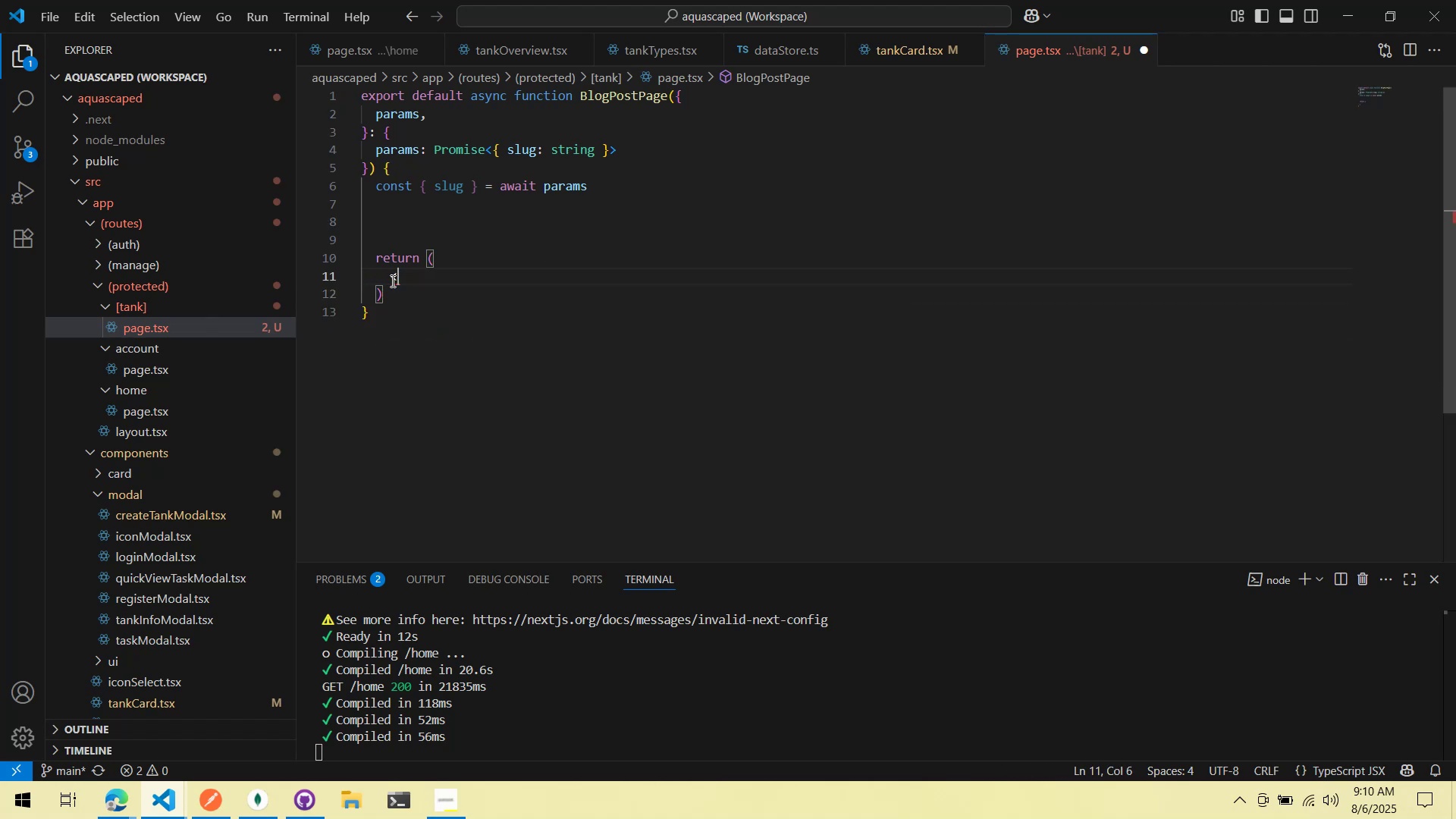 
key(Shift+Period)
 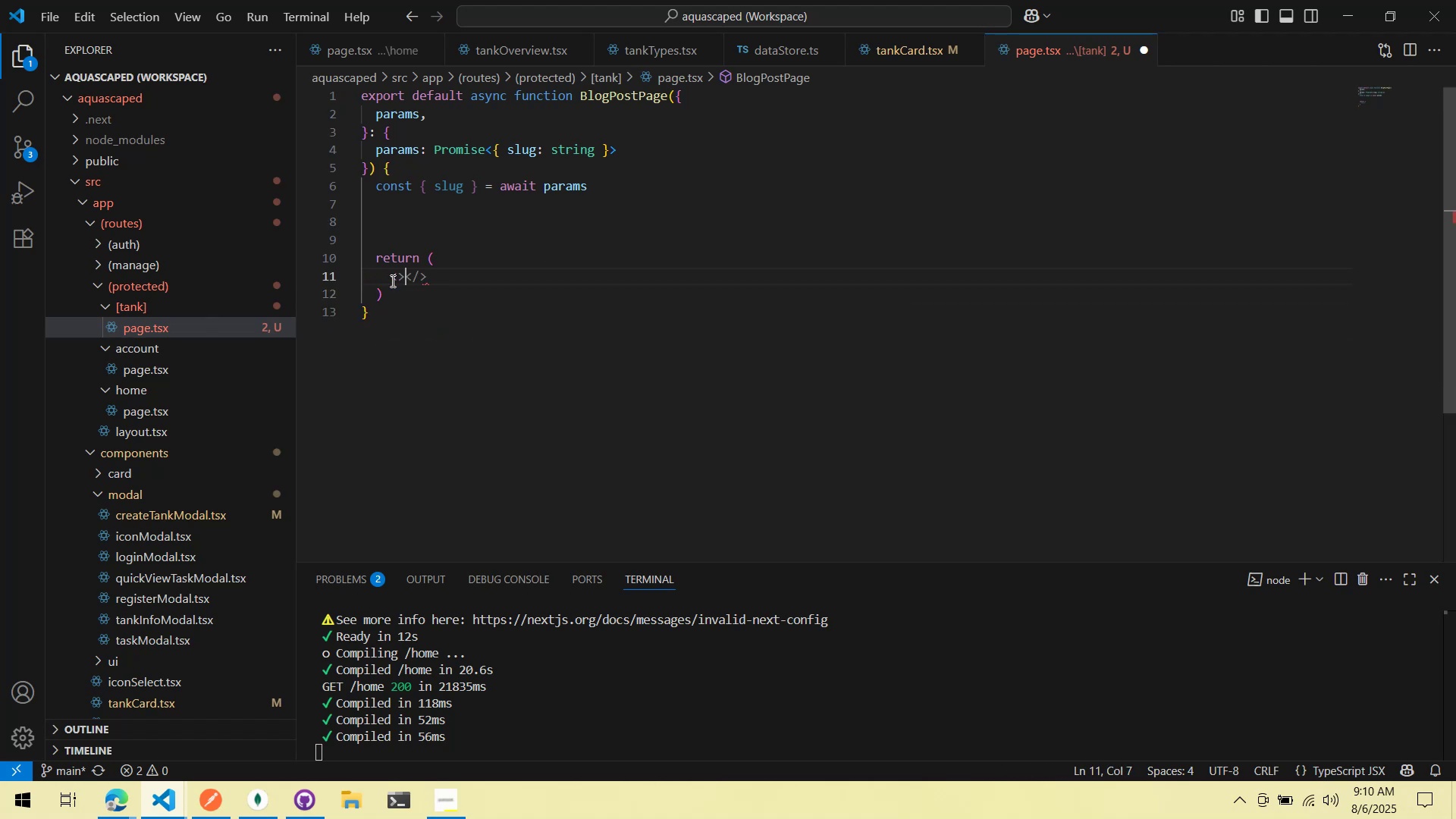 
key(Enter)
 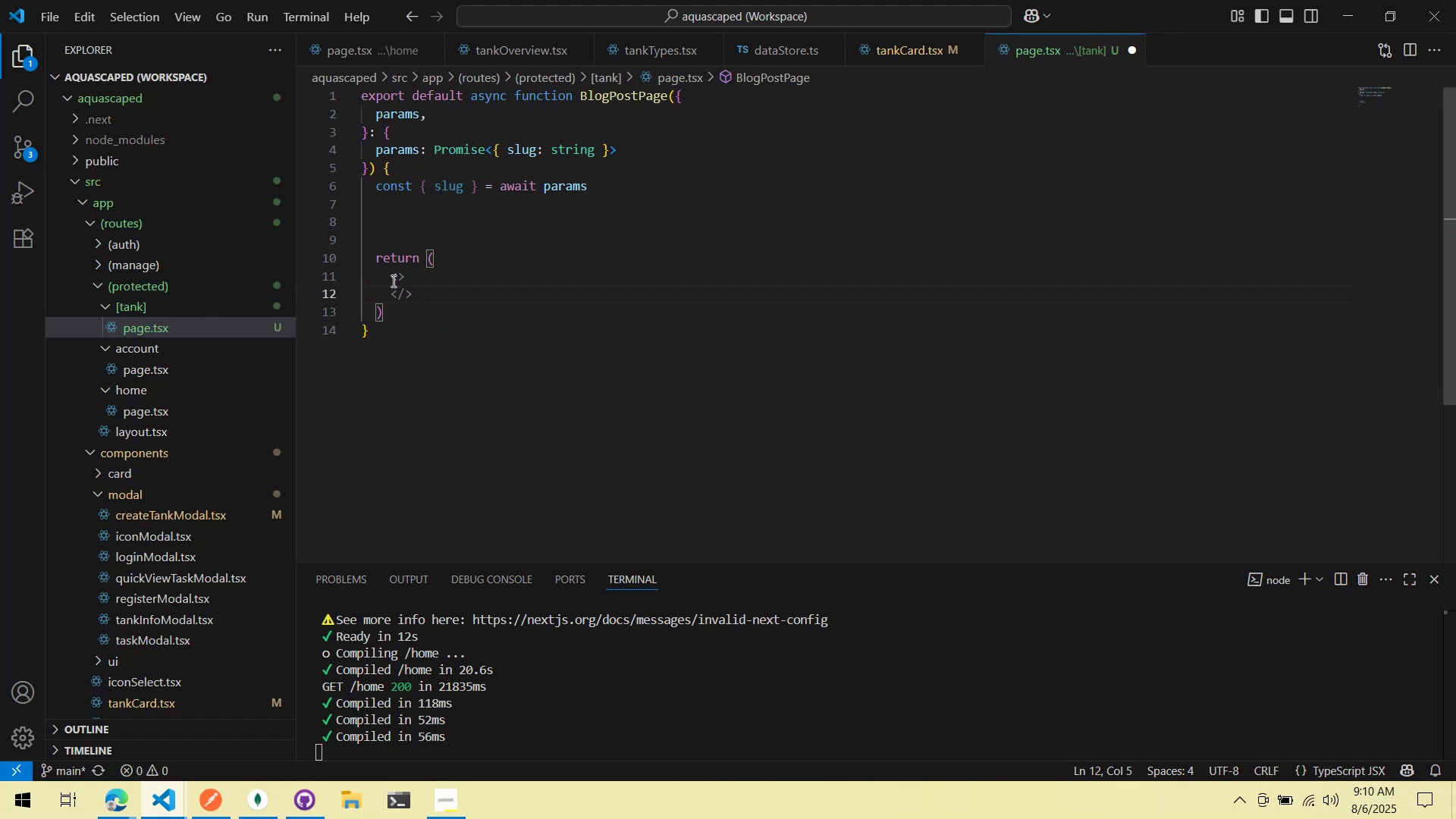 
left_click([444, 265])
 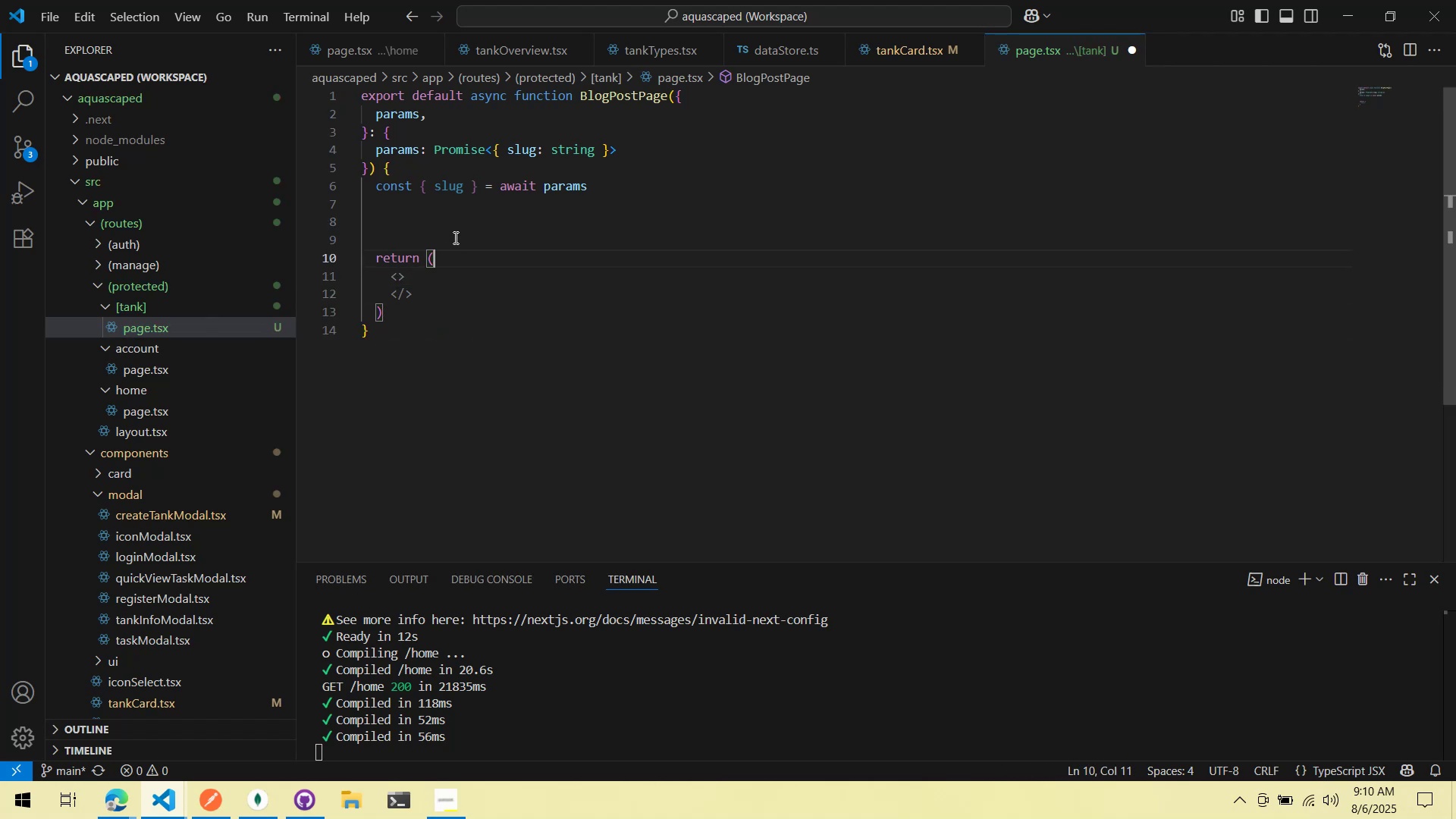 
key(Control+ControlLeft)
 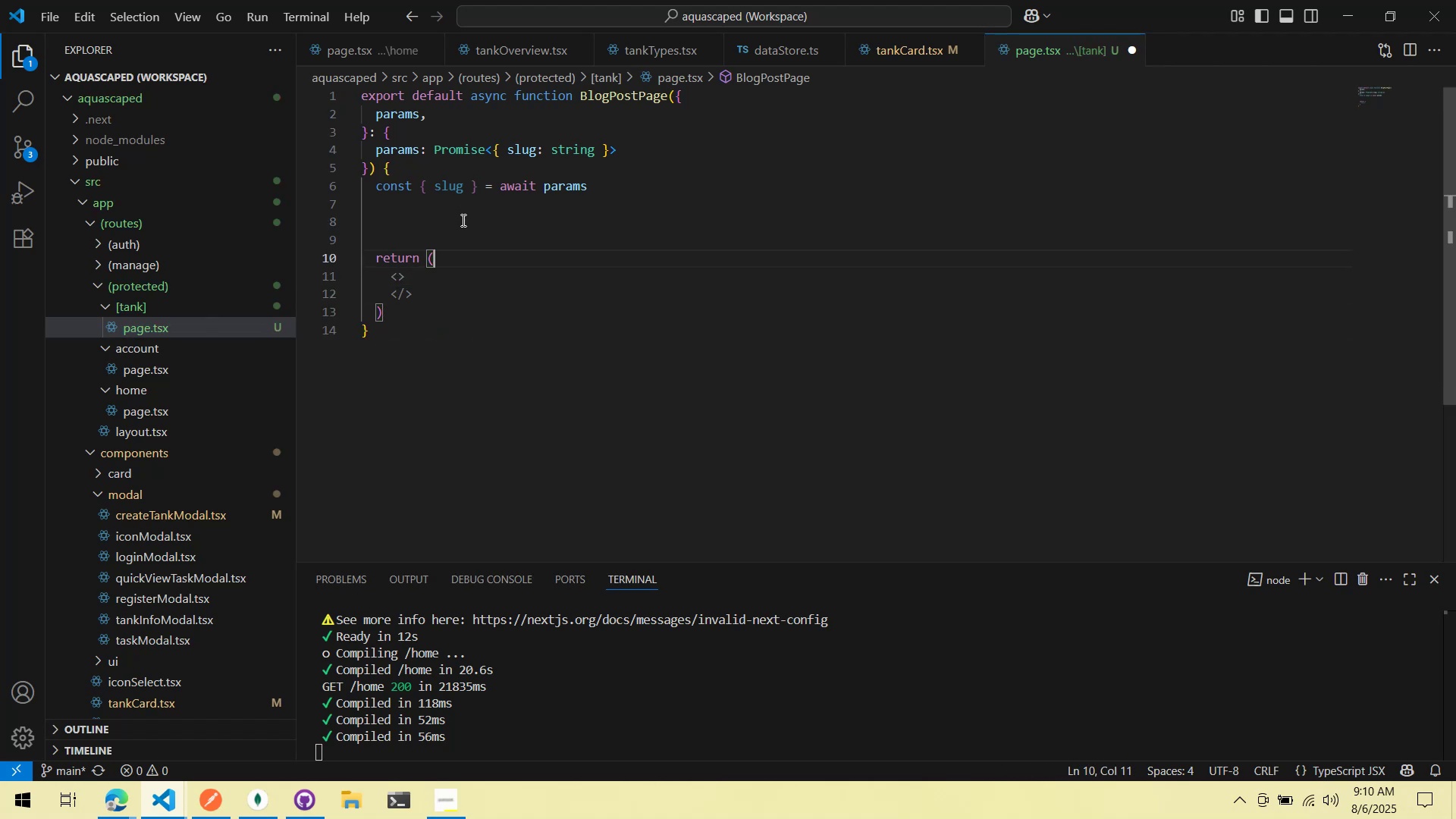 
key(Control+S)
 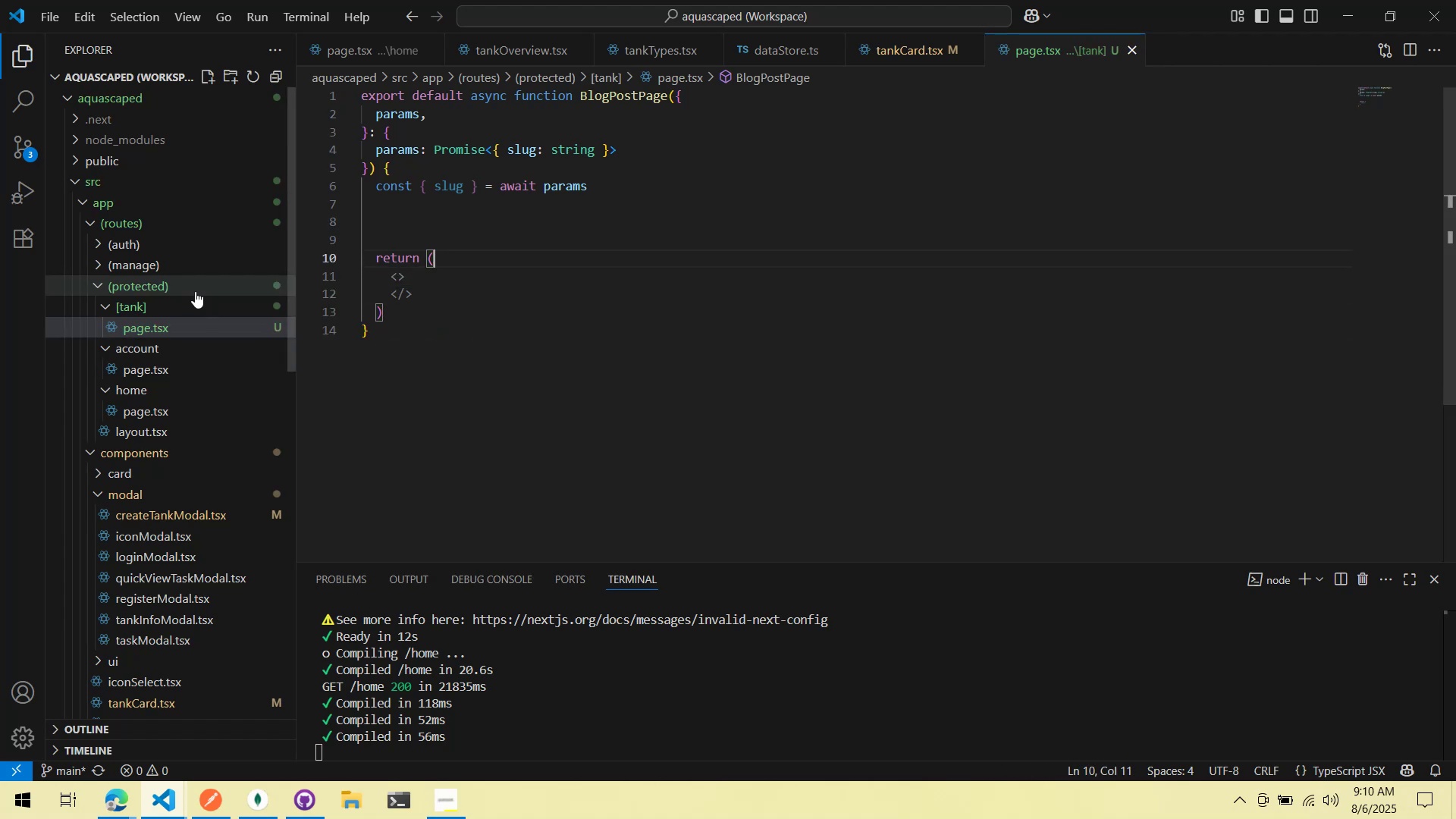 
key(Alt+AltLeft)
 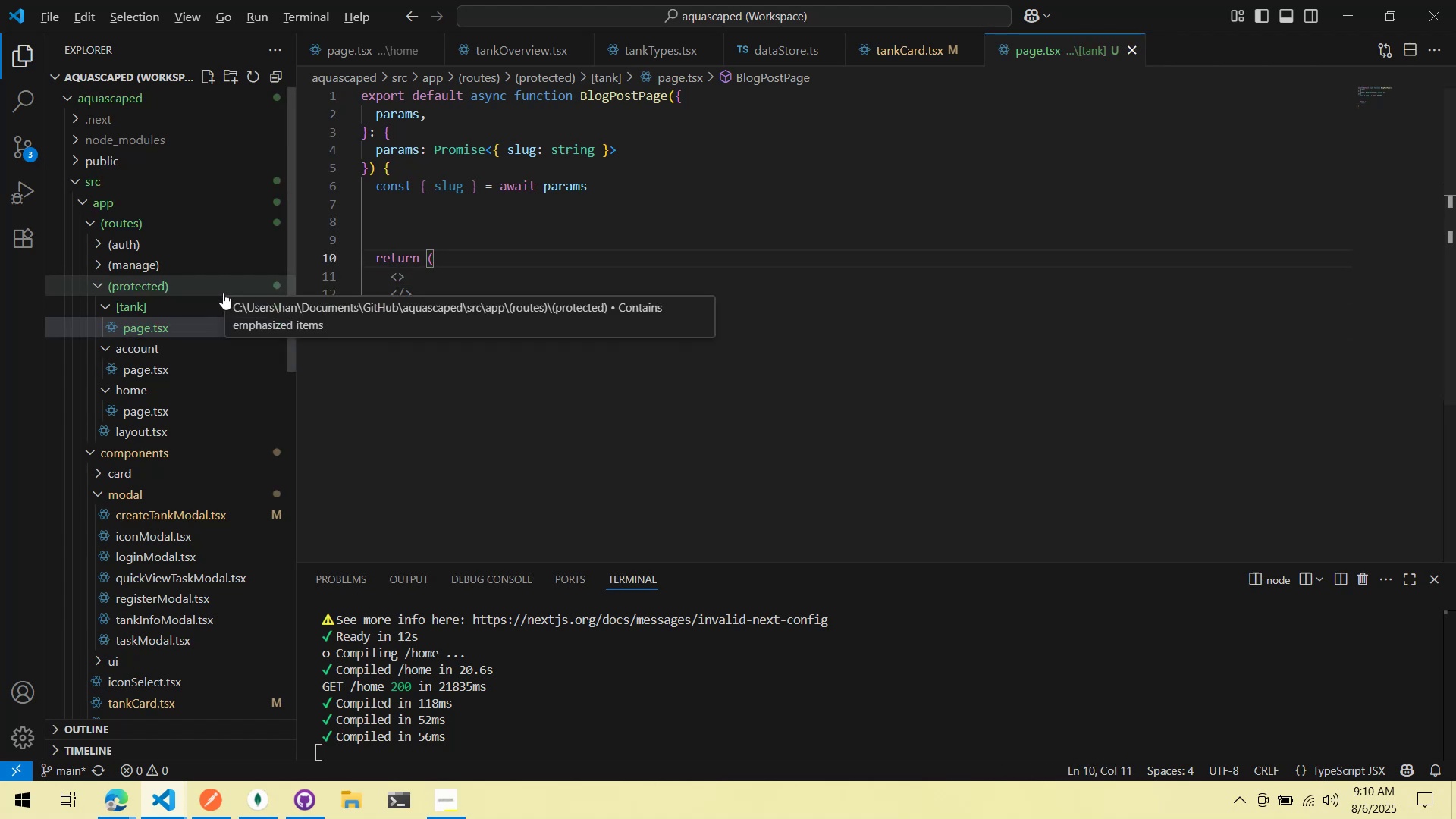 
key(Alt+Tab)
 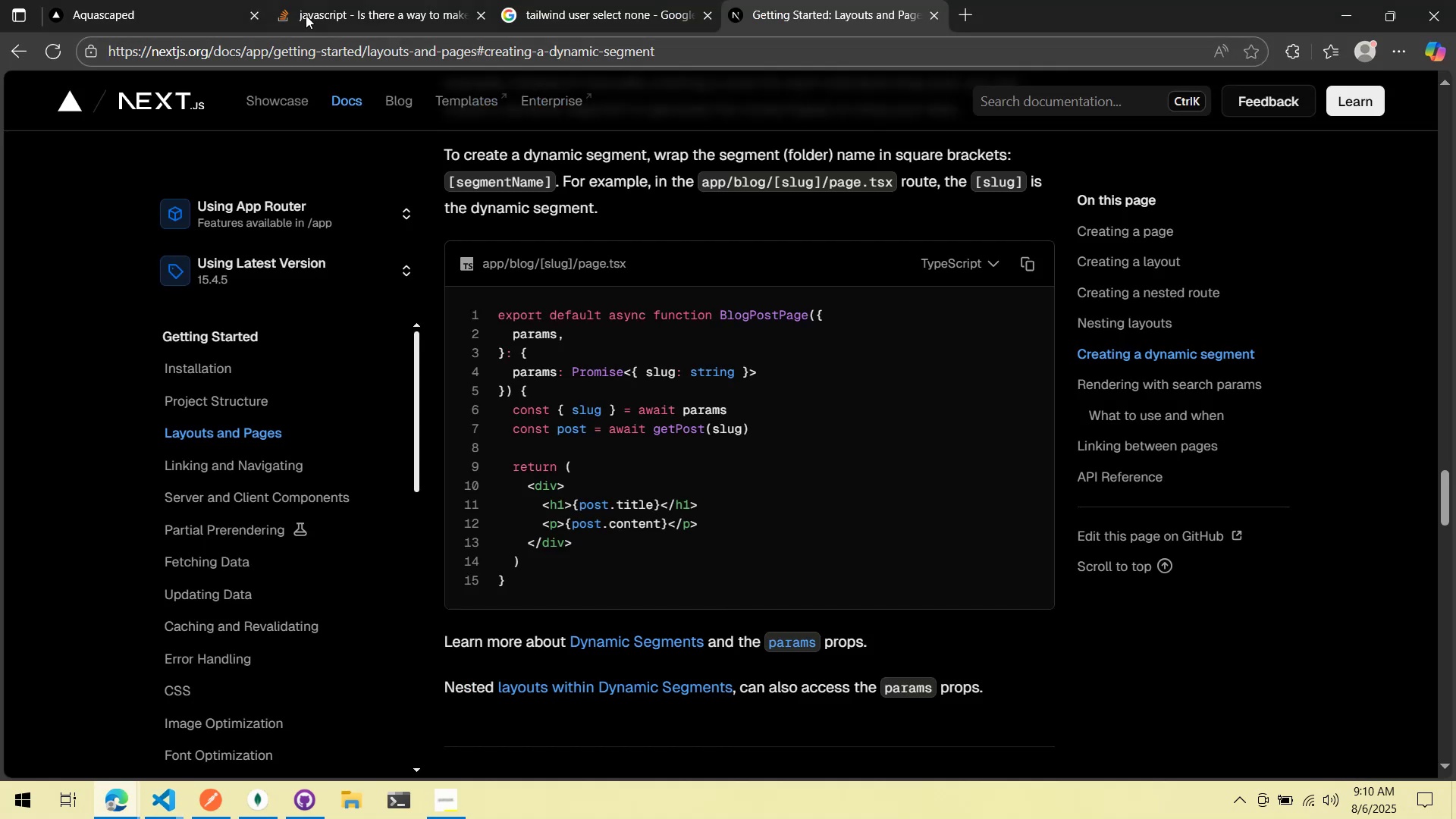 
left_click_drag(start_coordinate=[225, 0], to_coordinate=[218, 0])
 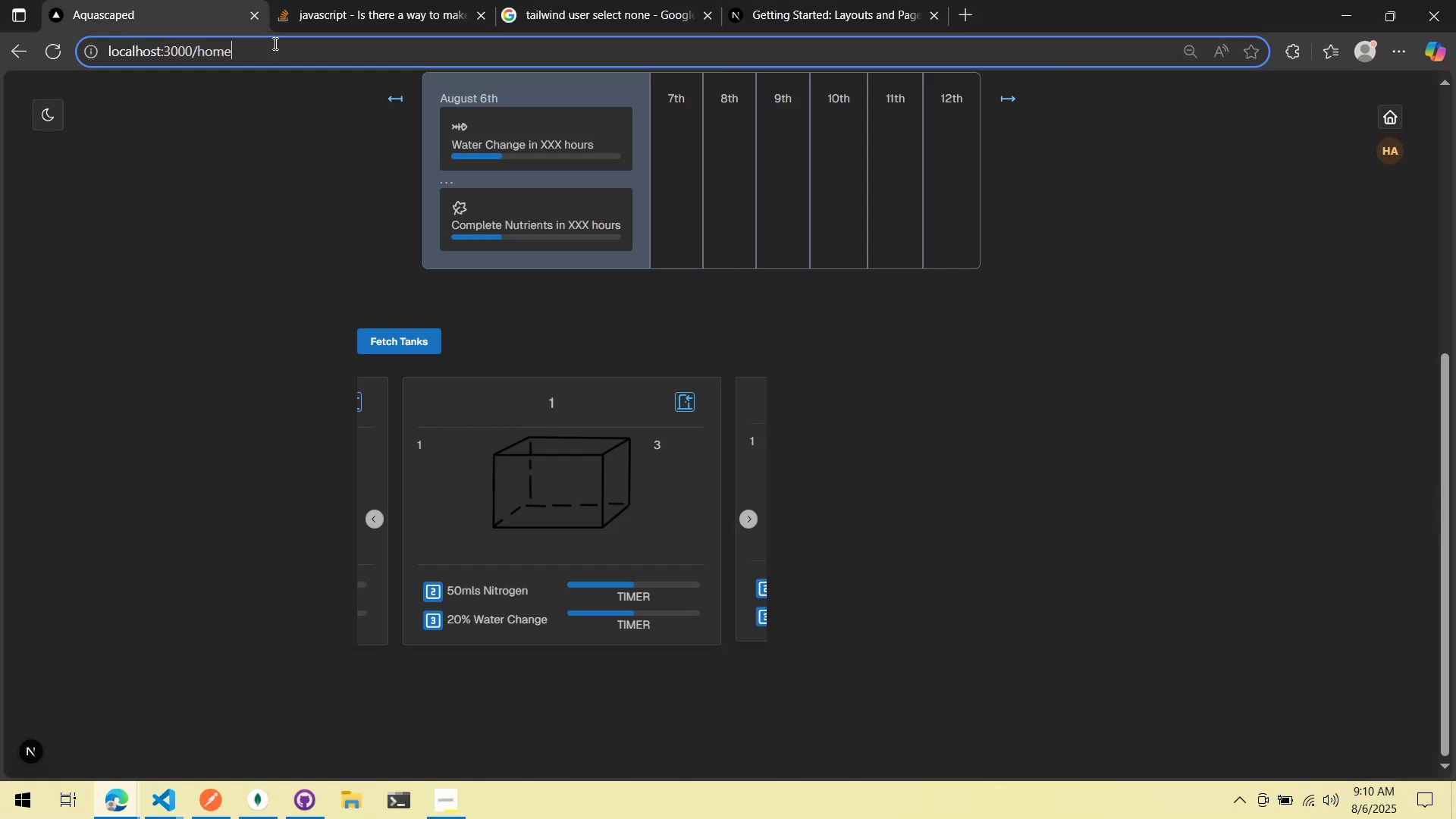 
double_click([265, 46])
 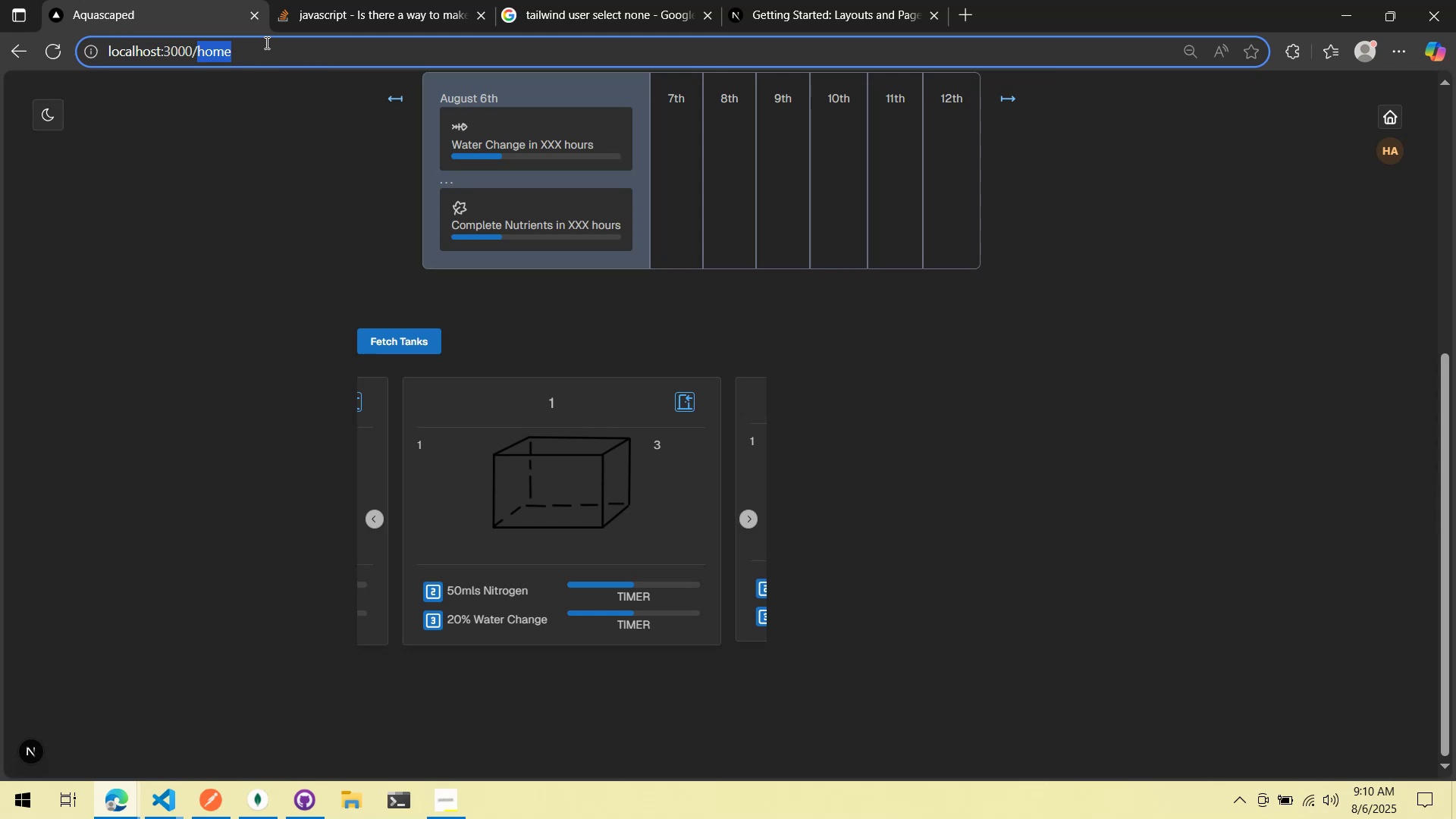 
wait(6.22)
 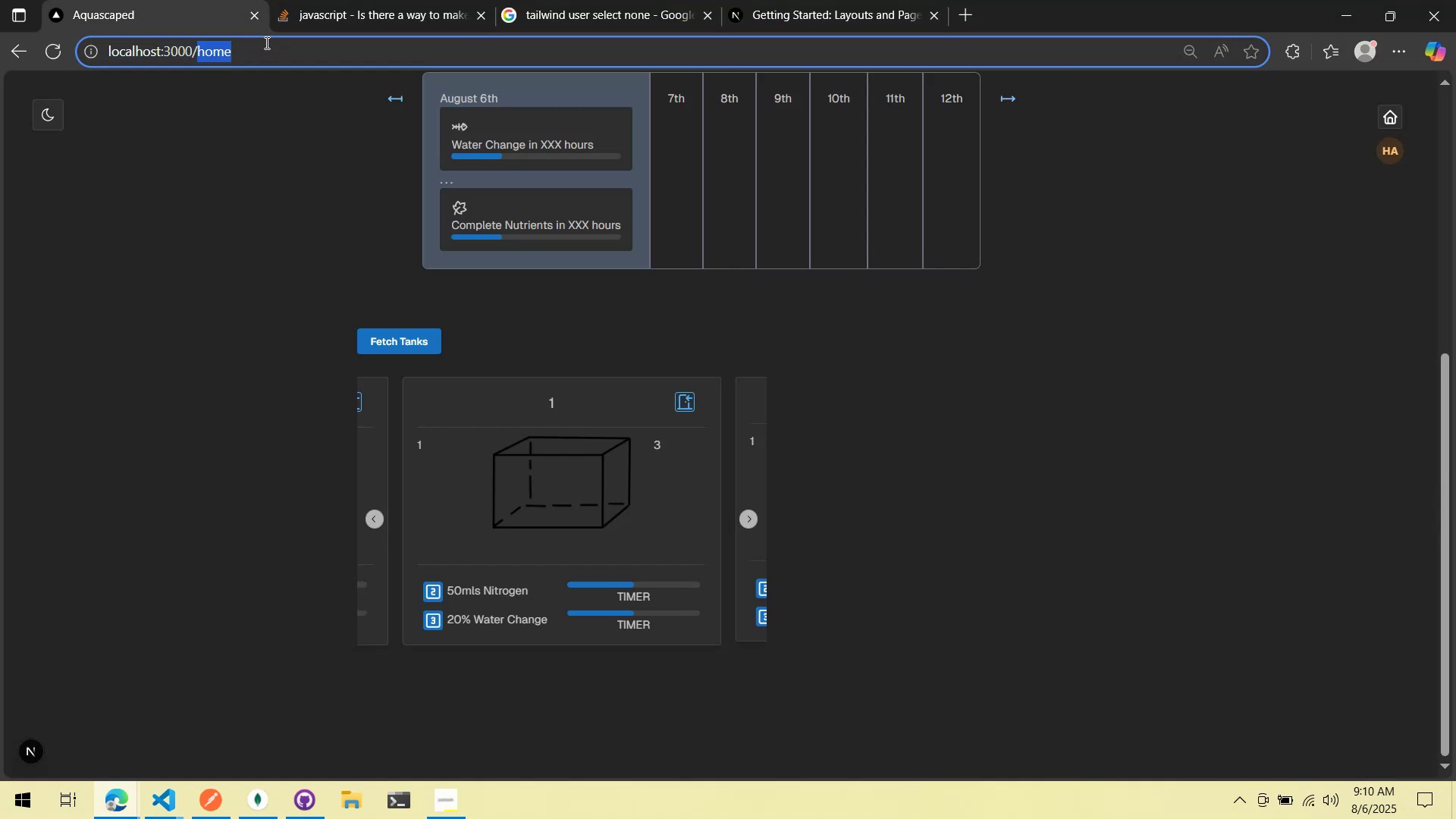 
key(Alt+AltLeft)
 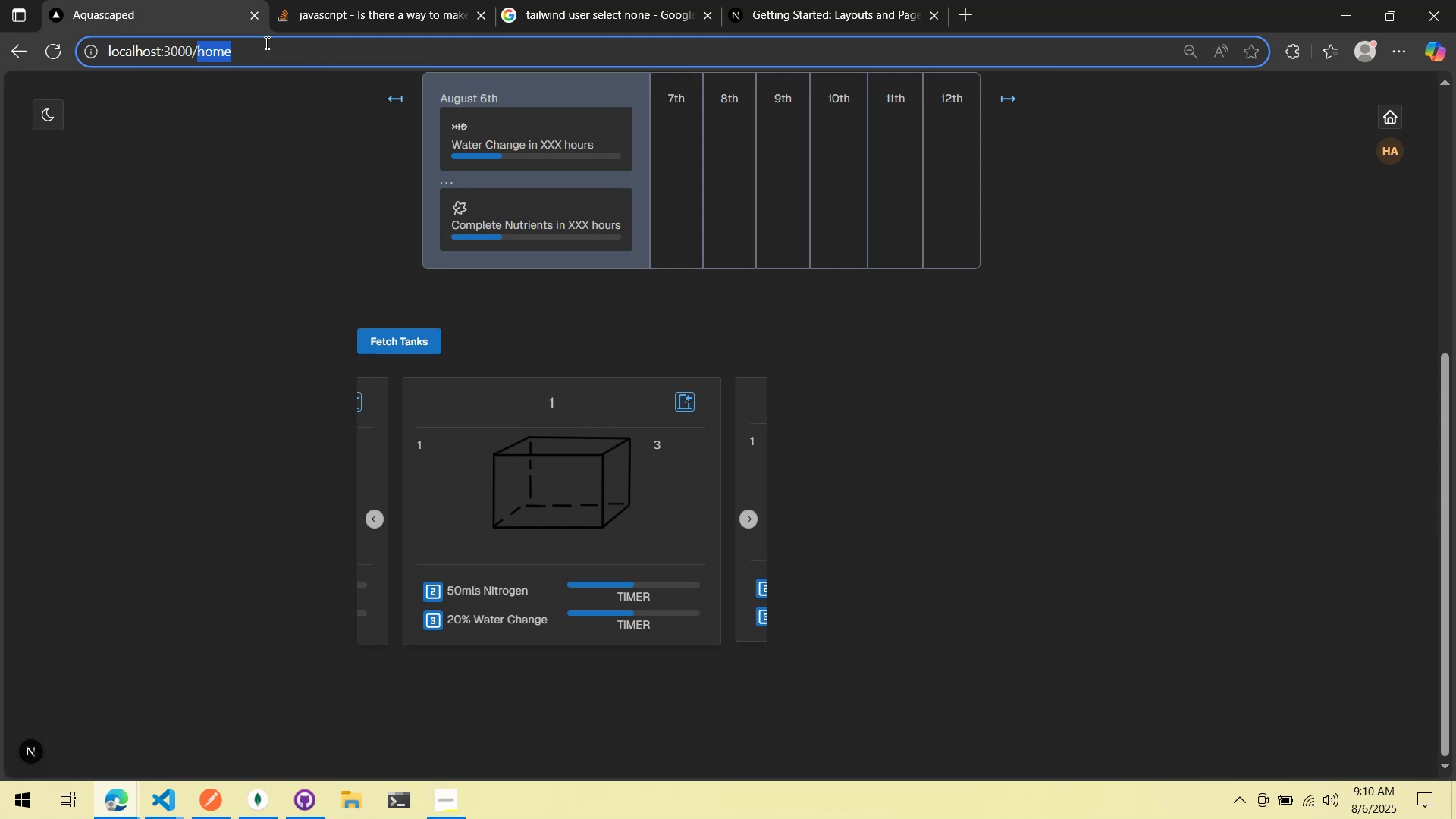 
key(Alt+Tab)
 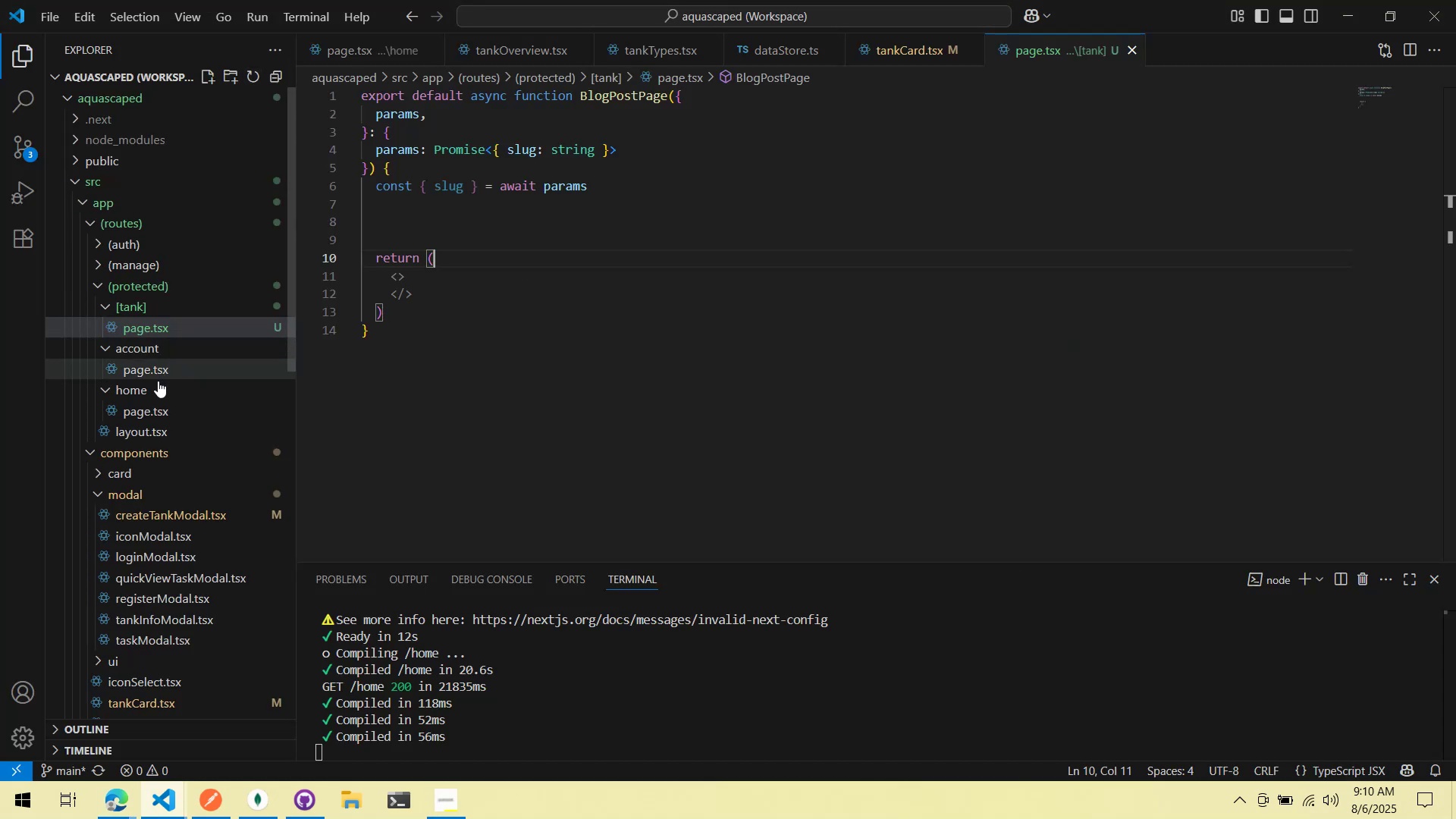 
right_click([157, 382])
 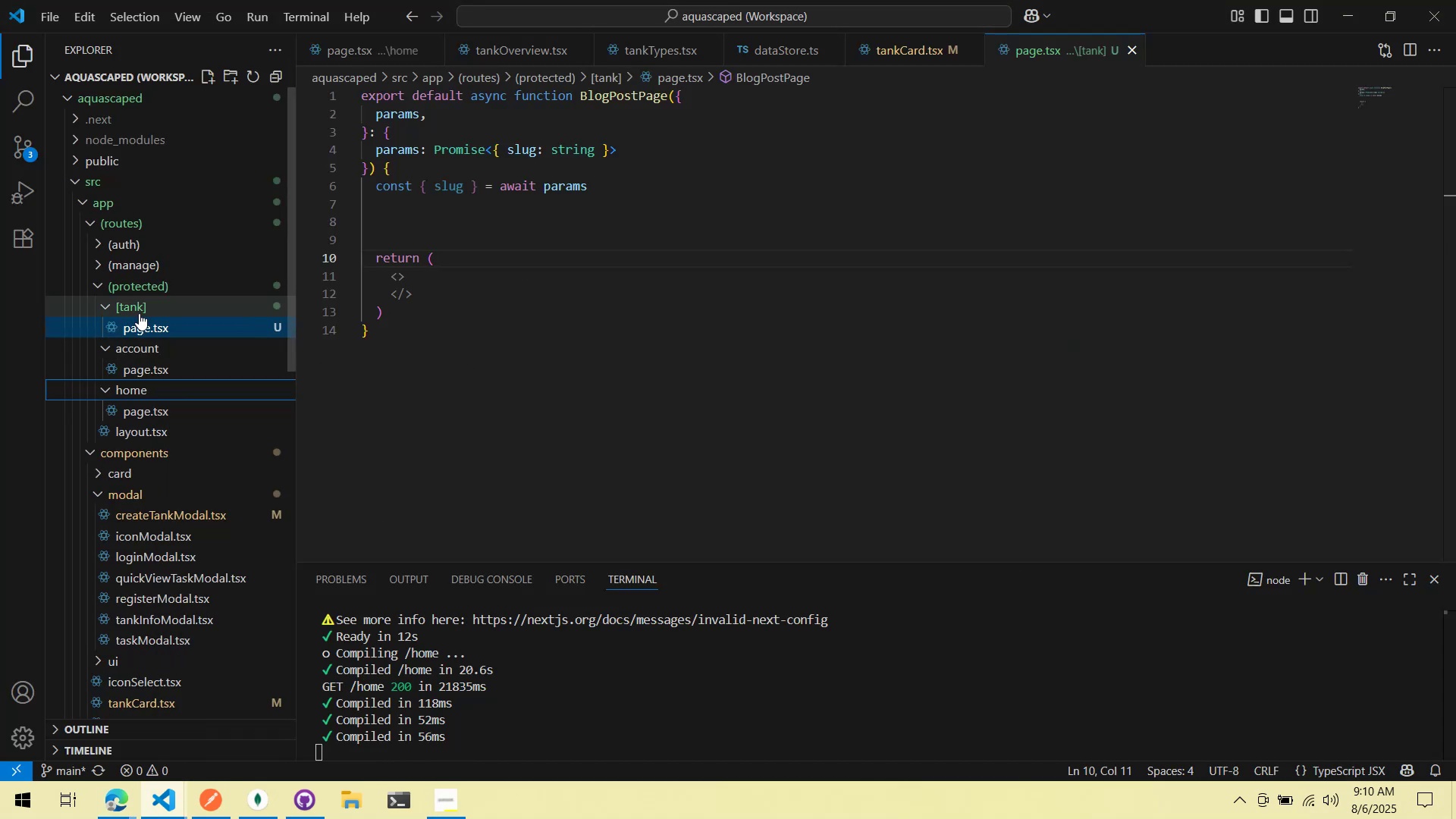 
double_click([145, 309])
 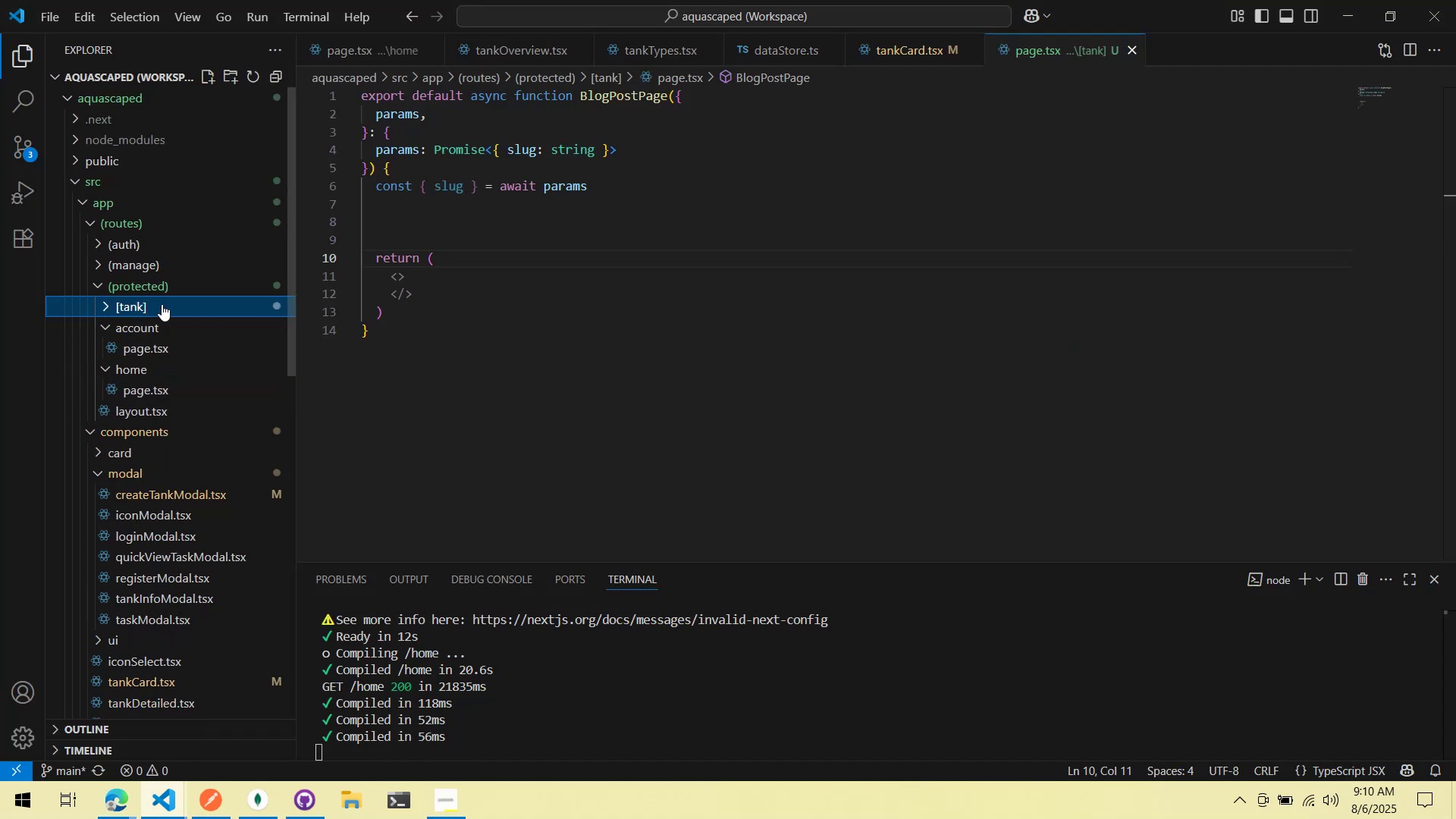 
left_click_drag(start_coordinate=[162, 304], to_coordinate=[152, 364])
 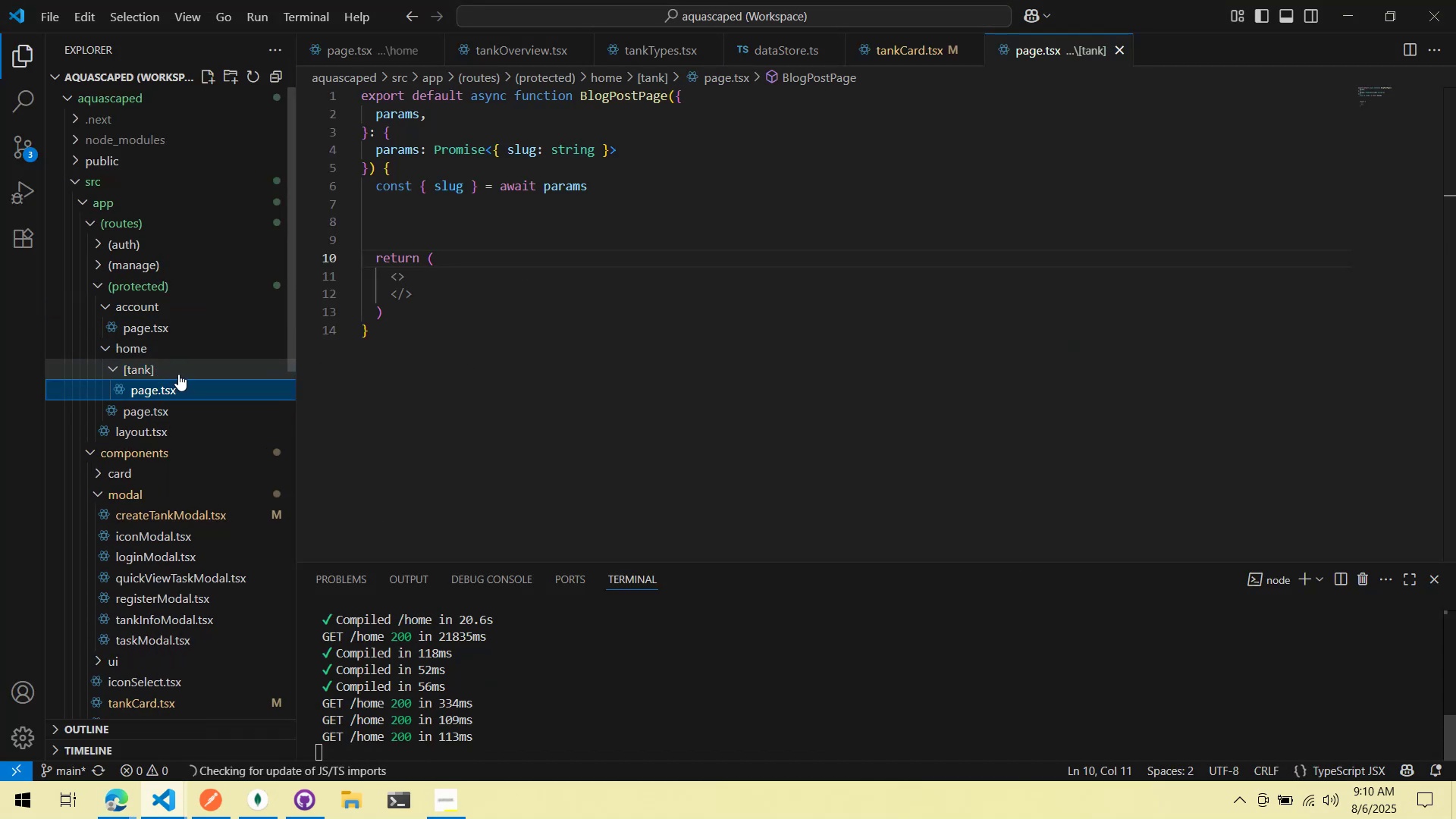 
left_click([185, 350])
 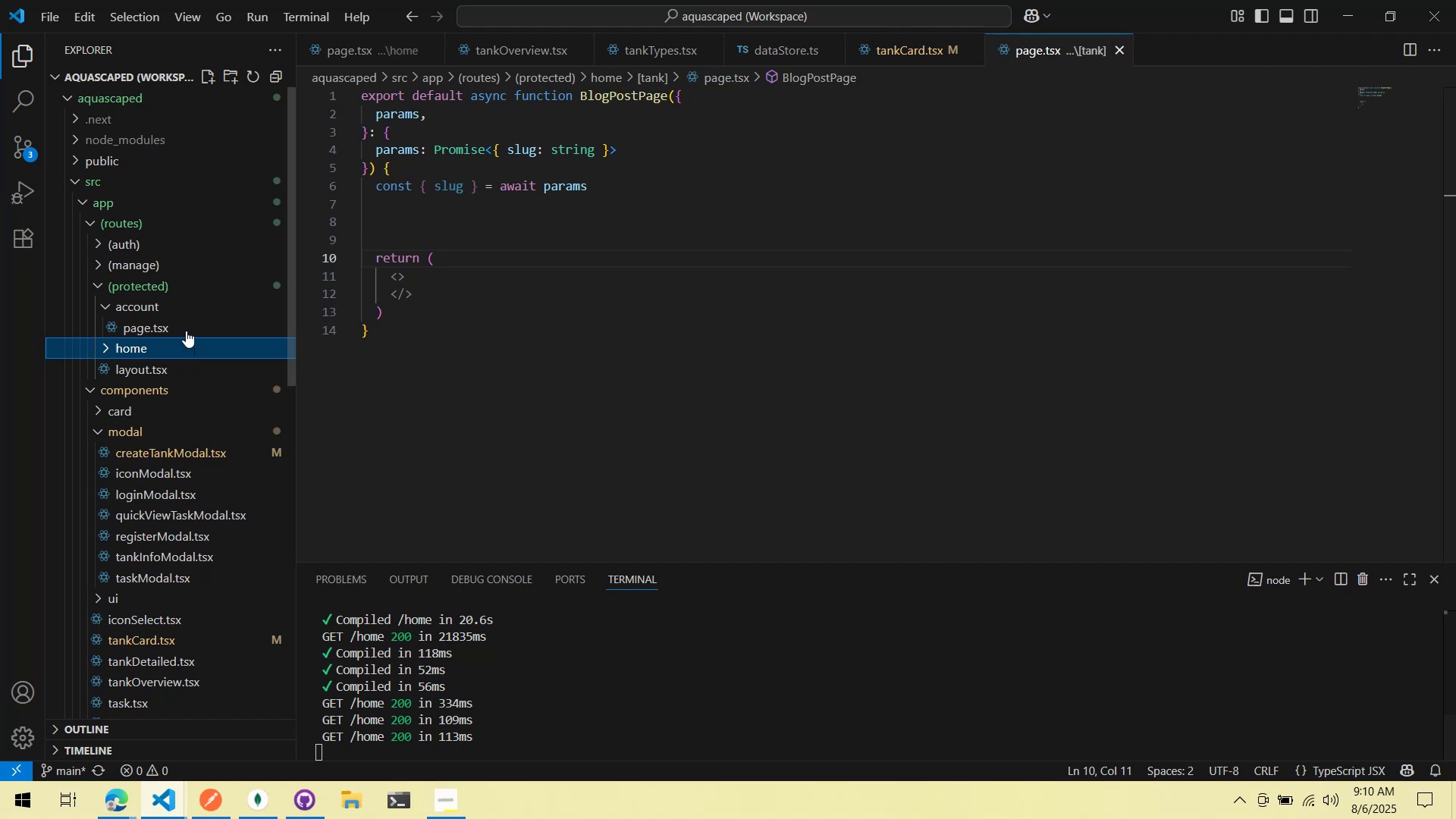 
left_click([189, 301])
 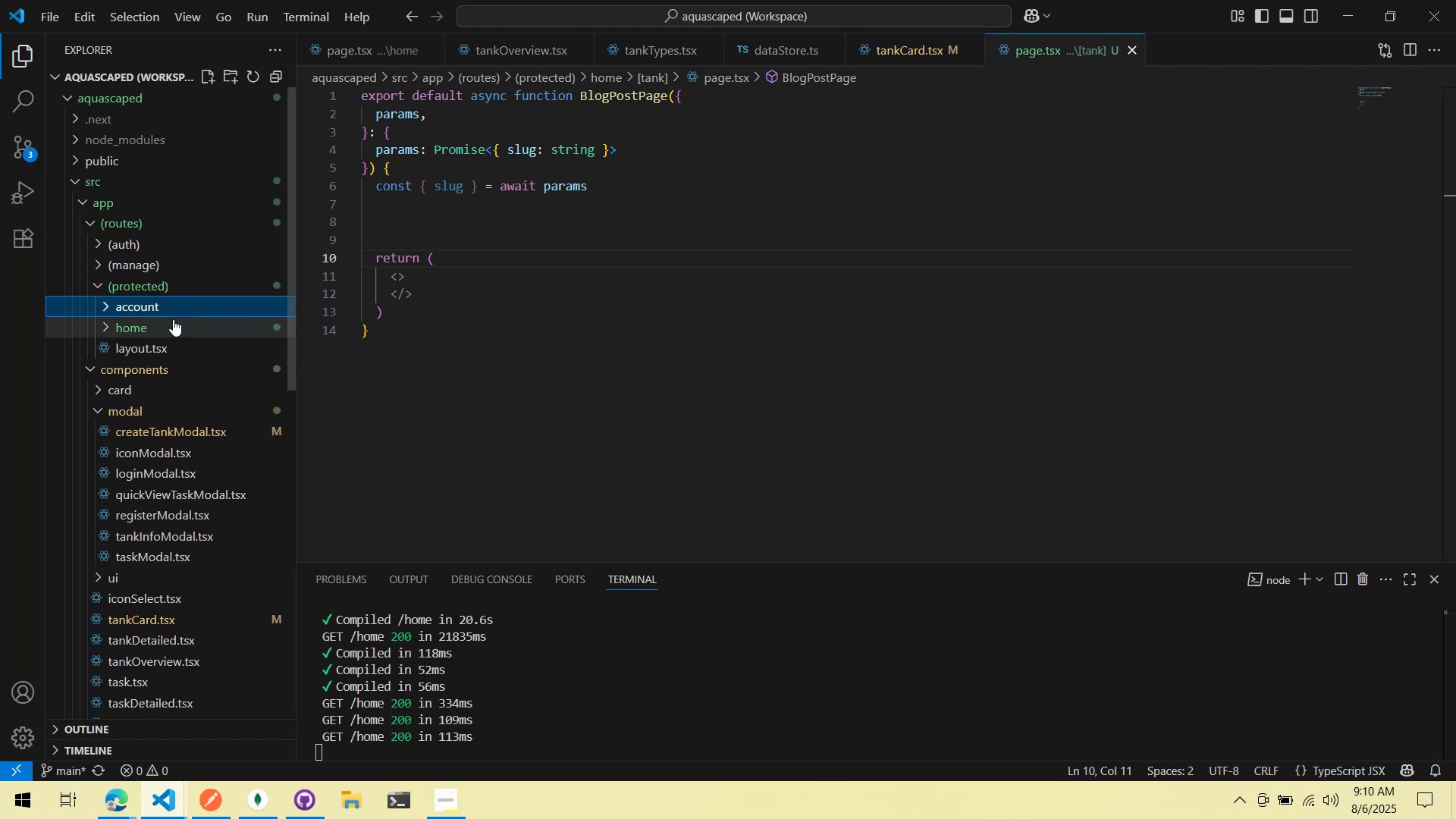 
left_click([171, 323])
 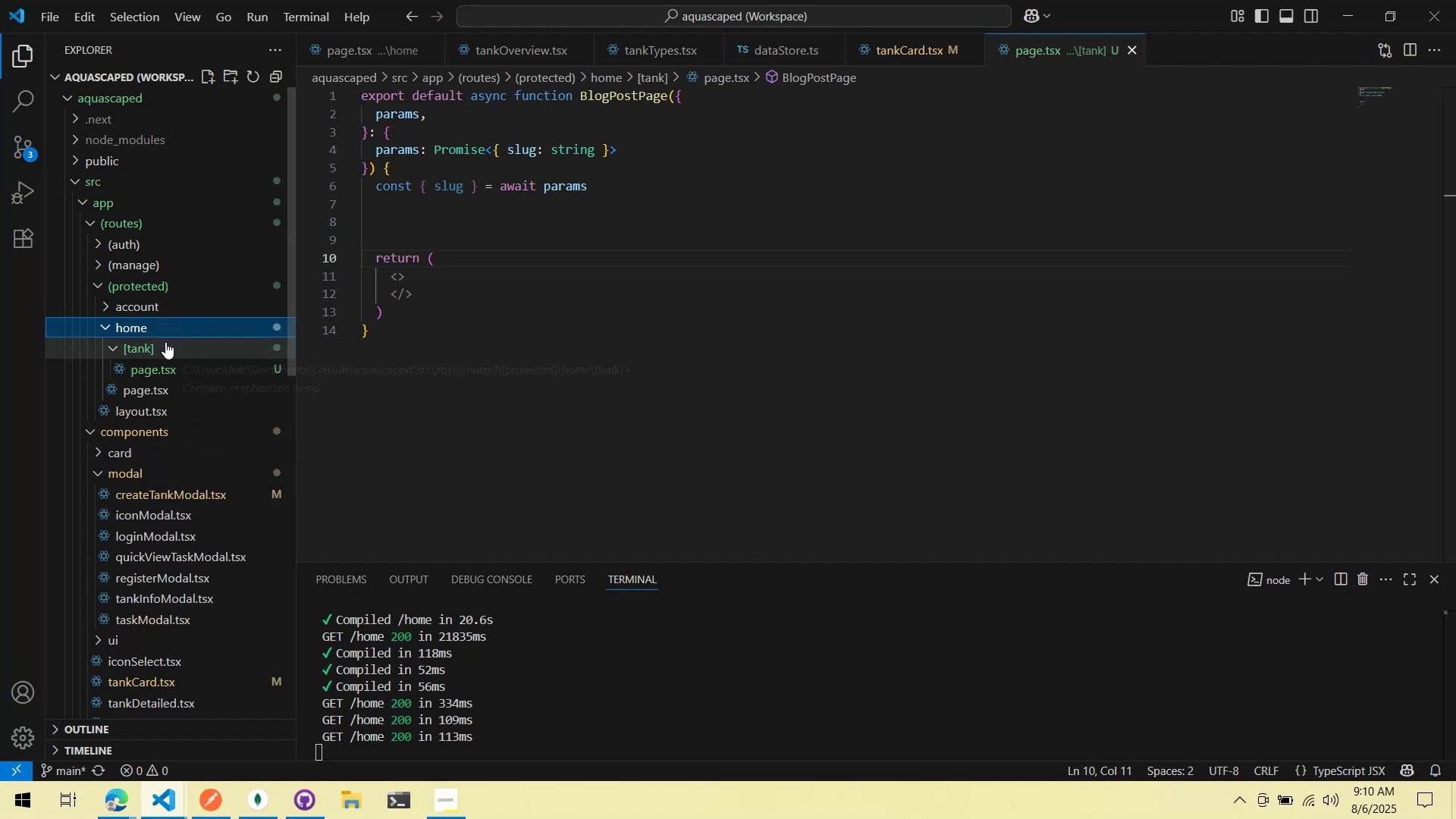 
left_click([166, 364])
 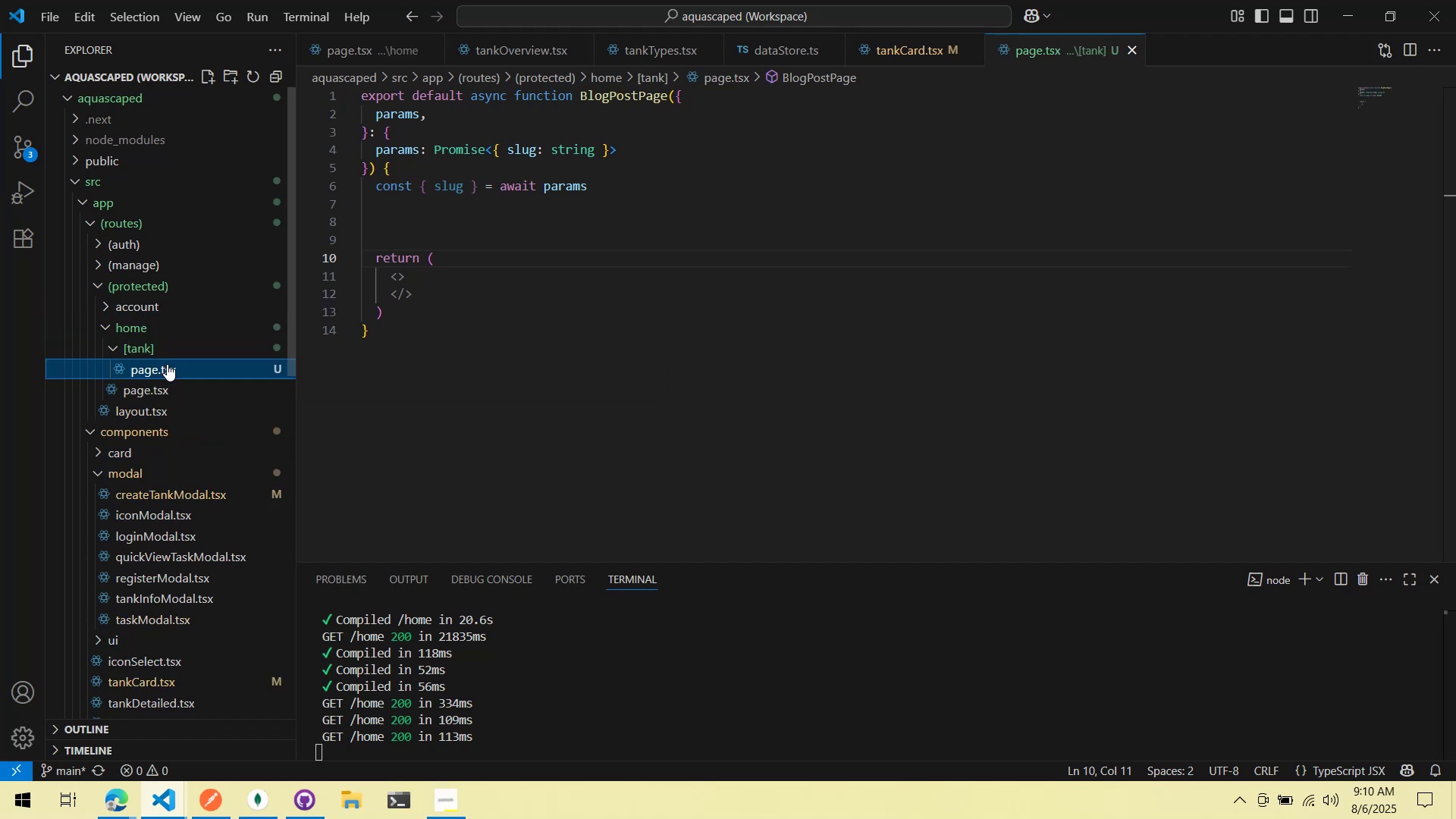 
key(Alt+AltLeft)
 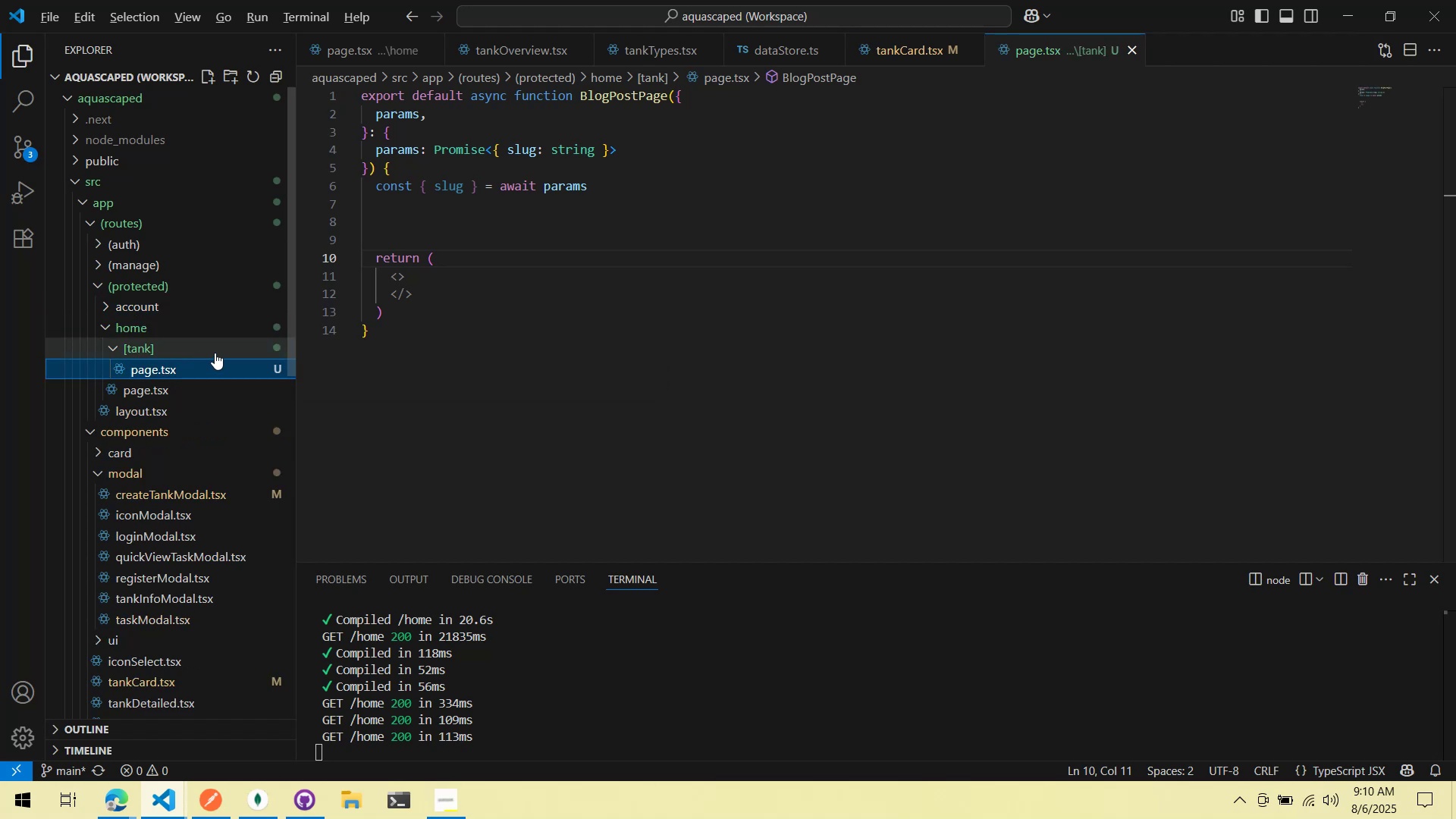 
key(Alt+Tab)
 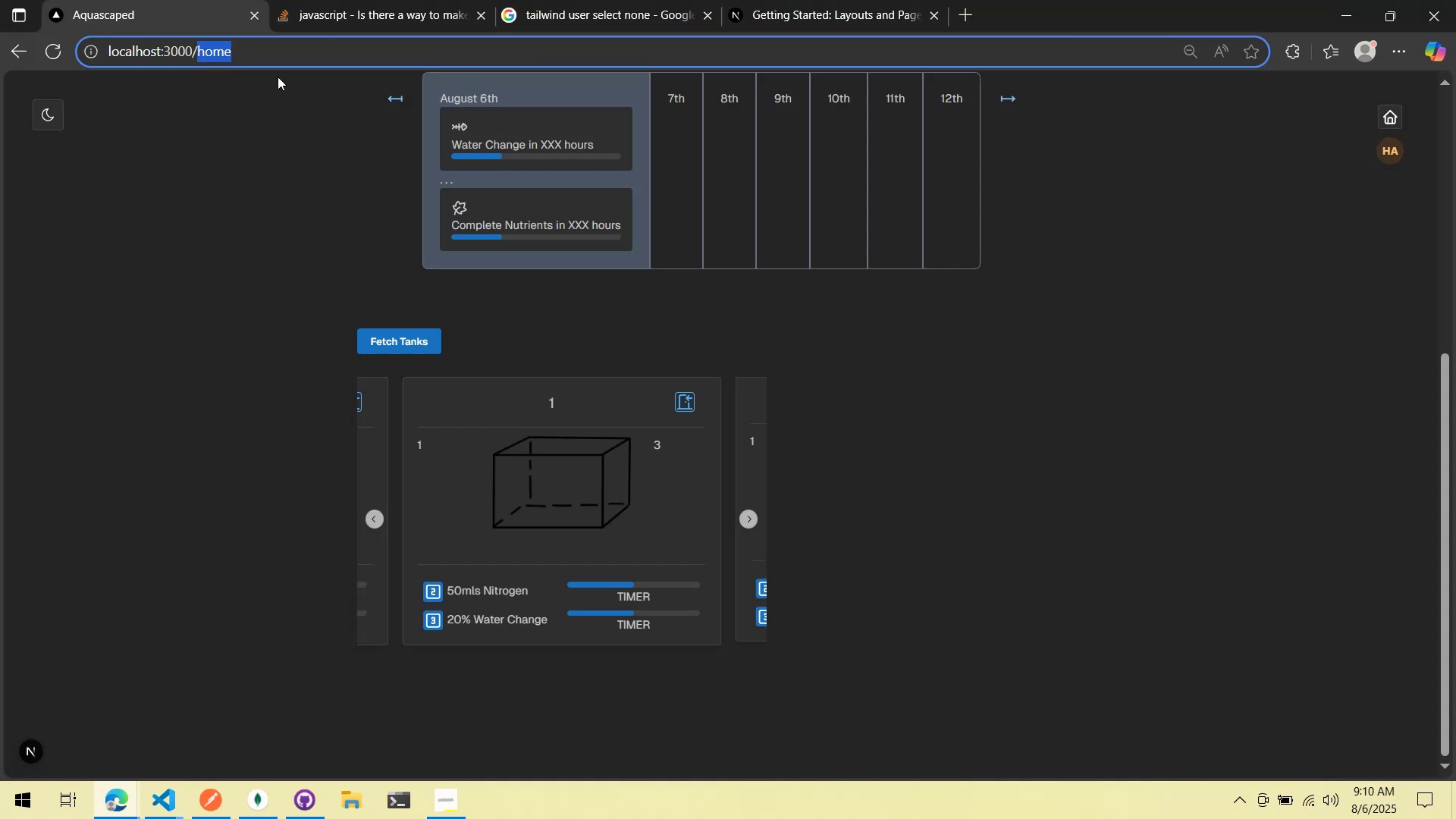 
left_click([268, 59])
 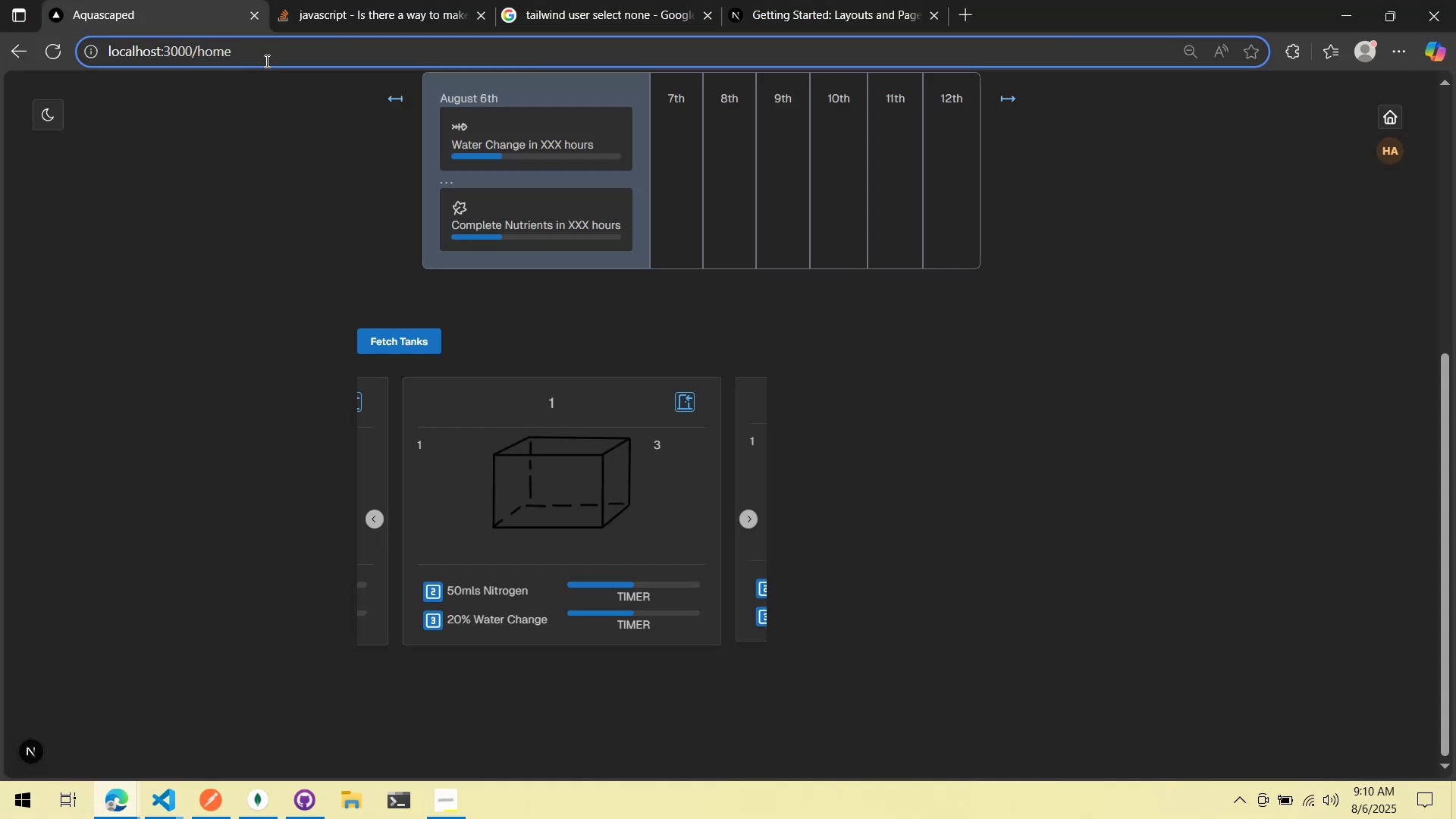 
key(Alt+AltLeft)
 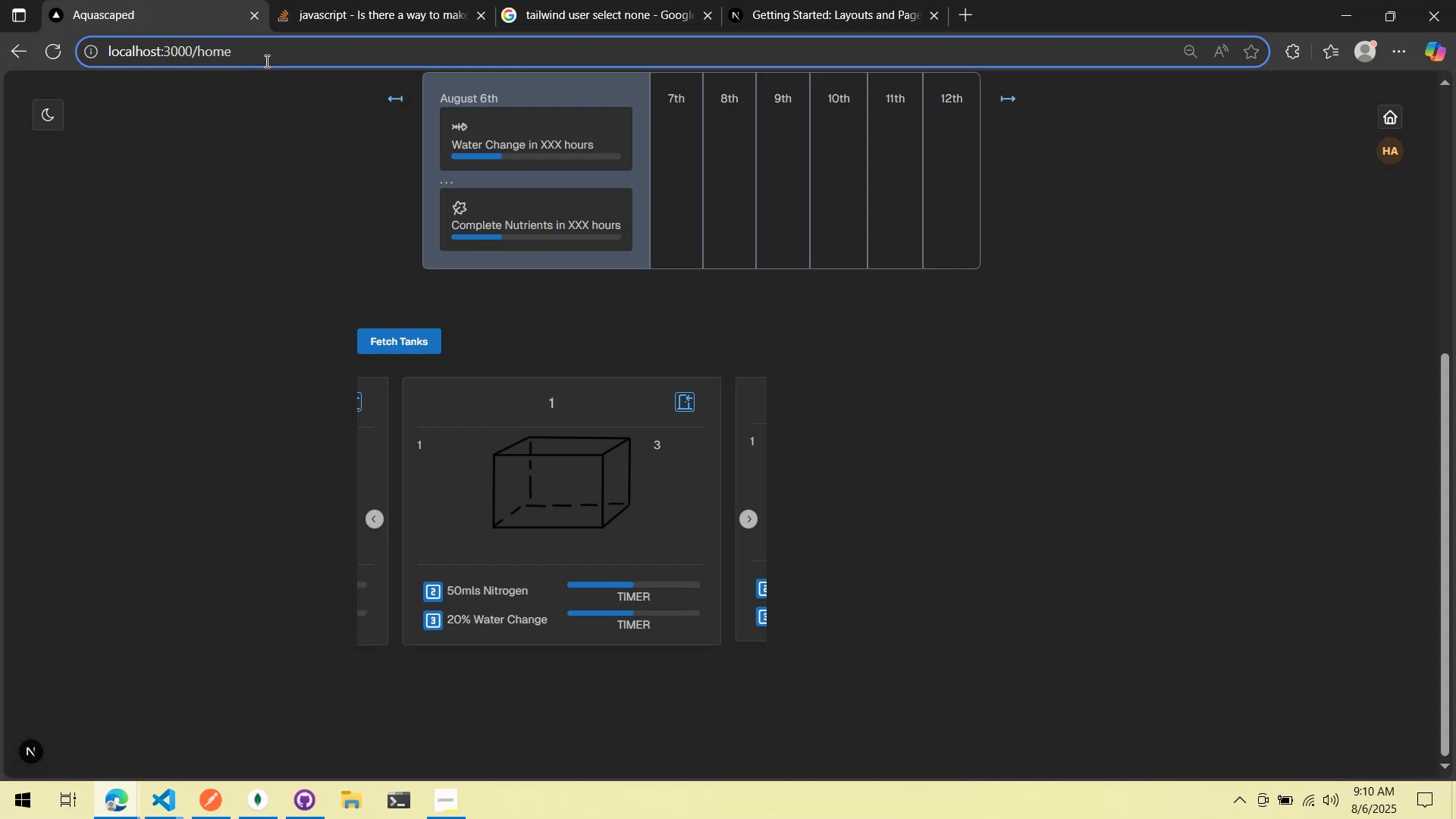 
key(Alt+Tab)
 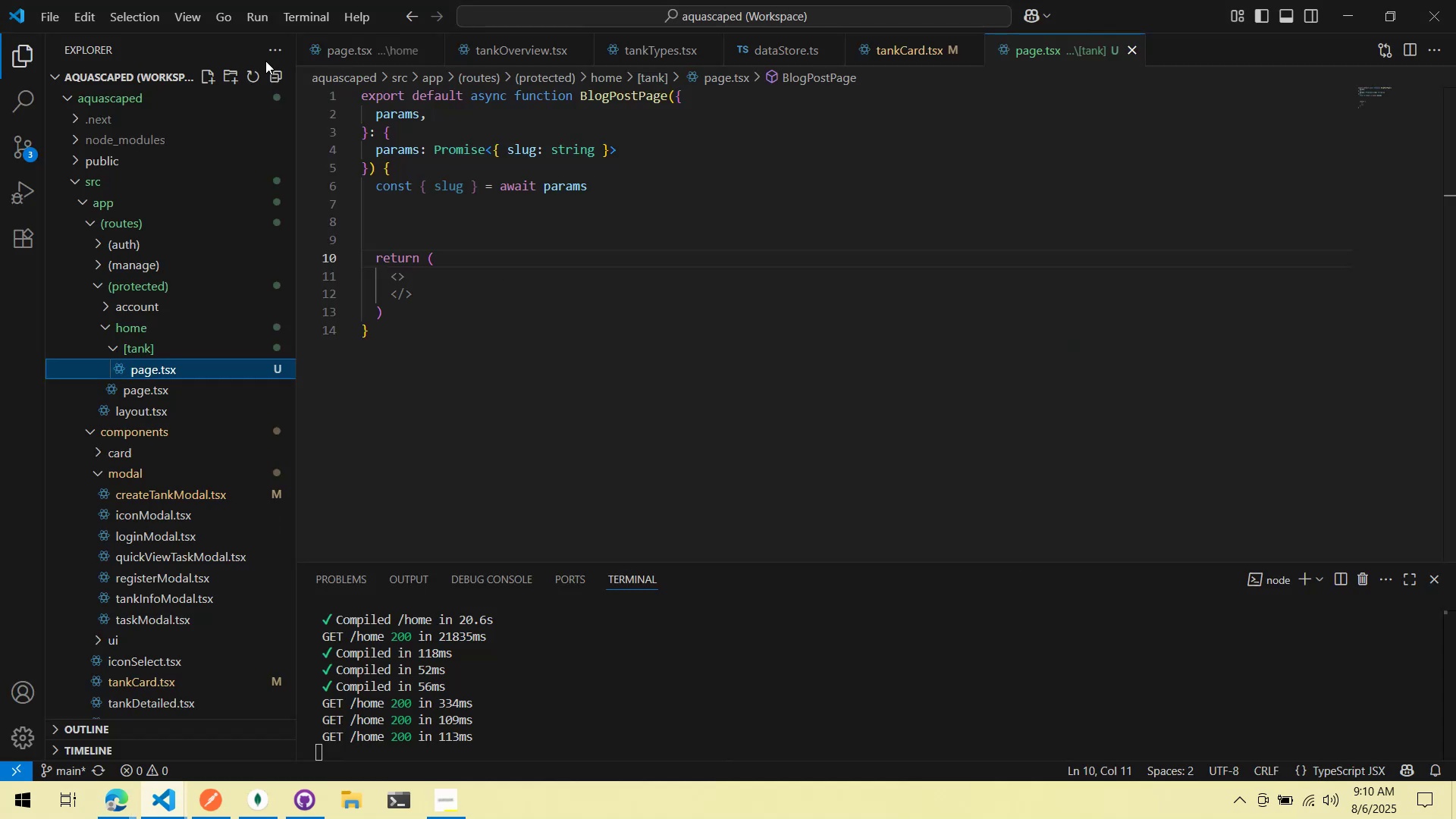 
key(Alt+AltLeft)
 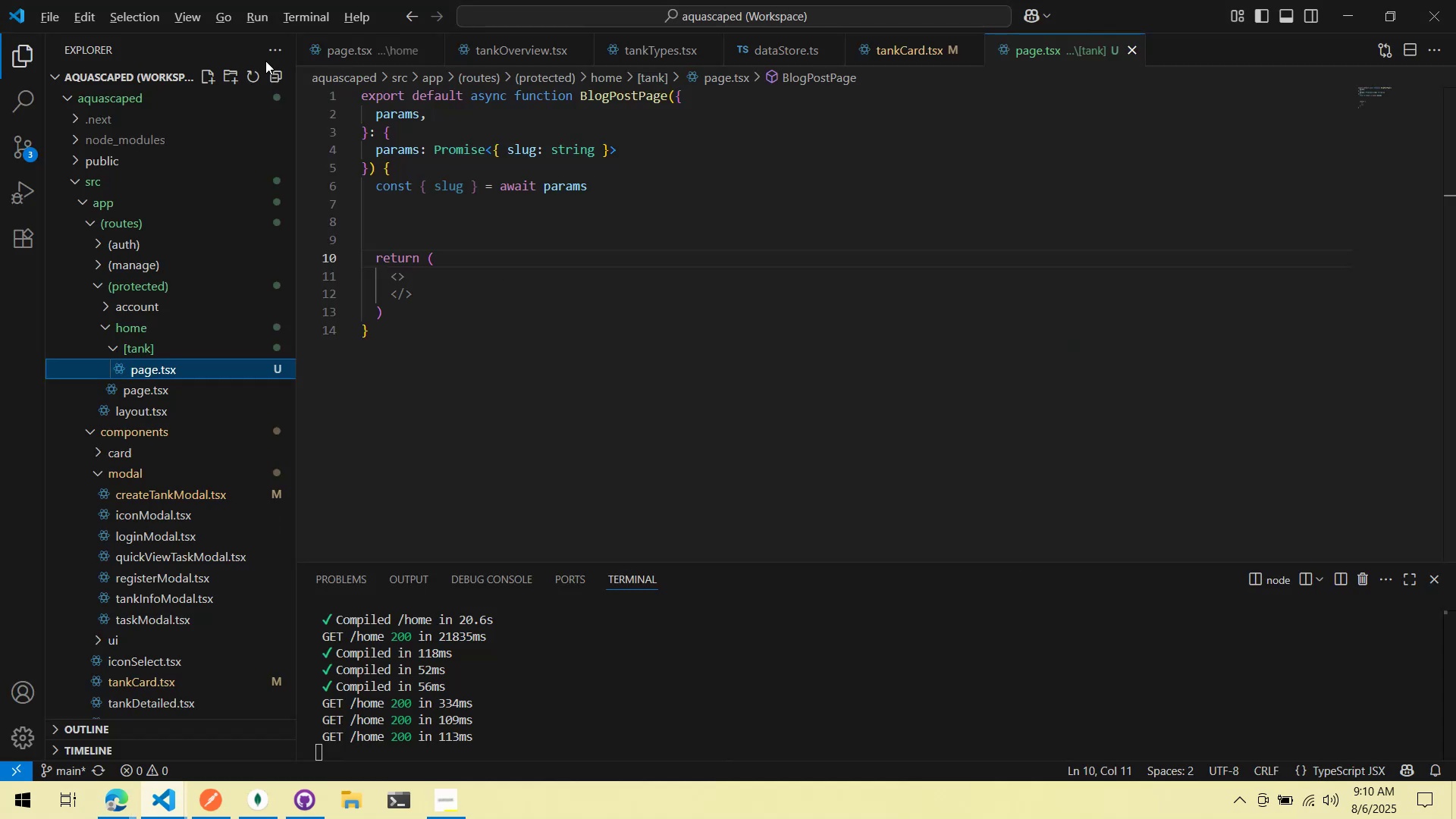 
key(Alt+Tab)
 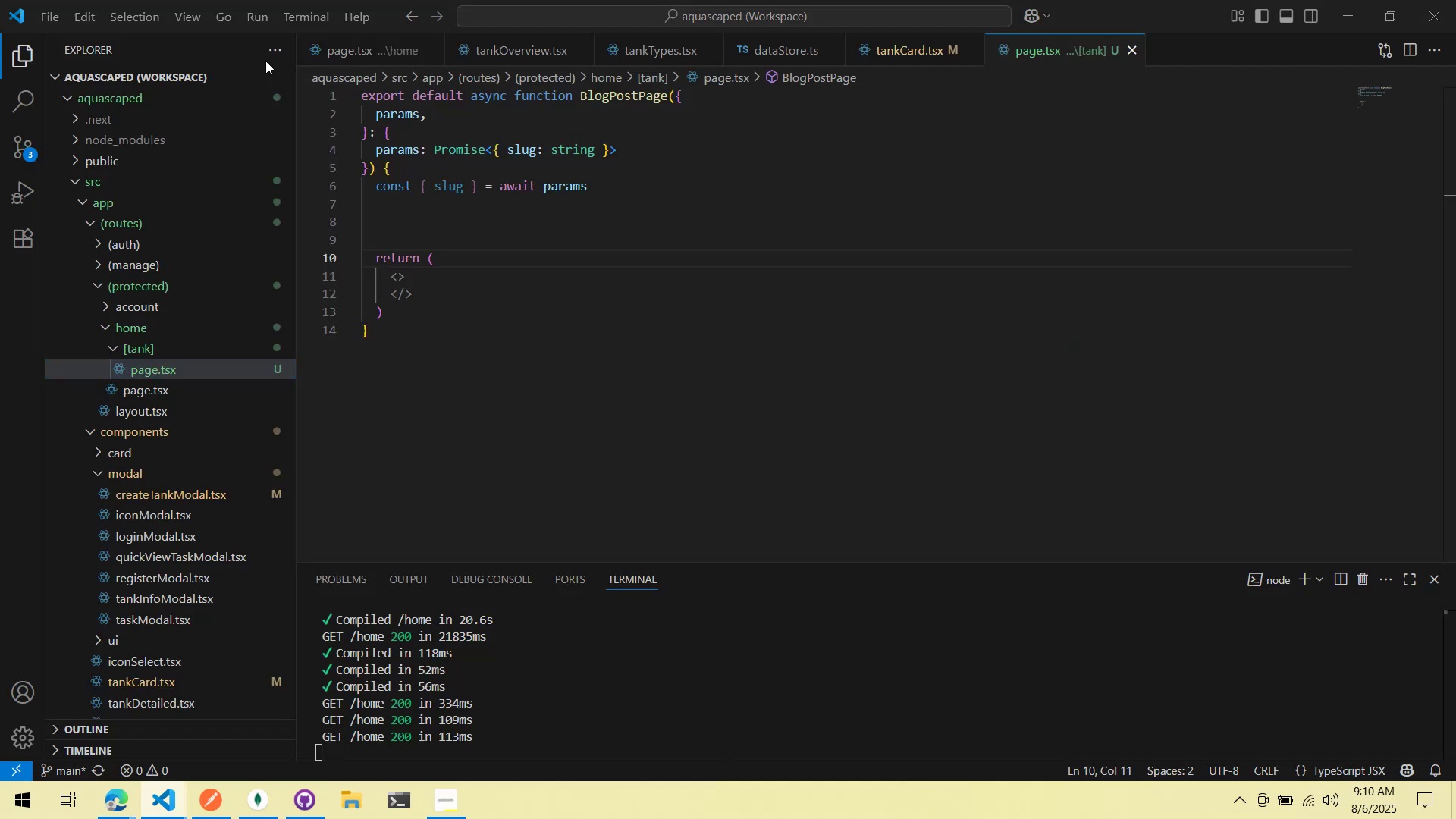 
key(Alt+AltLeft)
 